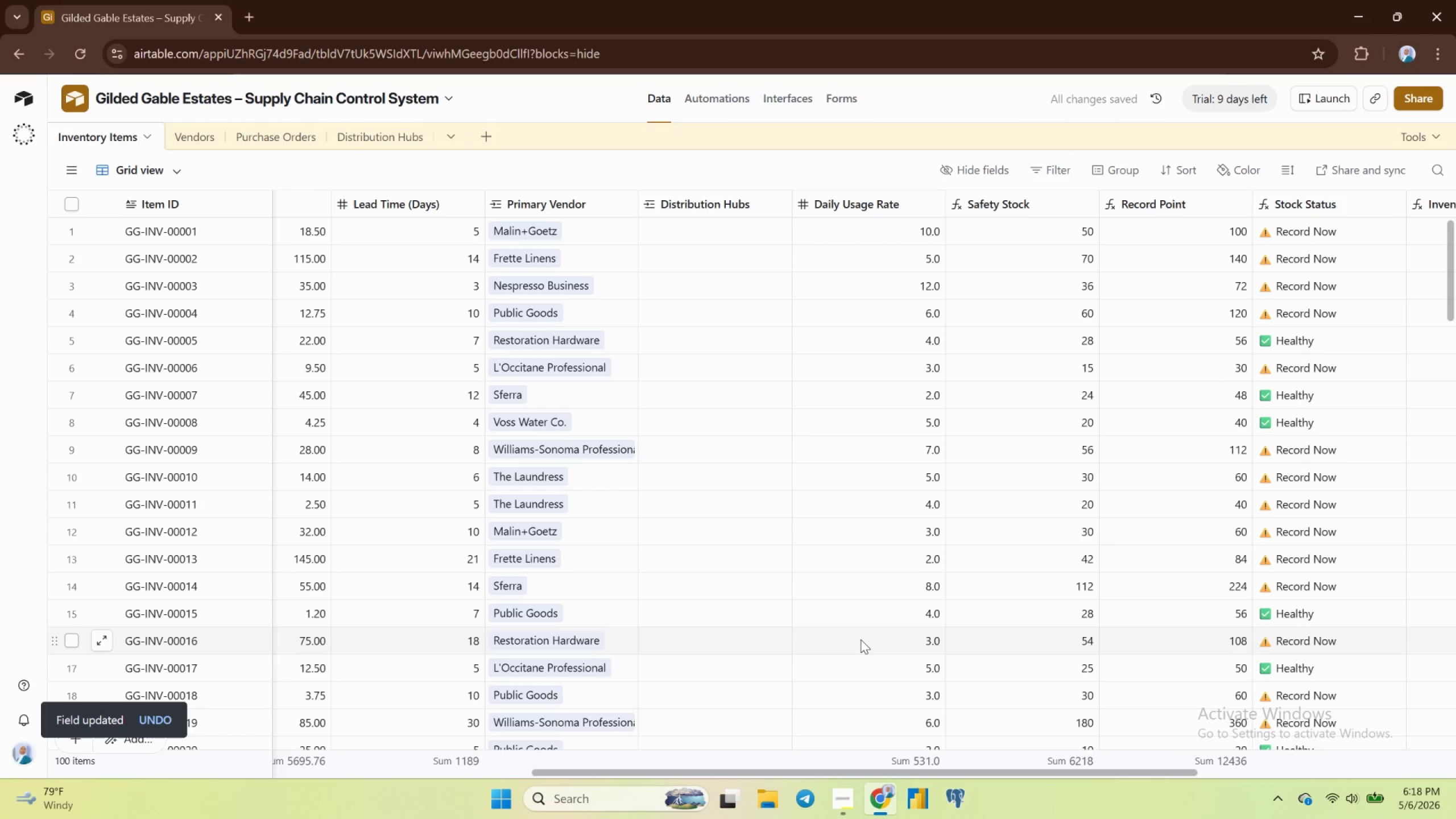 
wait(6.26)
 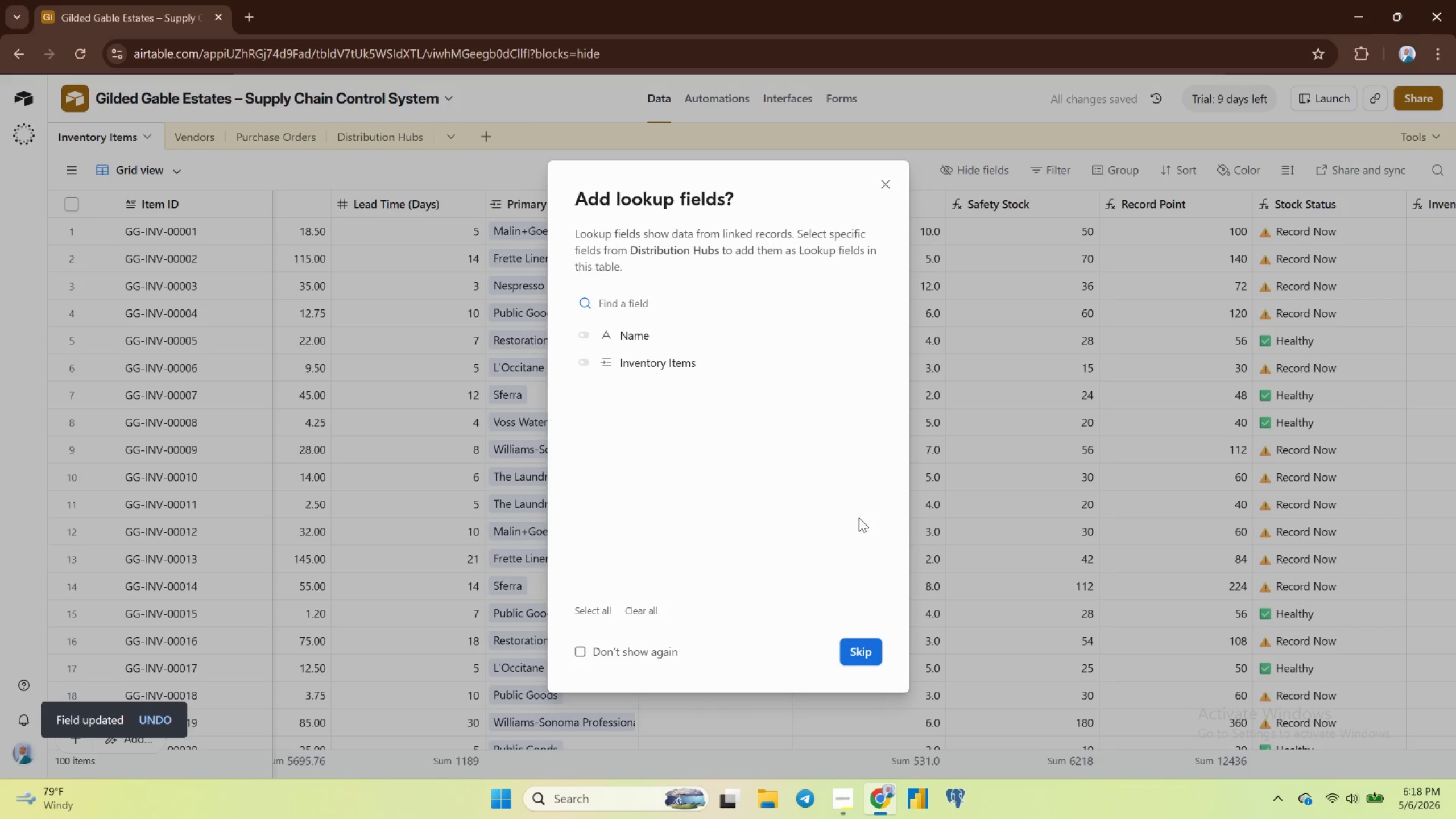 
left_click([658, 234])
 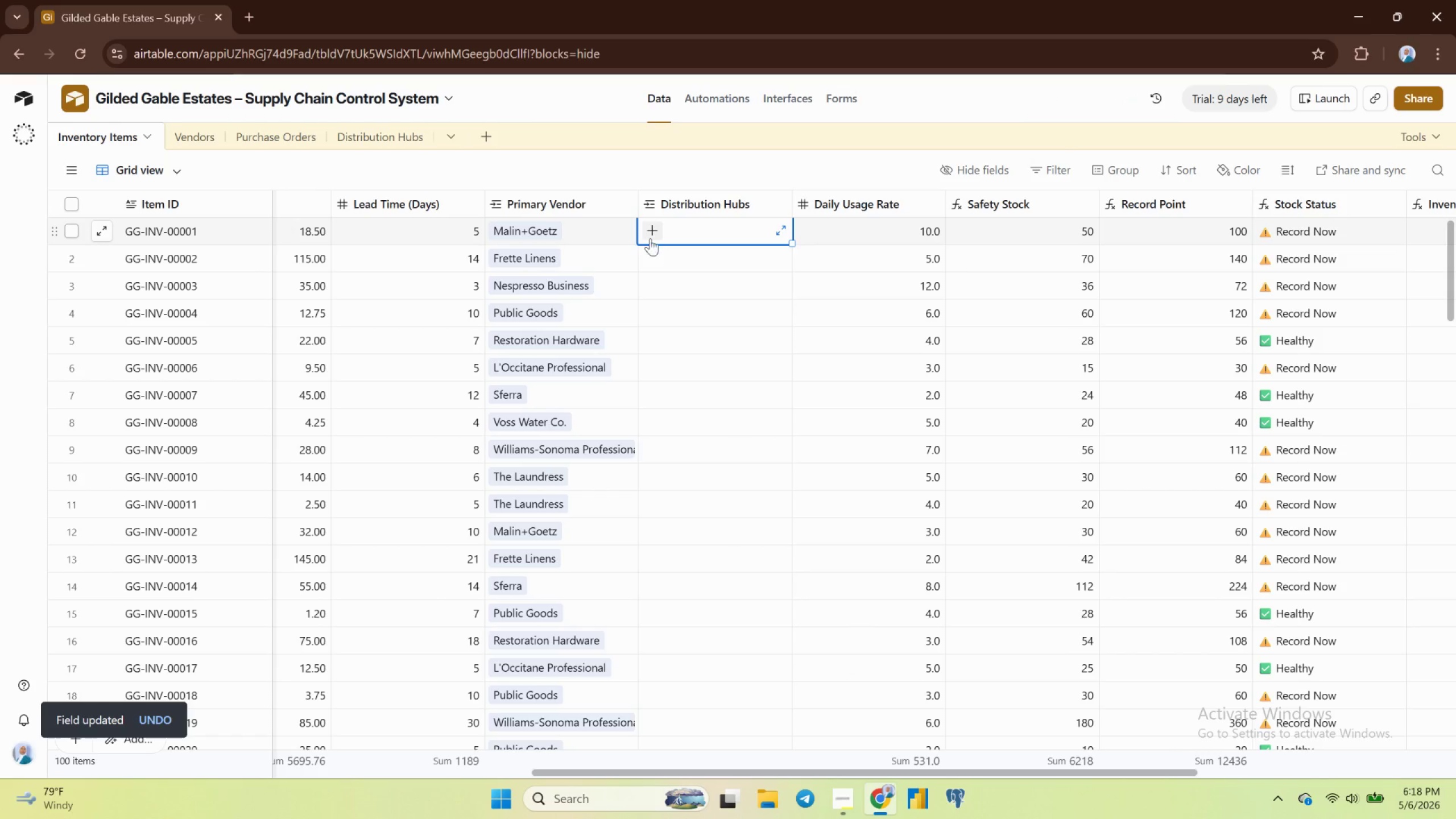 
left_click([647, 233])
 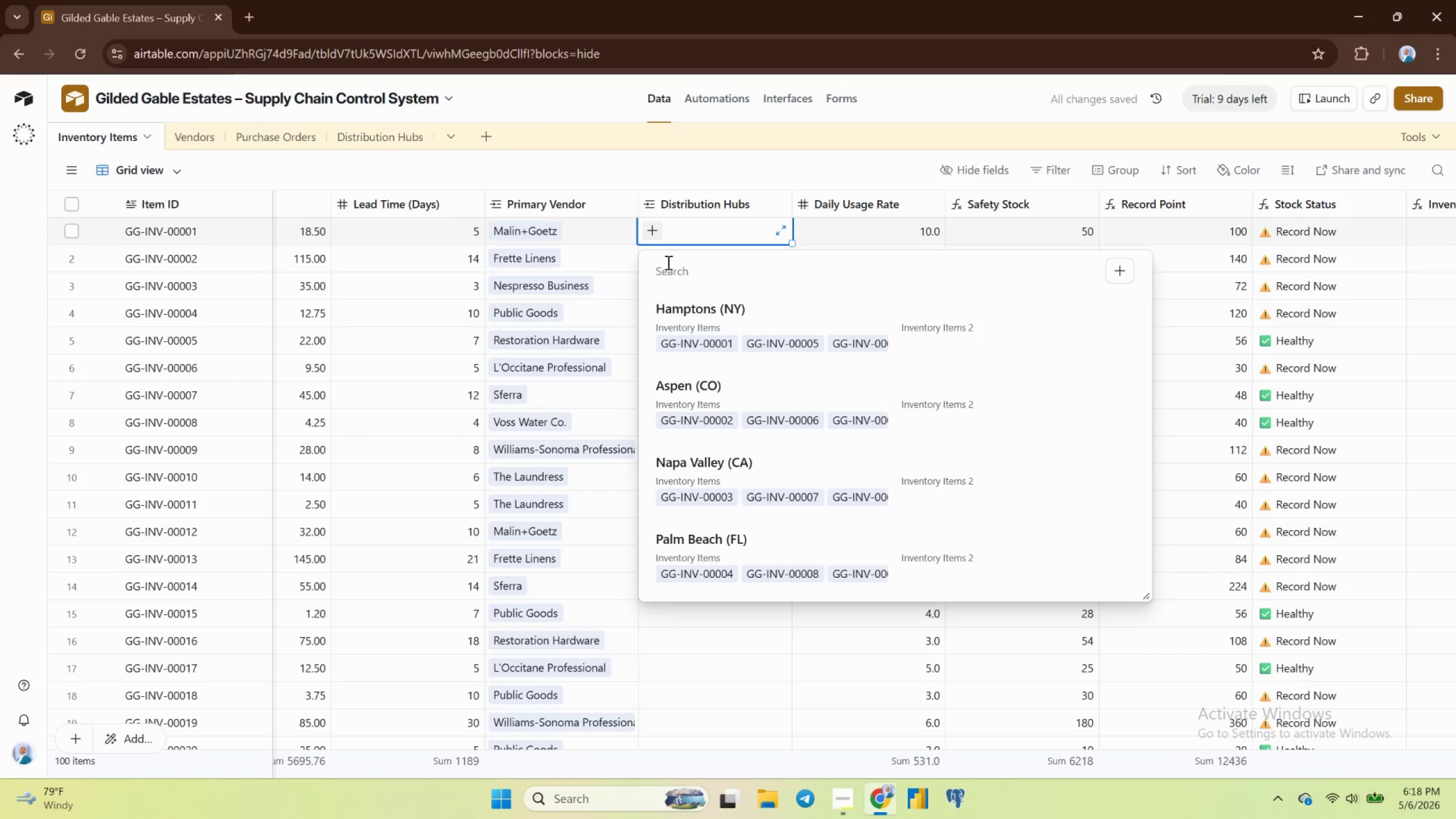 
wait(5.83)
 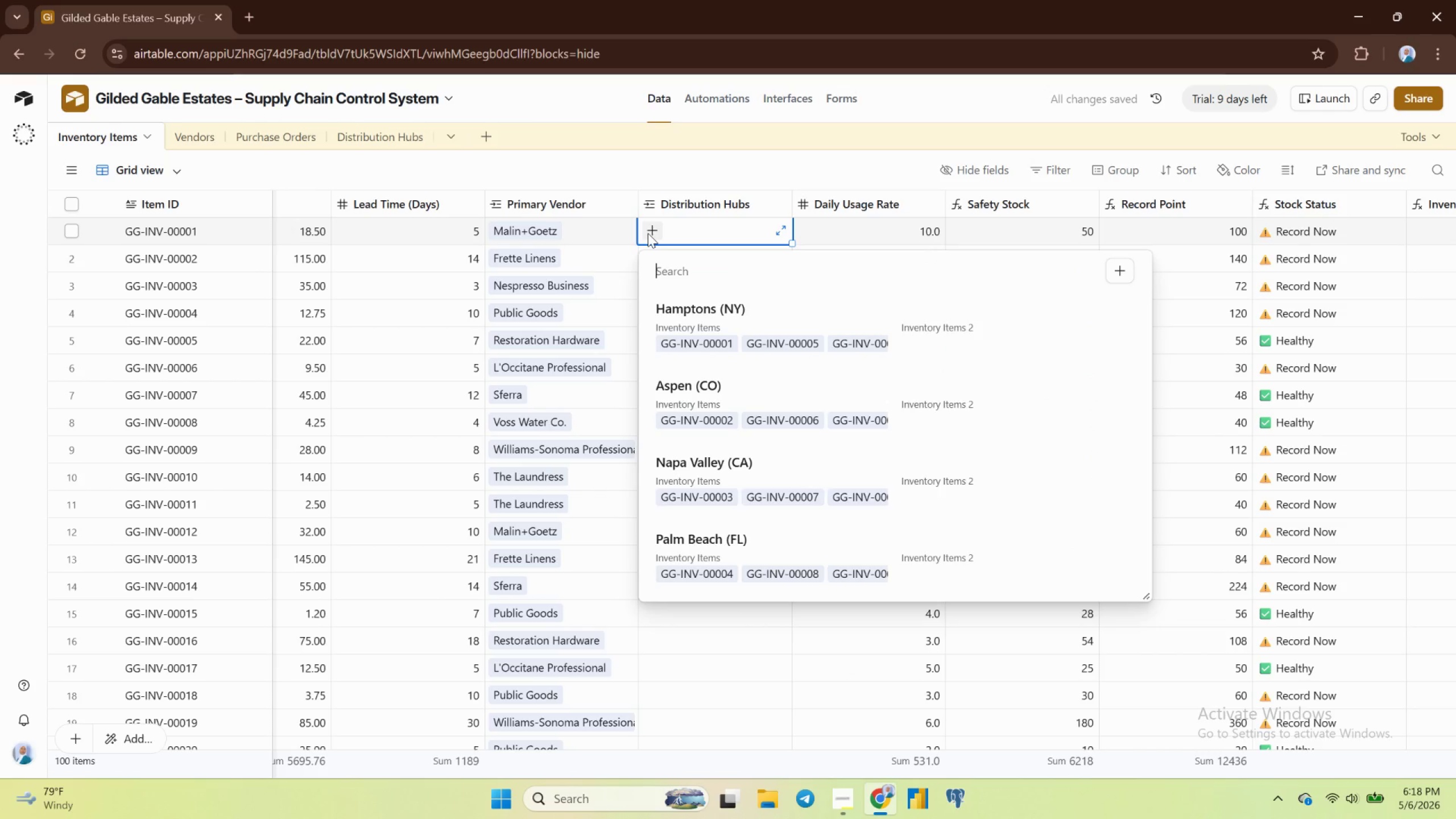 
scroll: coordinate [803, 440], scroll_direction: down, amount: 2.0
 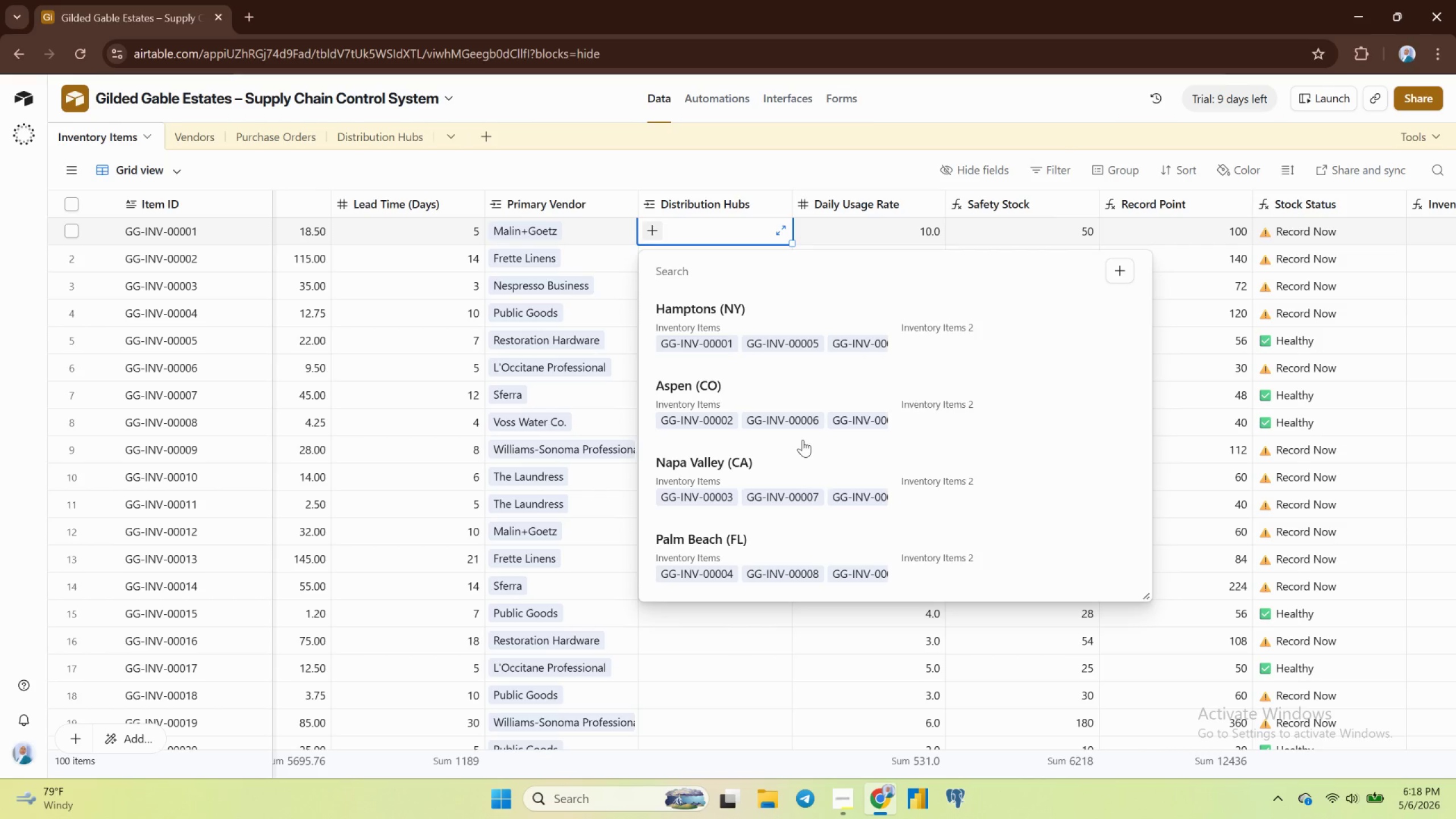 
scroll: coordinate [803, 440], scroll_direction: up, amount: 1.0
 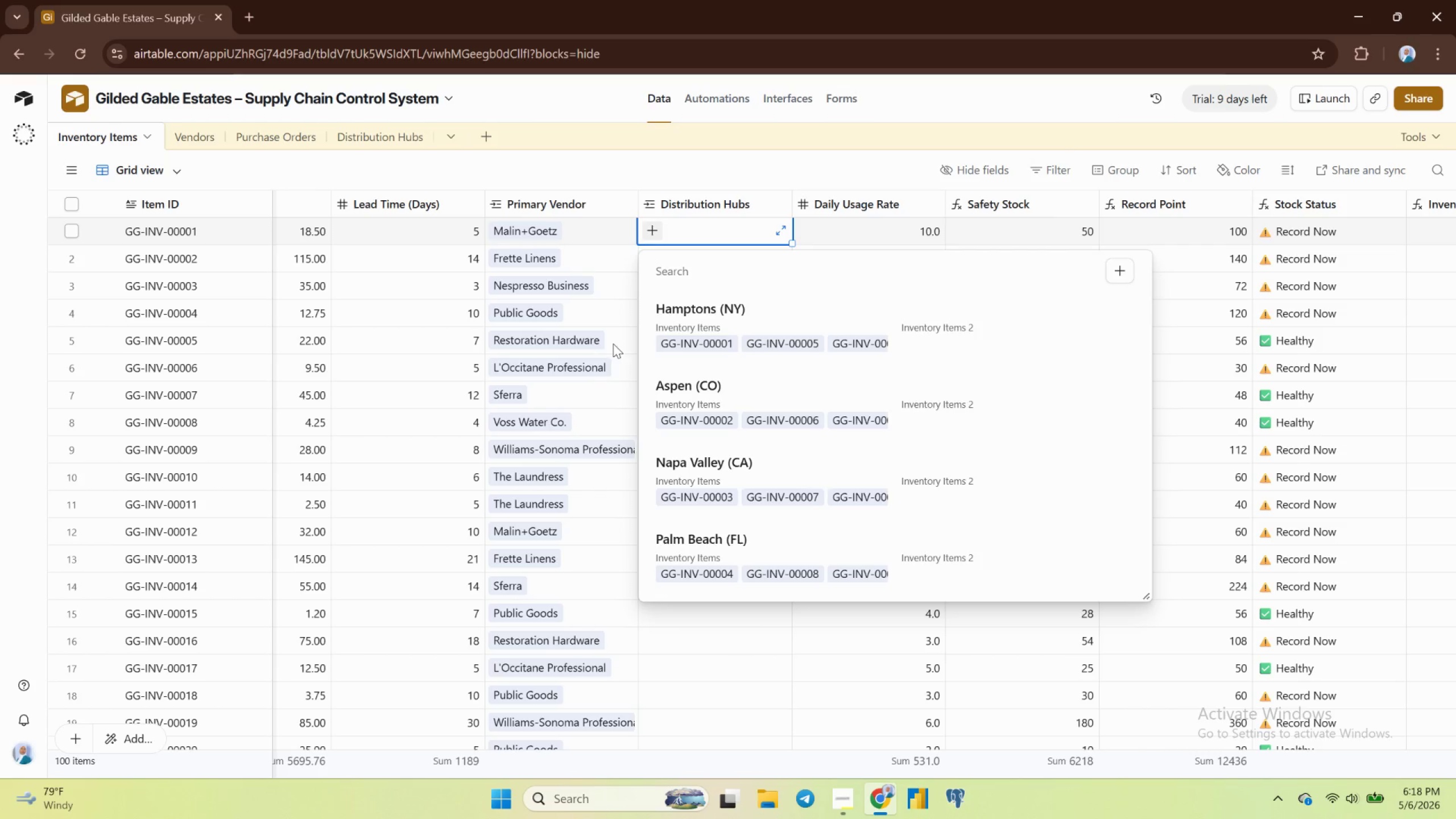 
left_click([613, 344])
 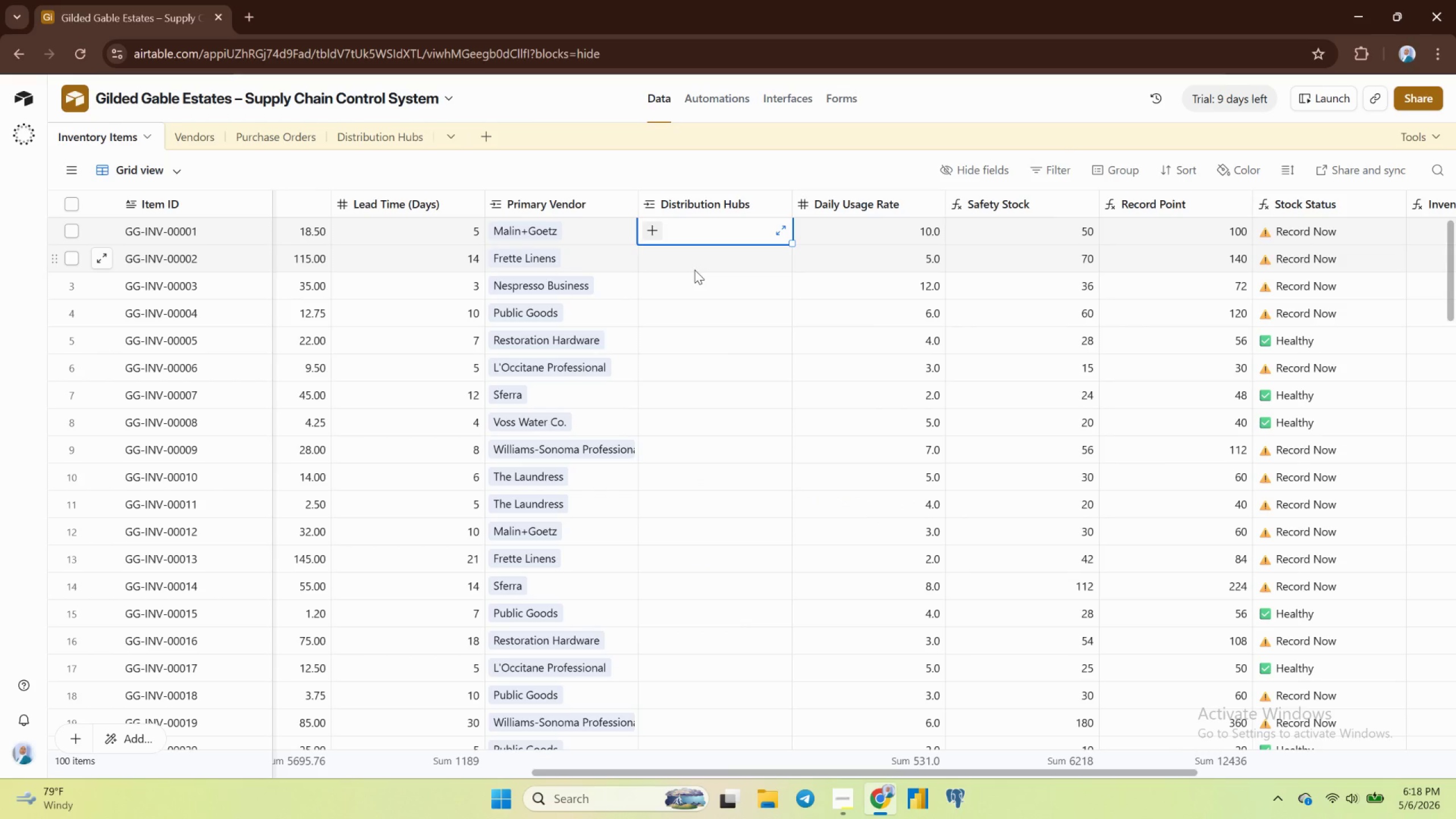 
left_click([695, 270])
 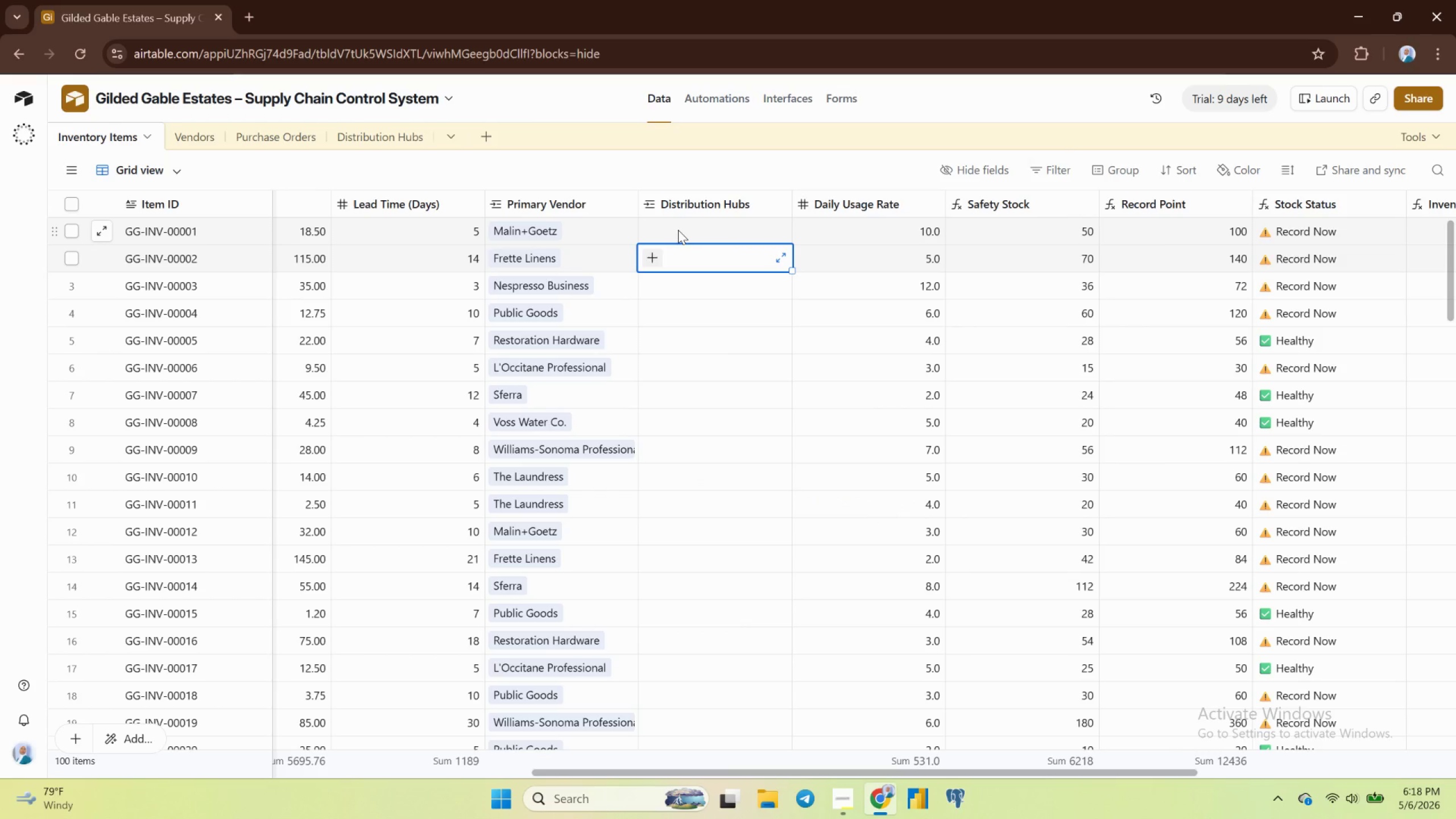 
left_click([678, 230])
 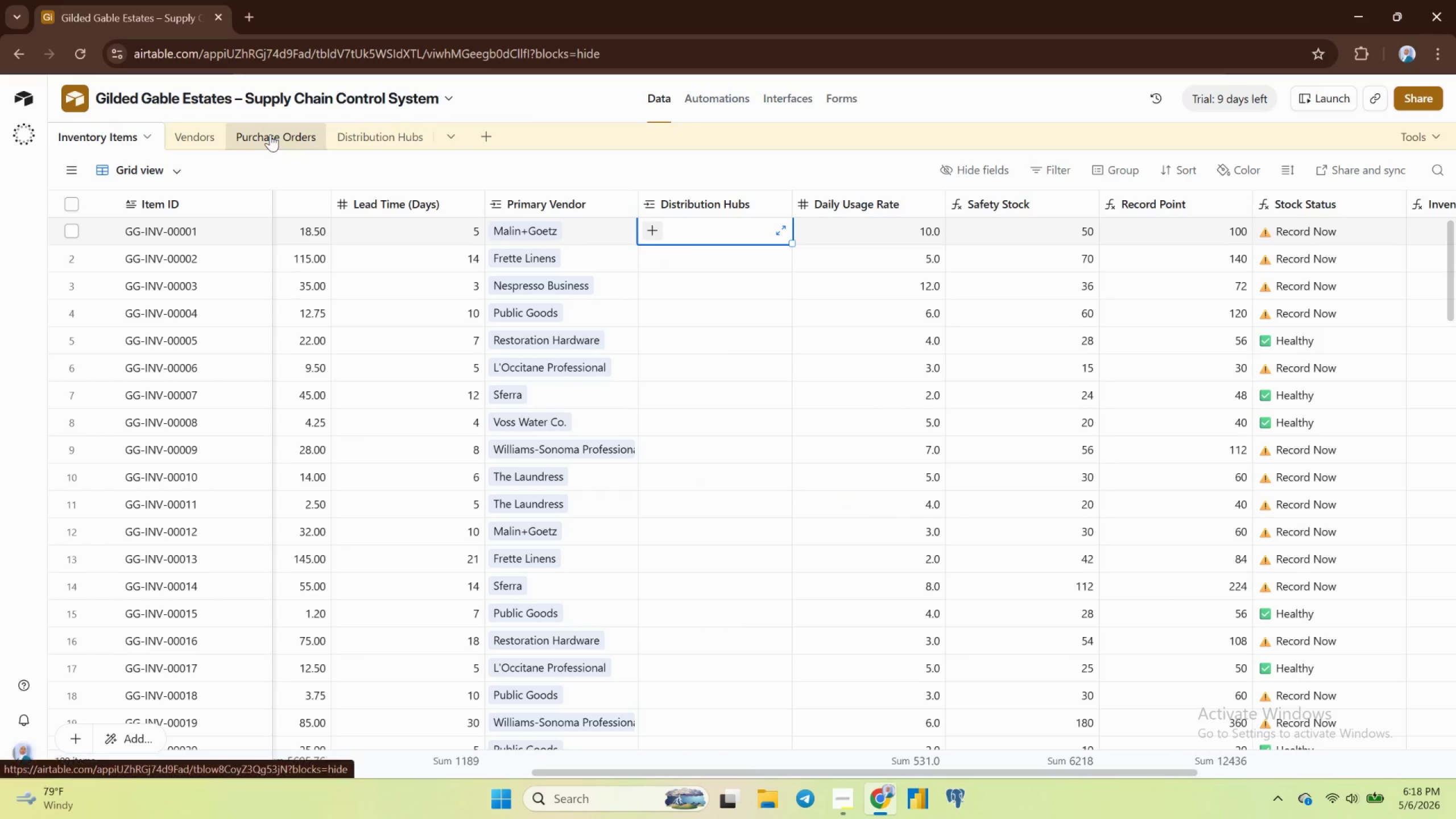 
left_click([374, 133])
 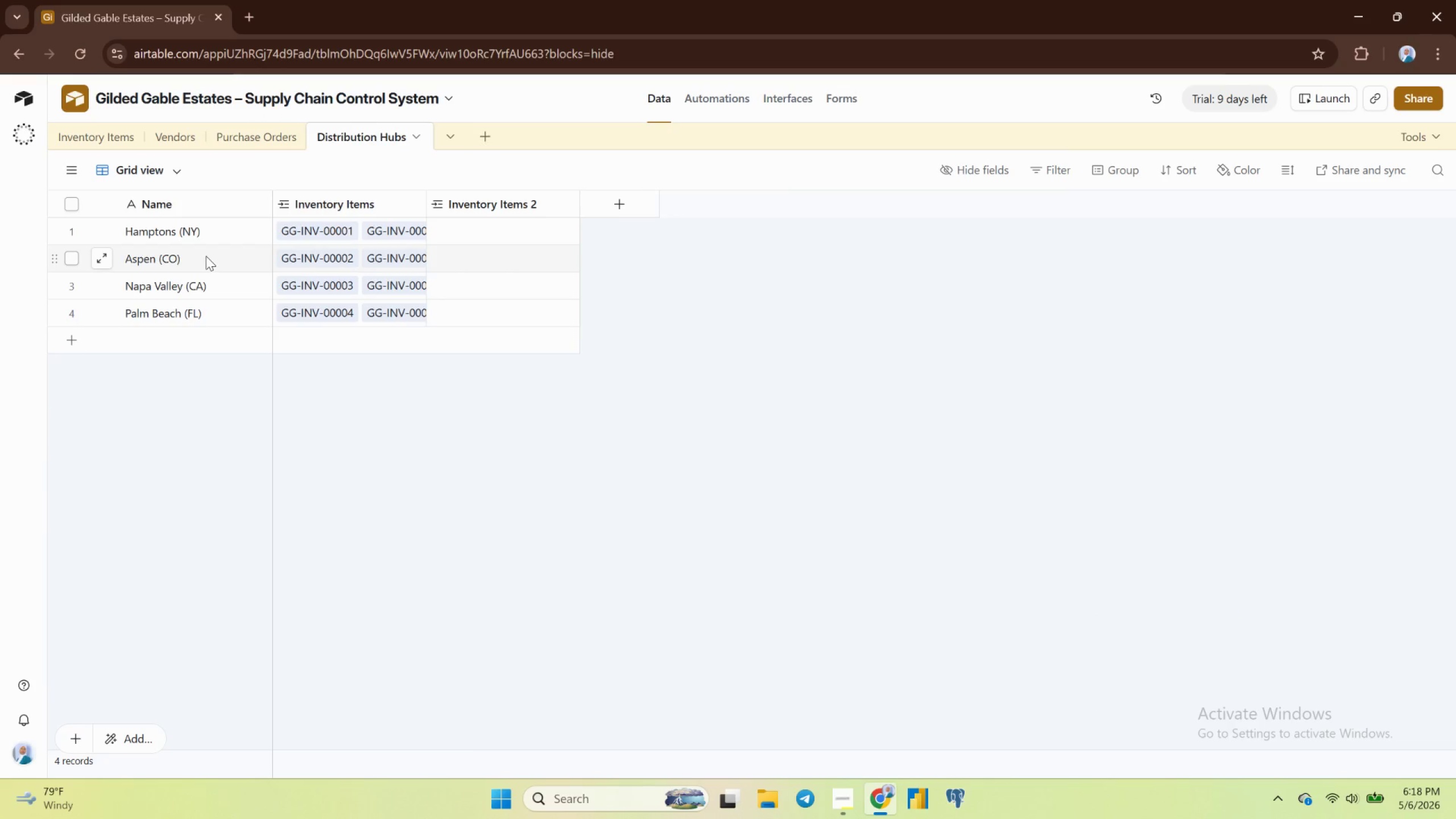 
scroll: coordinate [205, 256], scroll_direction: up, amount: 2.0
 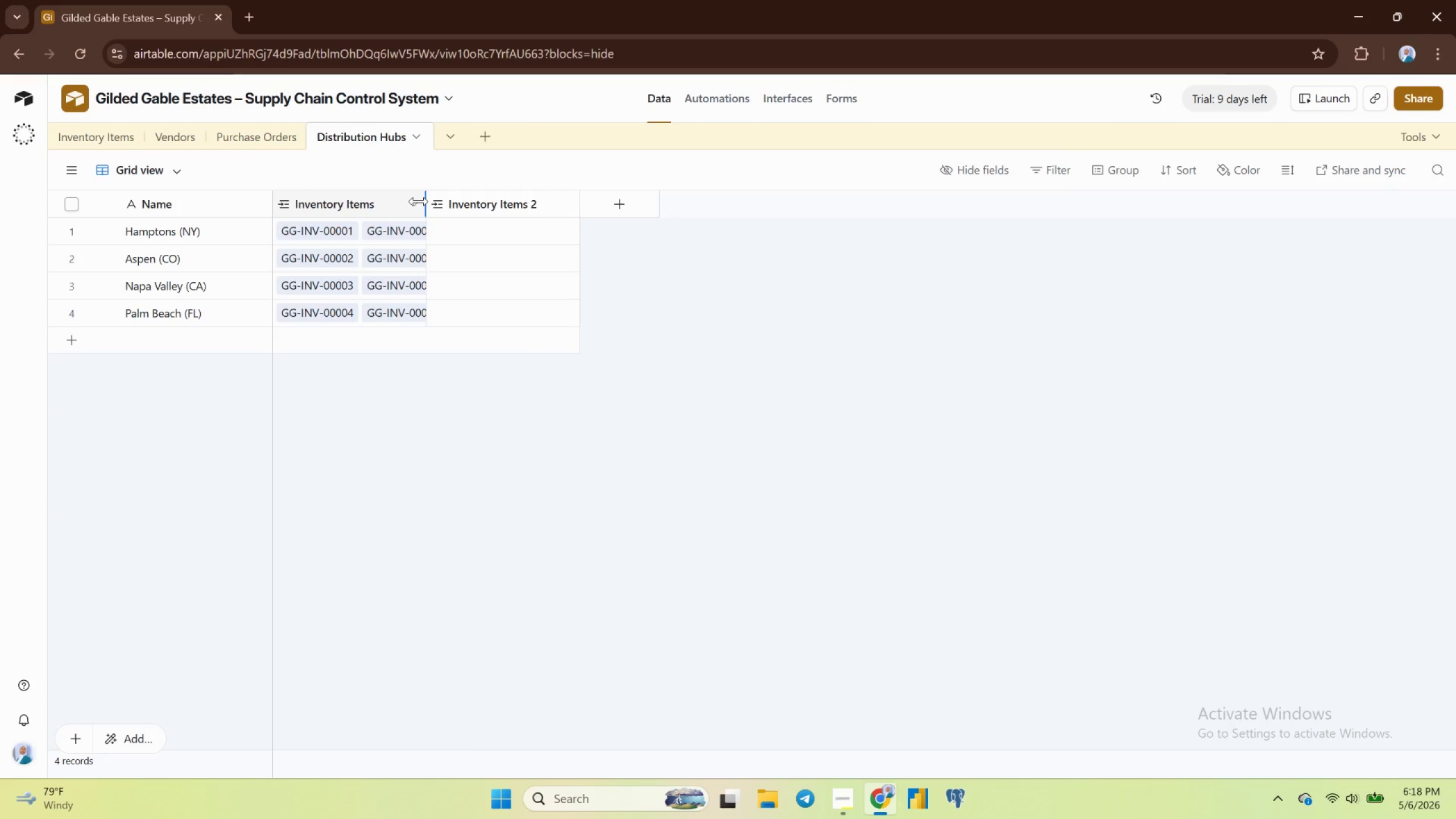 
left_click_drag(start_coordinate=[420, 201], to_coordinate=[1388, 370])
 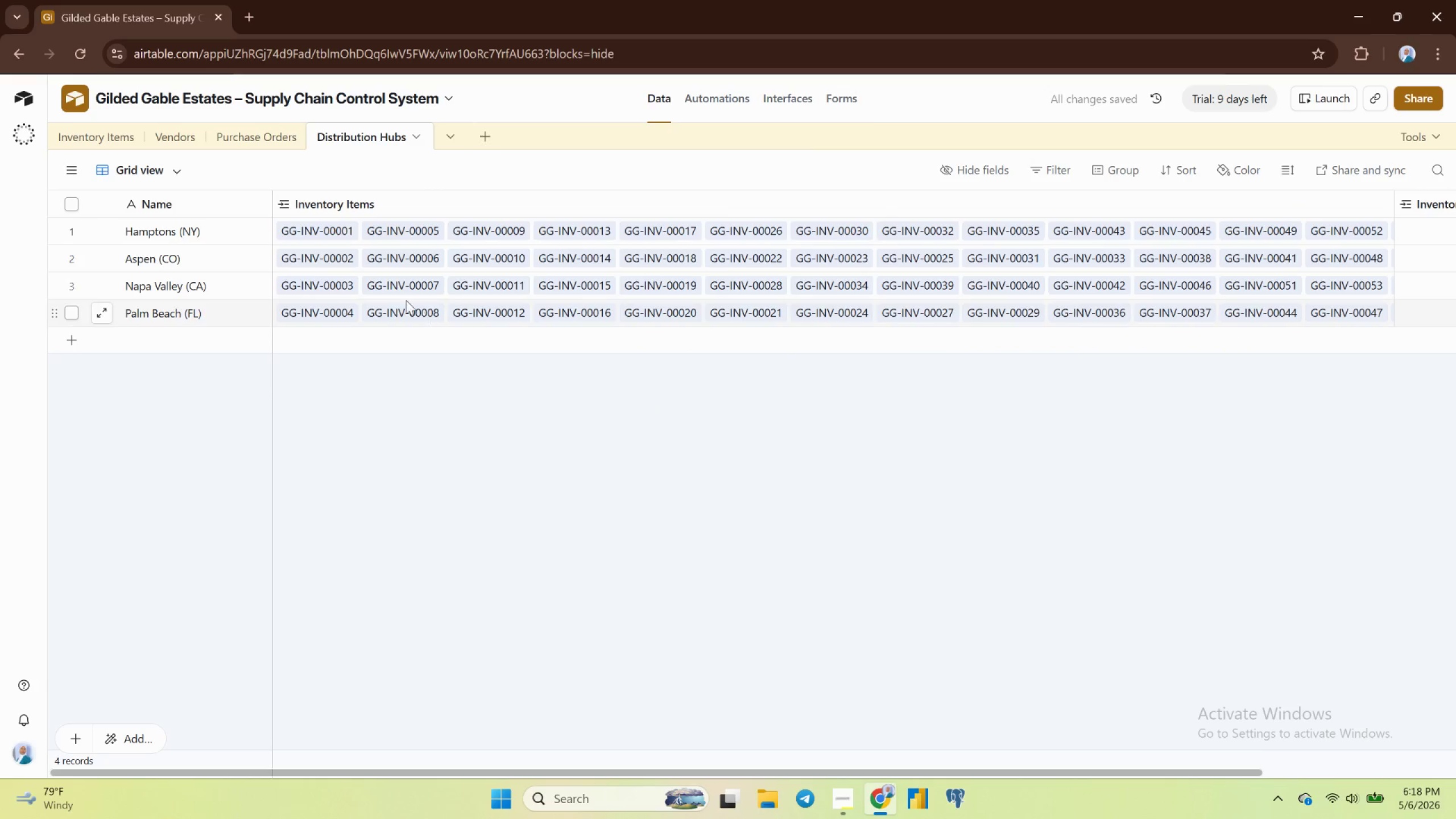 
scroll: coordinate [413, 278], scroll_direction: up, amount: 2.0
 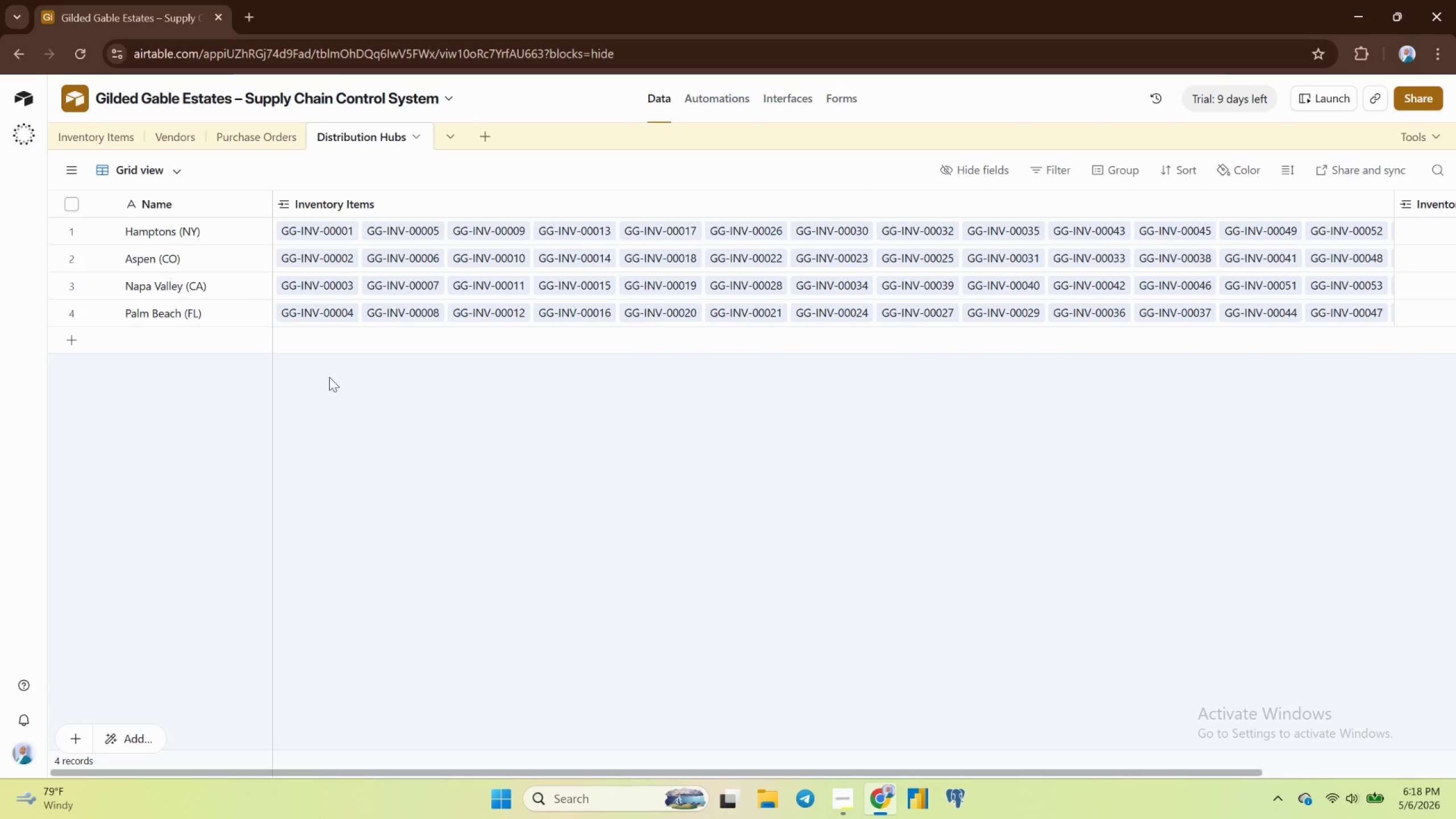 
wait(6.59)
 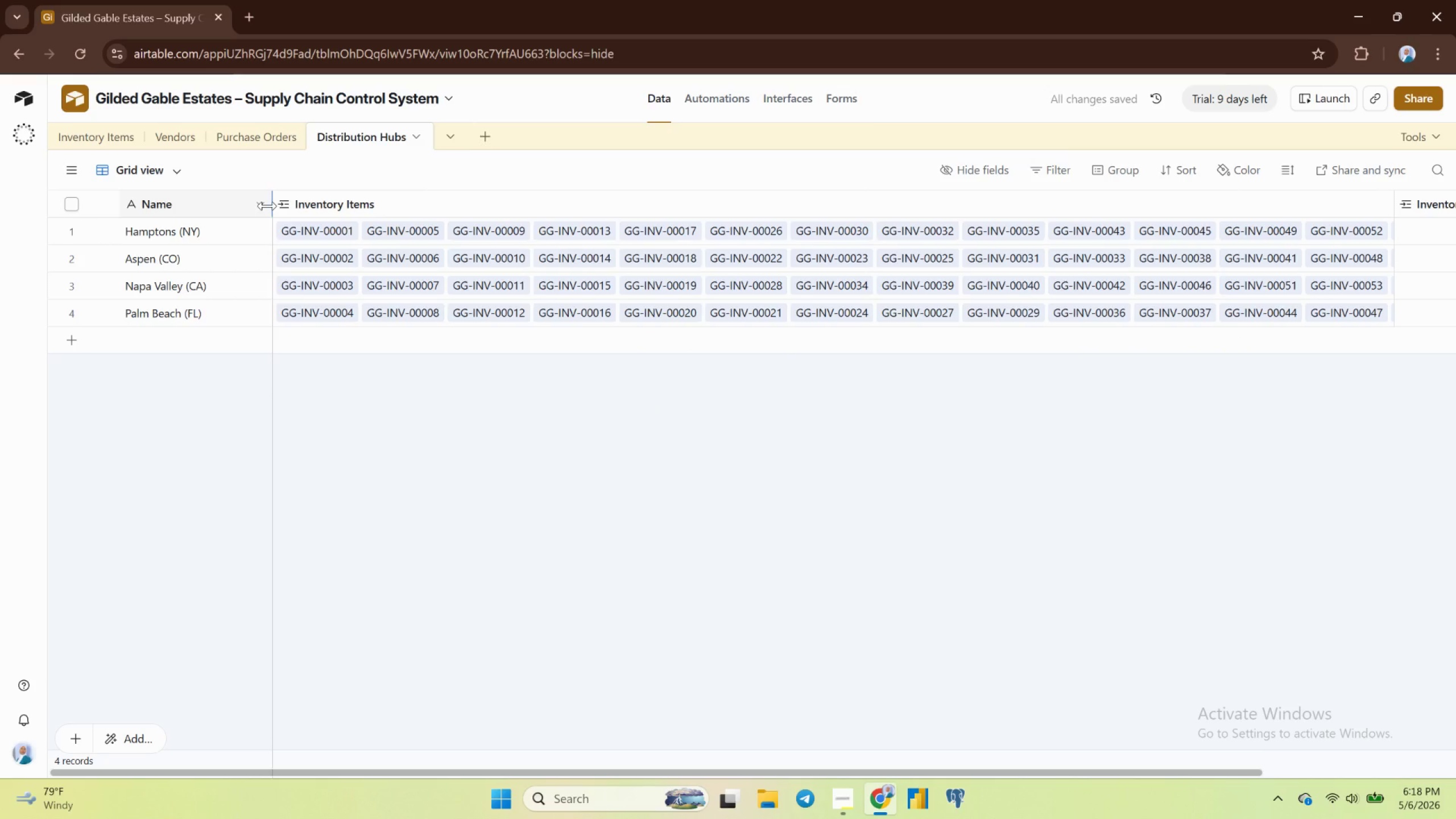 
scroll: coordinate [461, 342], scroll_direction: up, amount: 3.0
 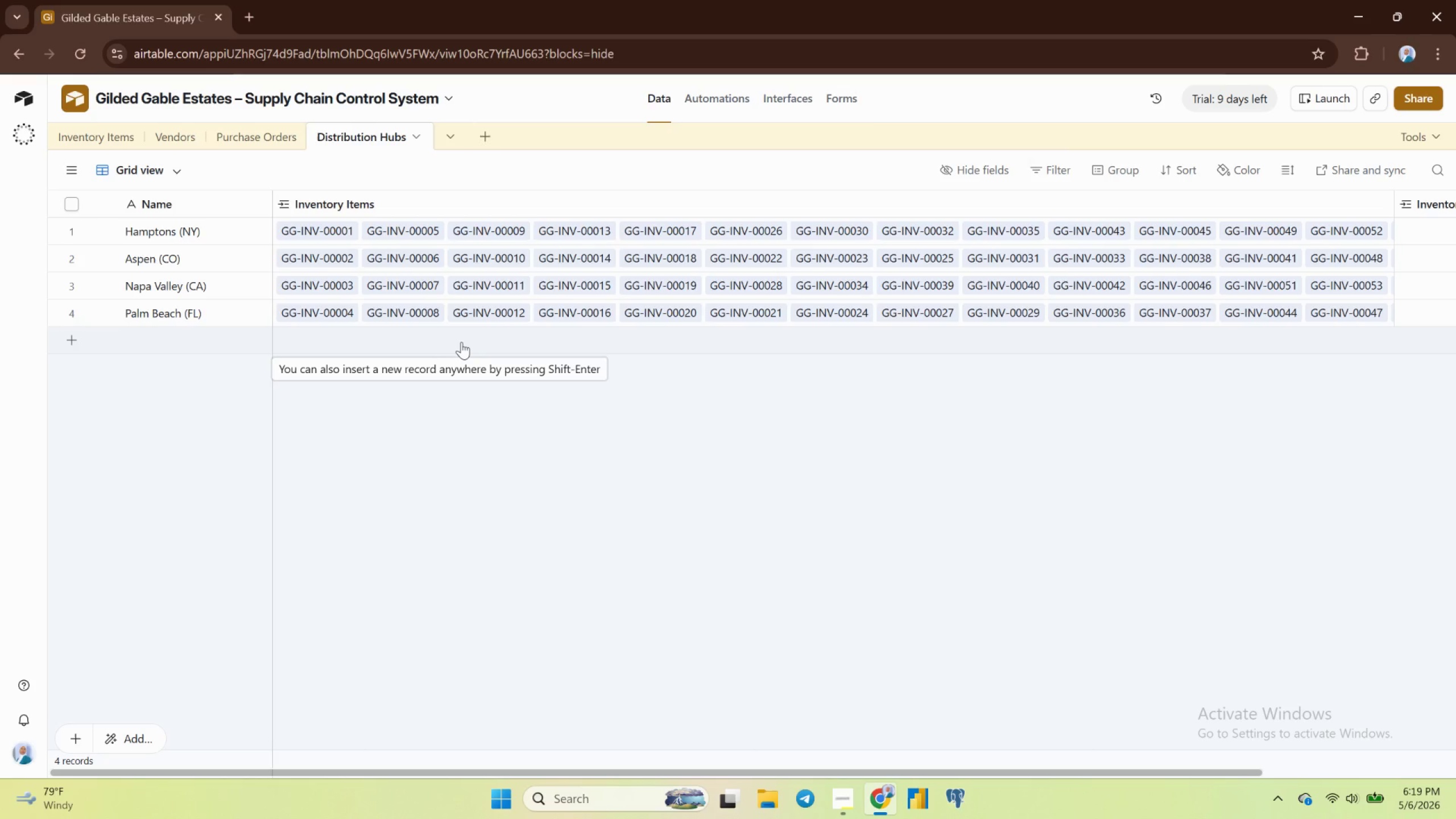 
wait(54.23)
 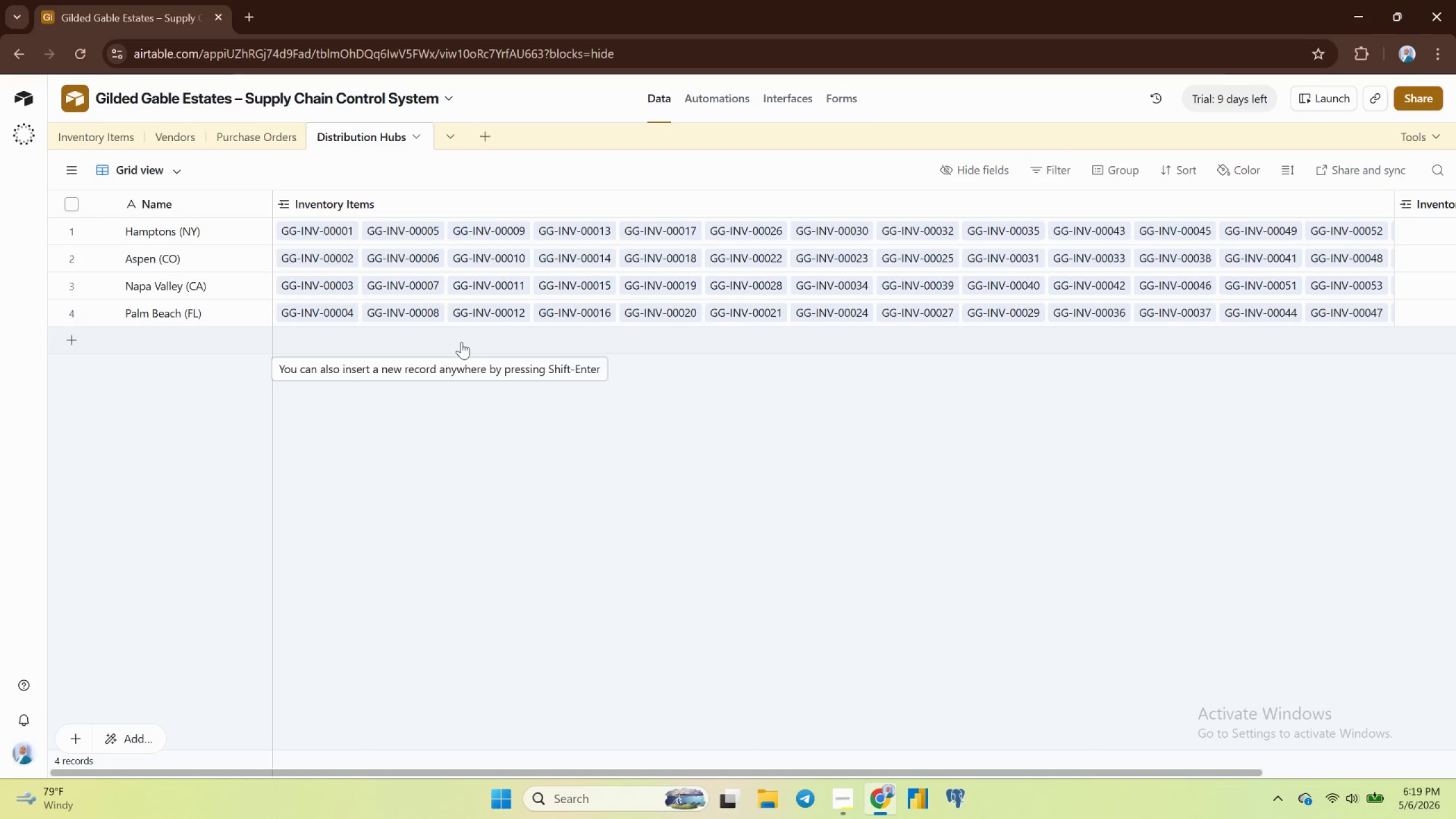 
scroll: coordinate [444, 307], scroll_direction: none, amount: 0.0
 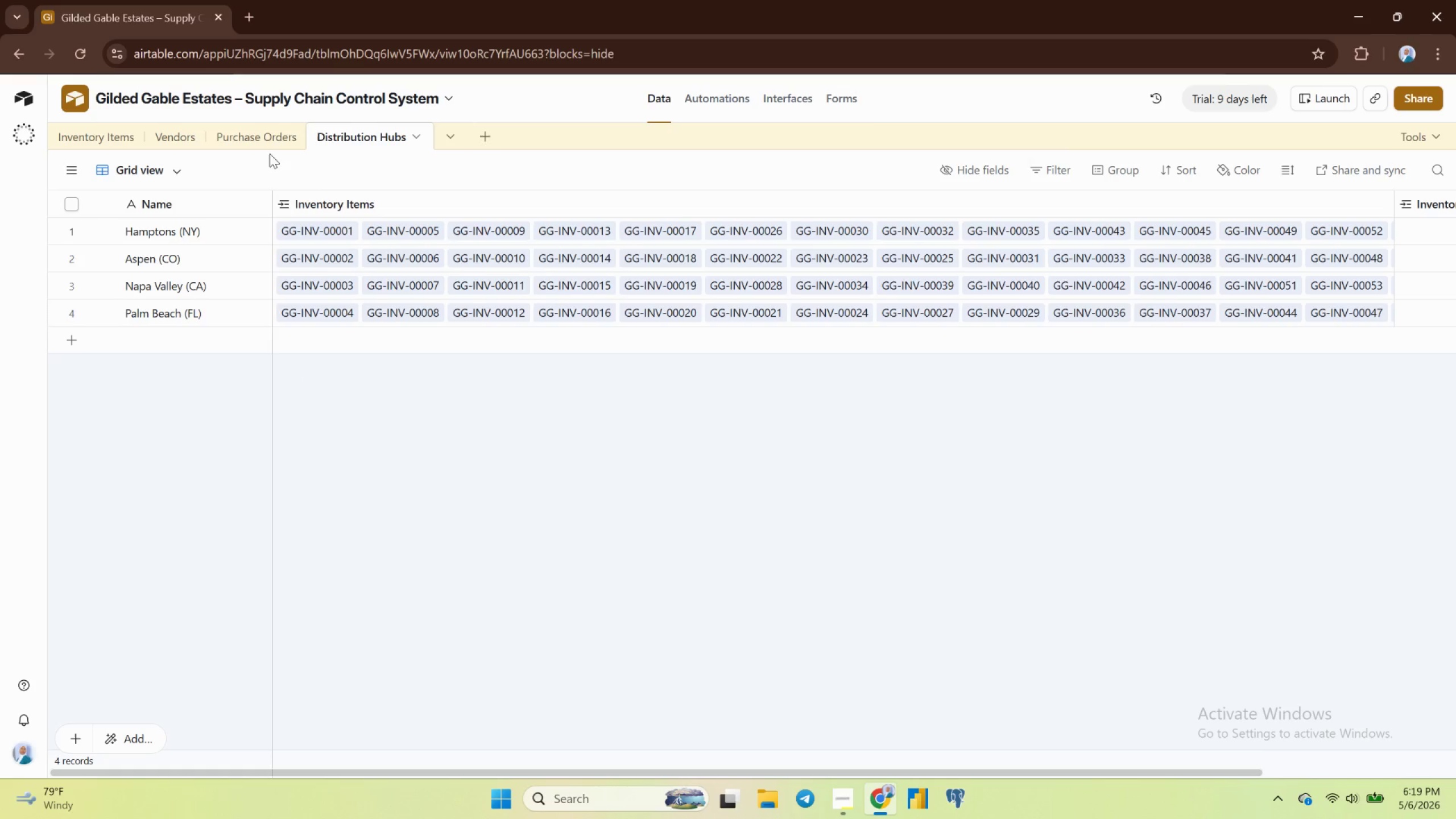 
left_click([253, 133])
 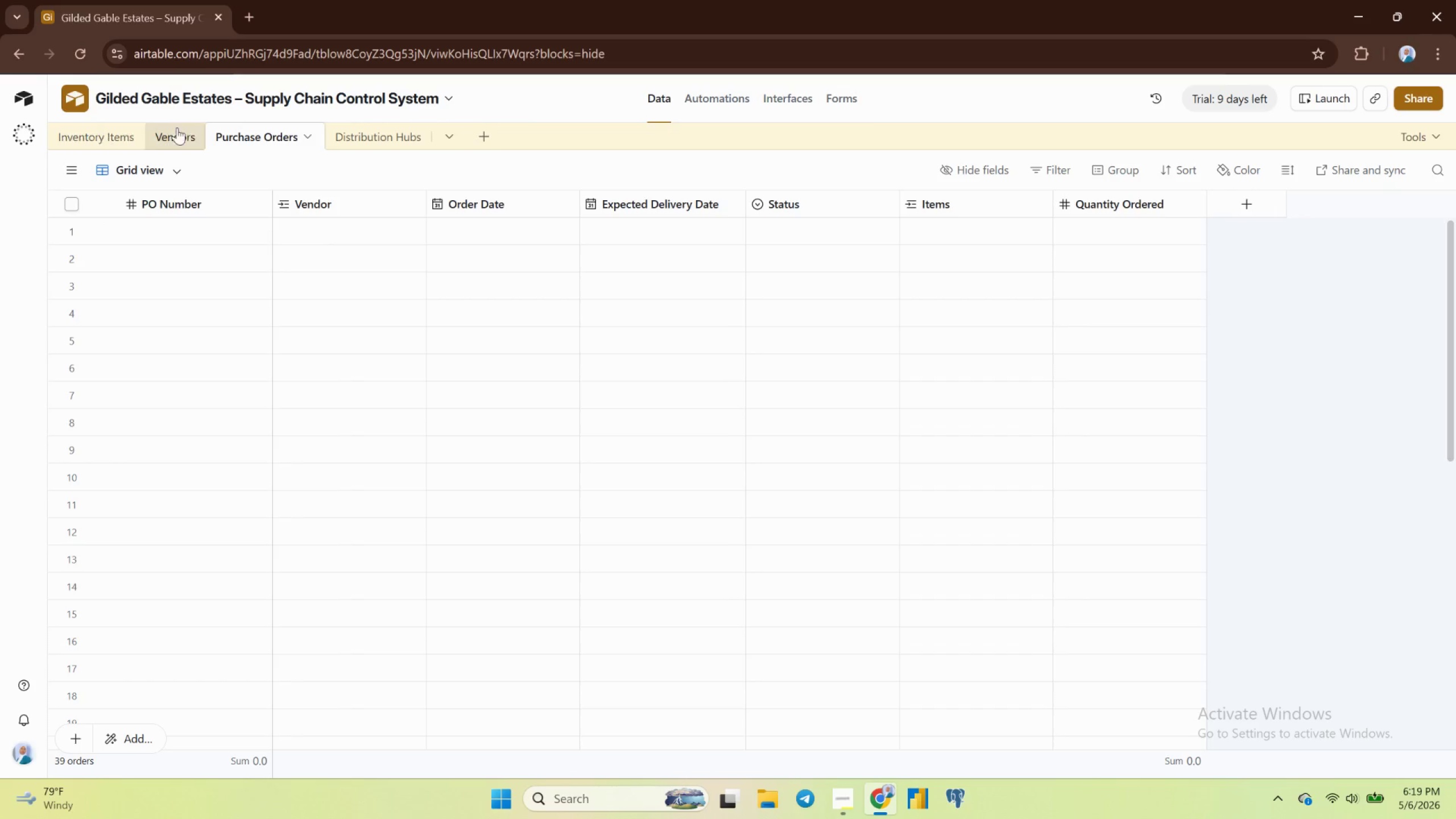 
left_click([161, 135])
 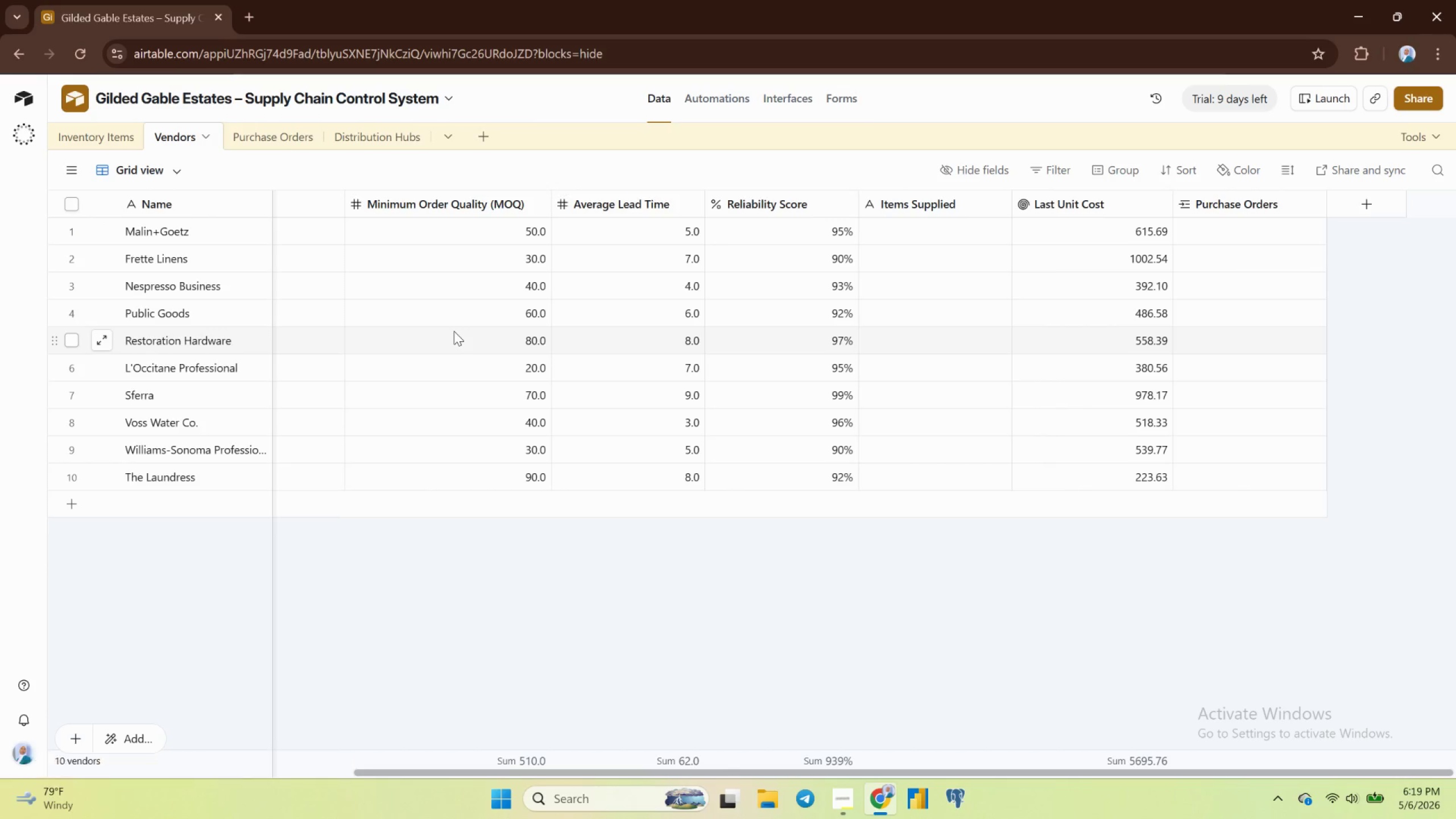 
scroll: coordinate [454, 329], scroll_direction: up, amount: 2.0
 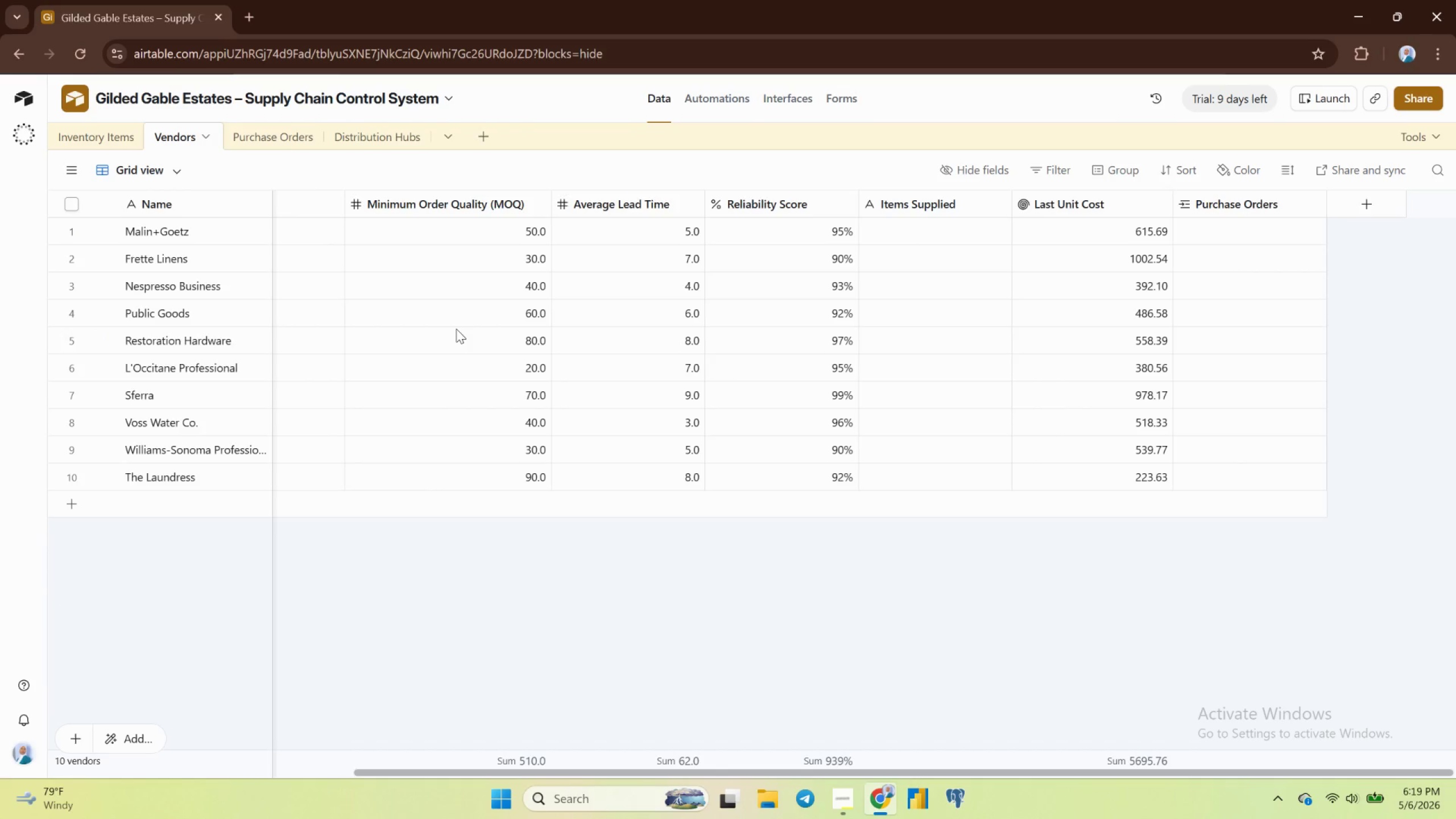 
right_click([456, 329])
 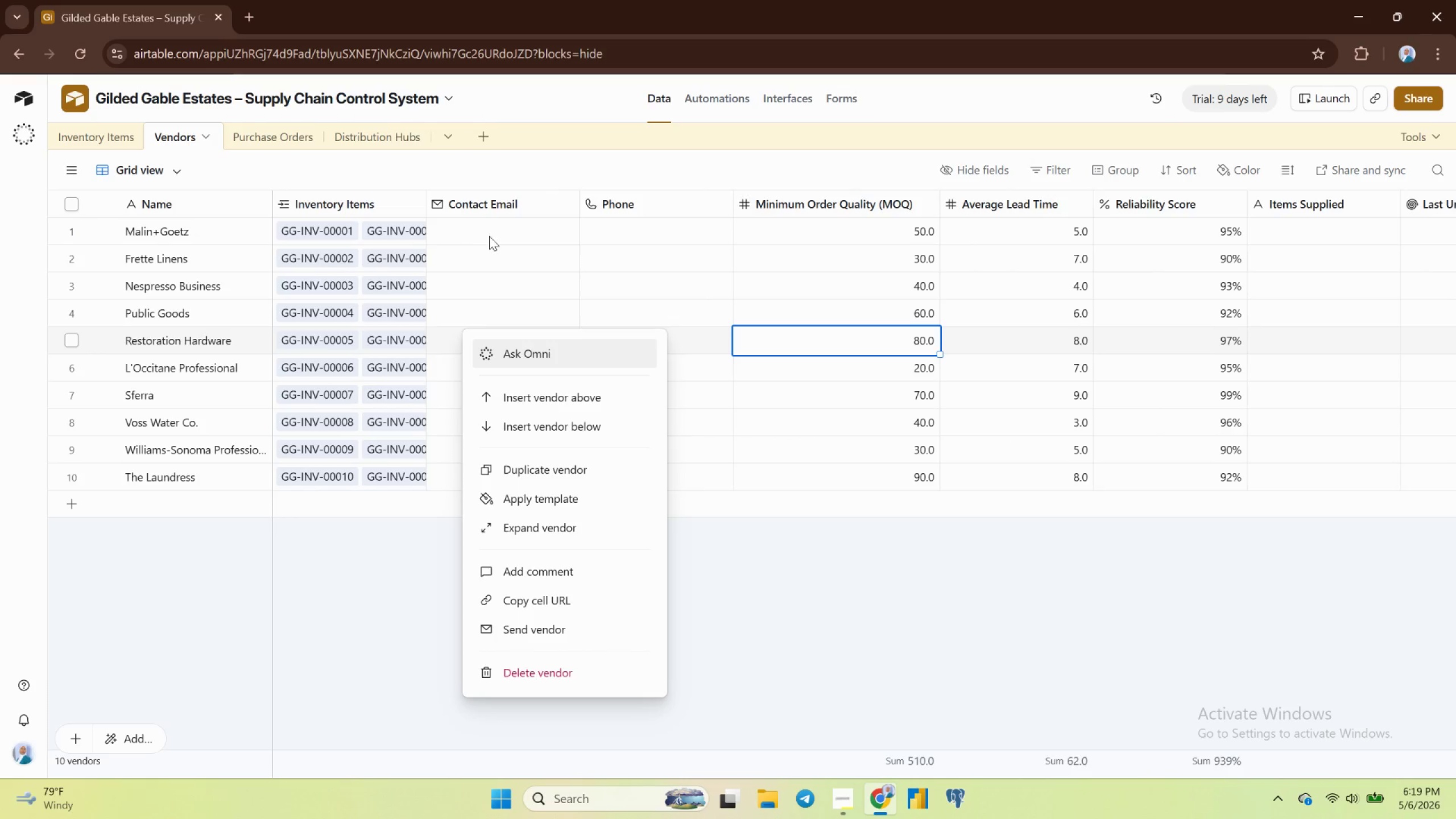 
left_click([514, 258])
 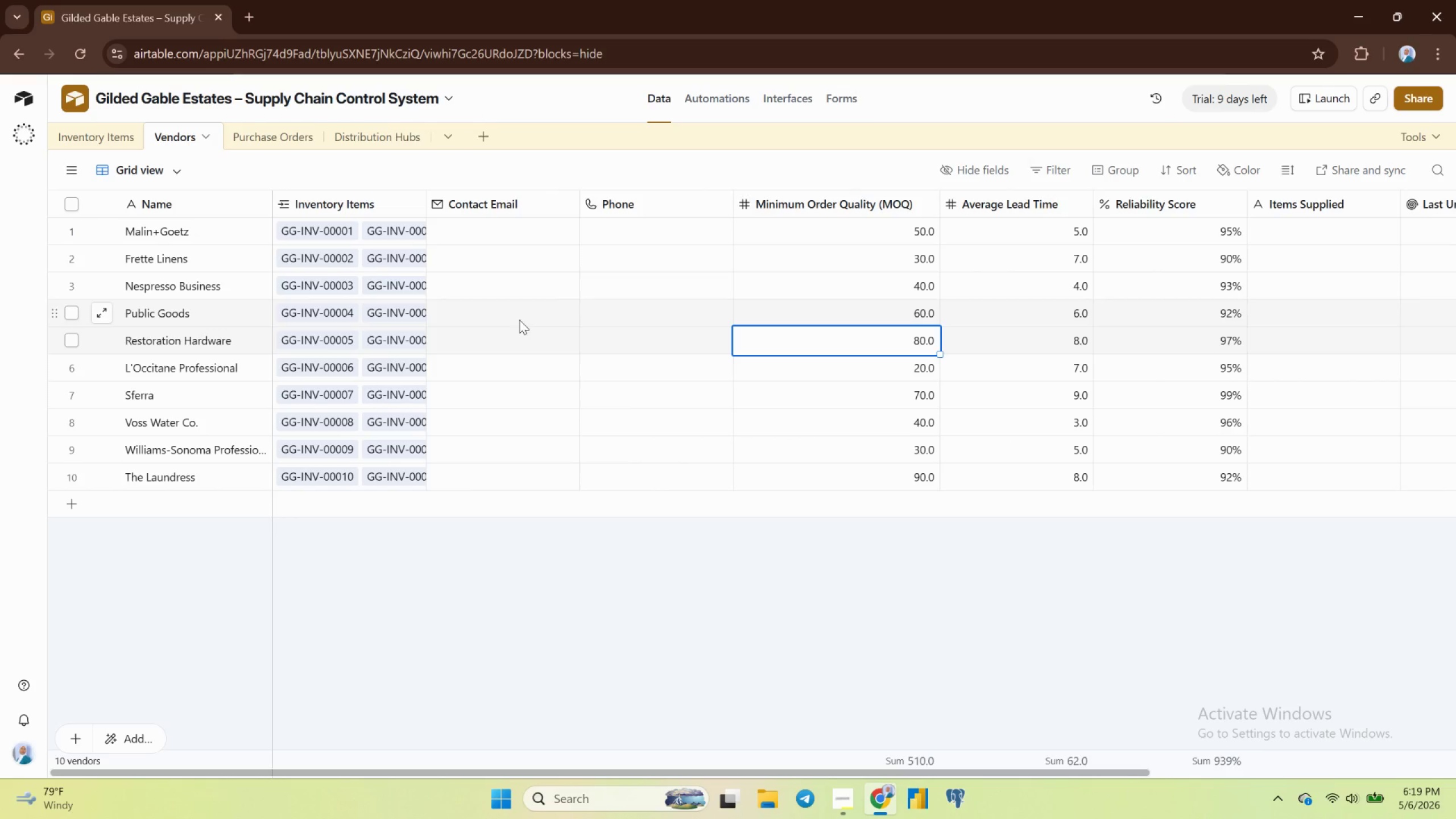 
left_click([521, 336])
 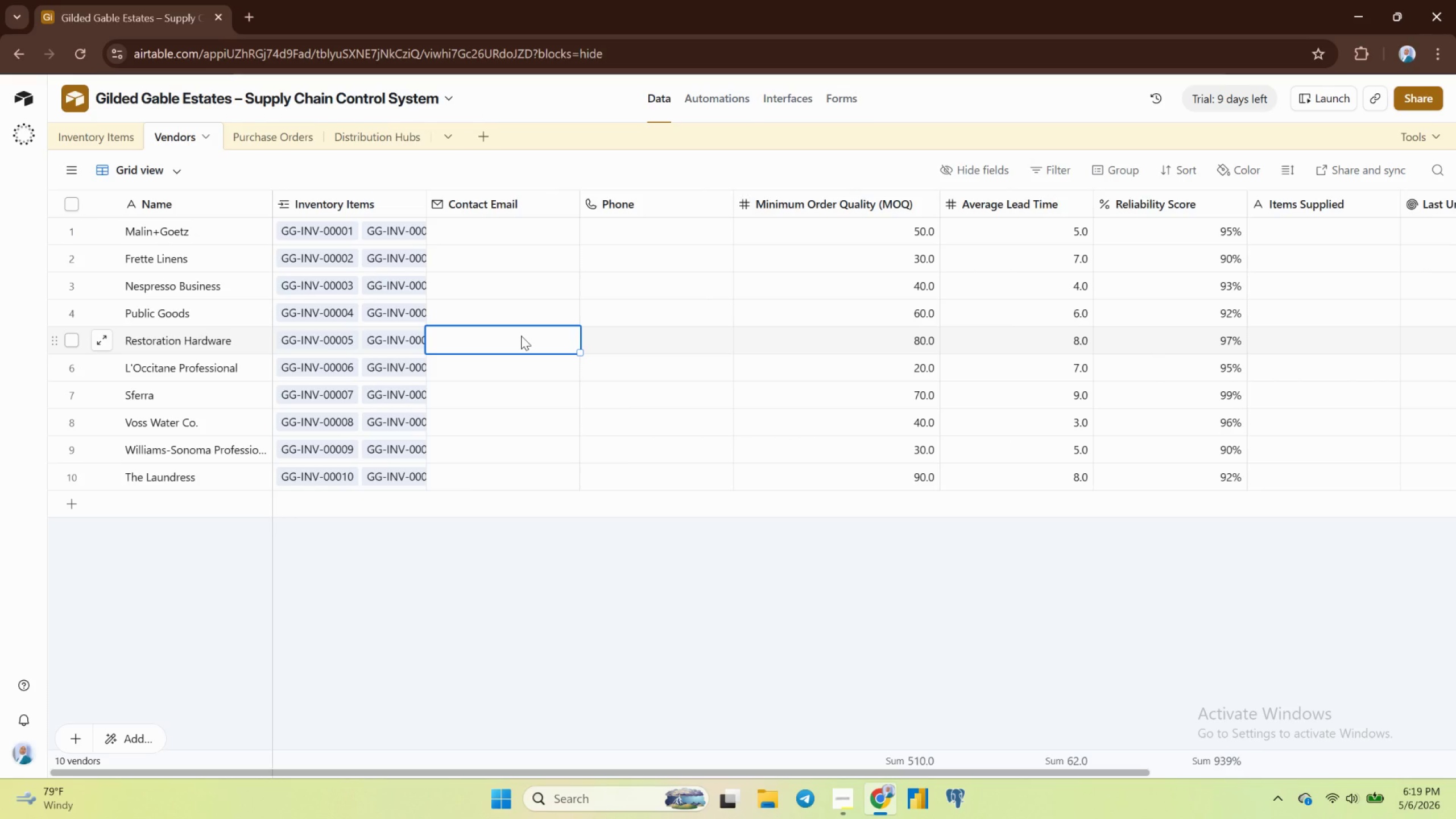 
wait(12.98)
 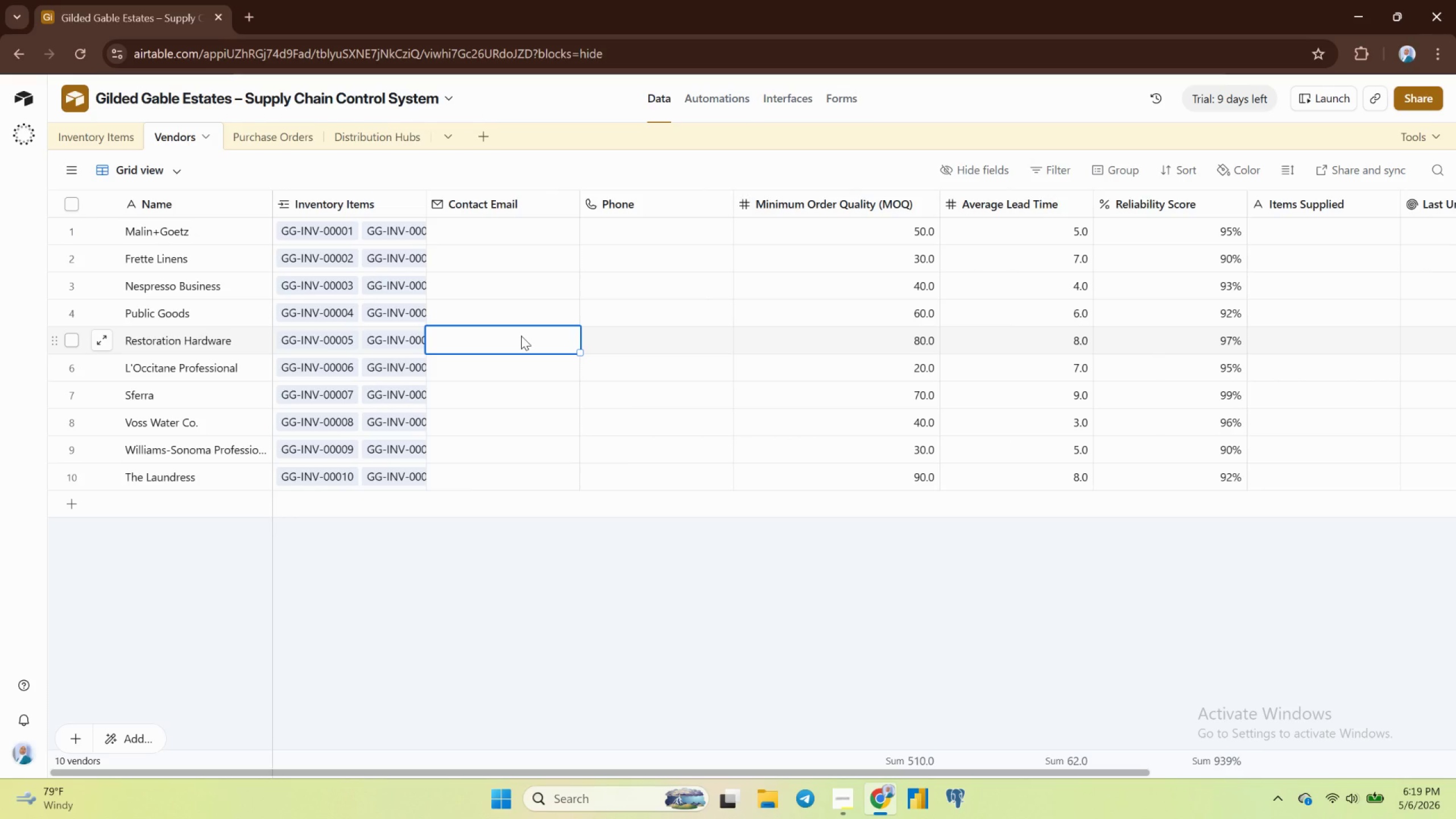 
left_click([712, 94])
 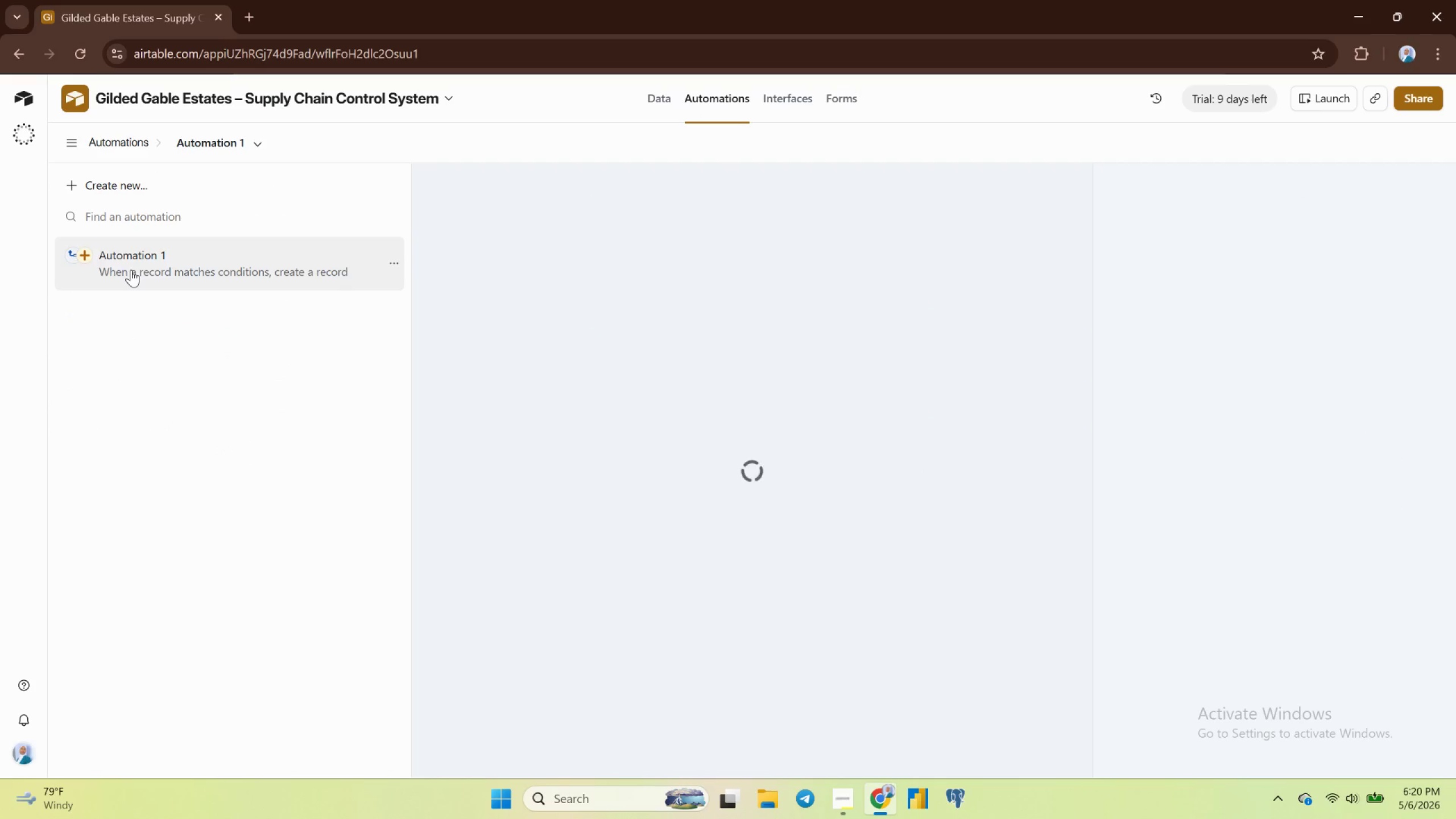 
left_click([166, 274])
 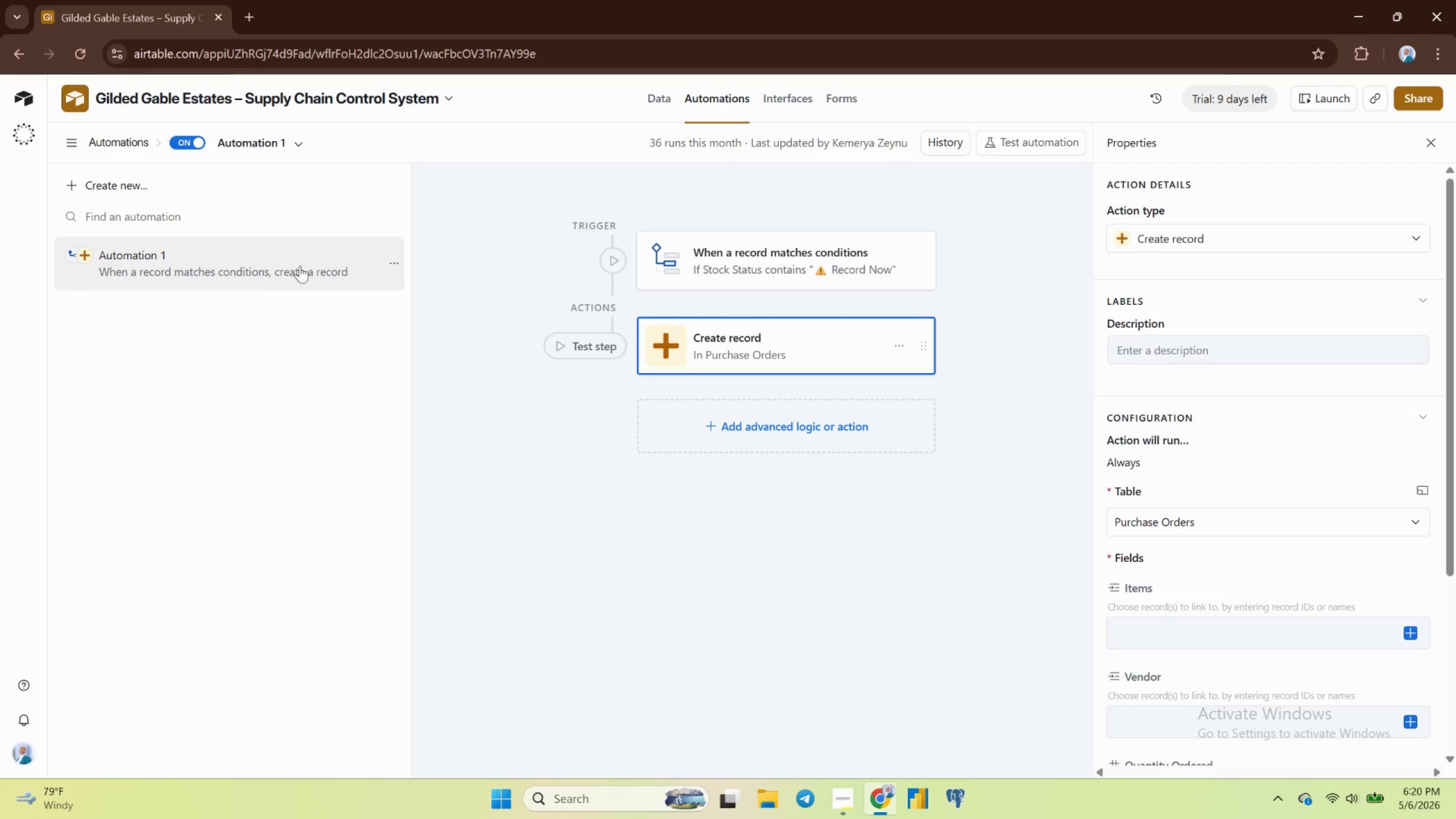 
left_click([392, 259])
 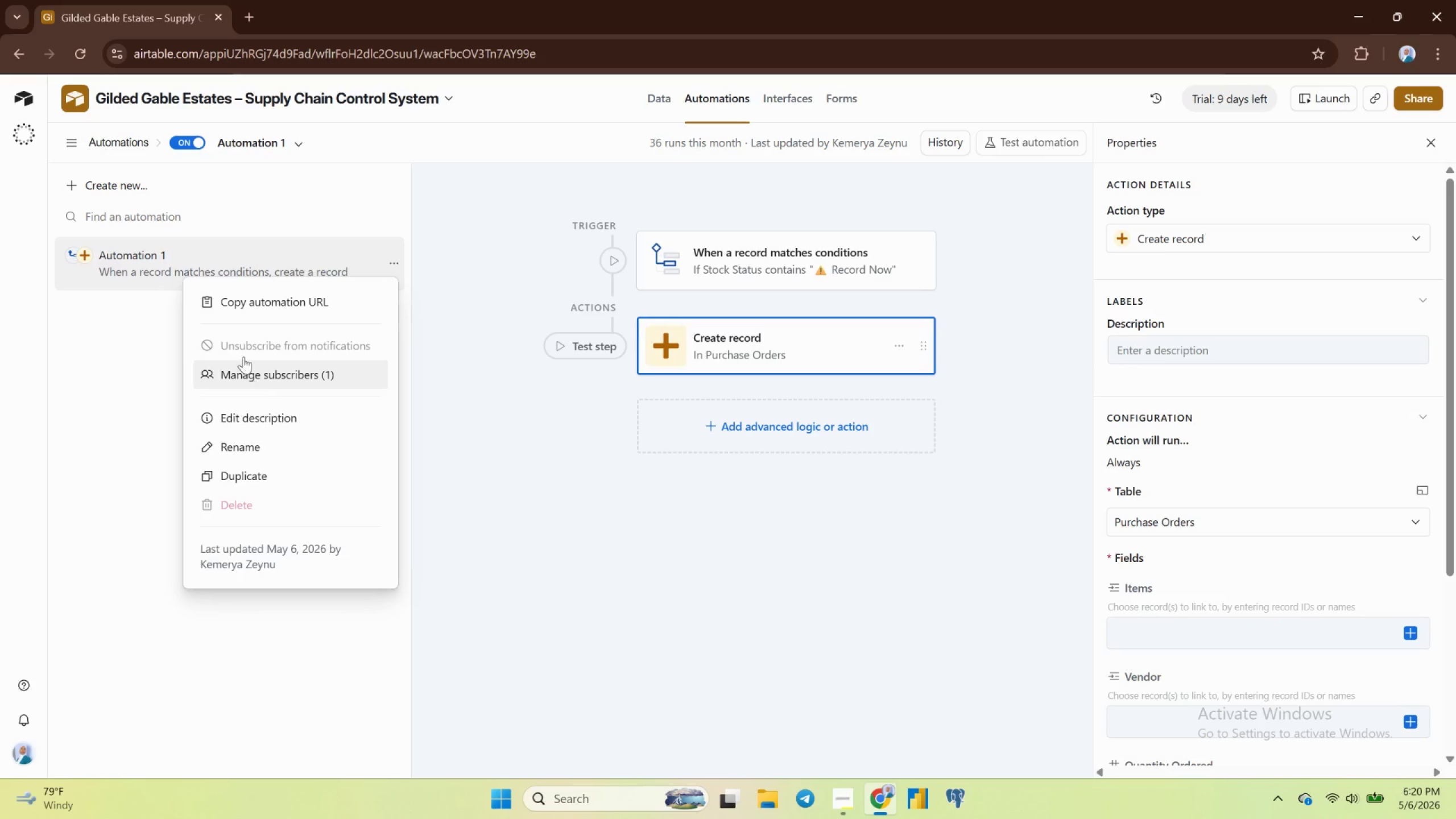 
left_click([173, 276])
 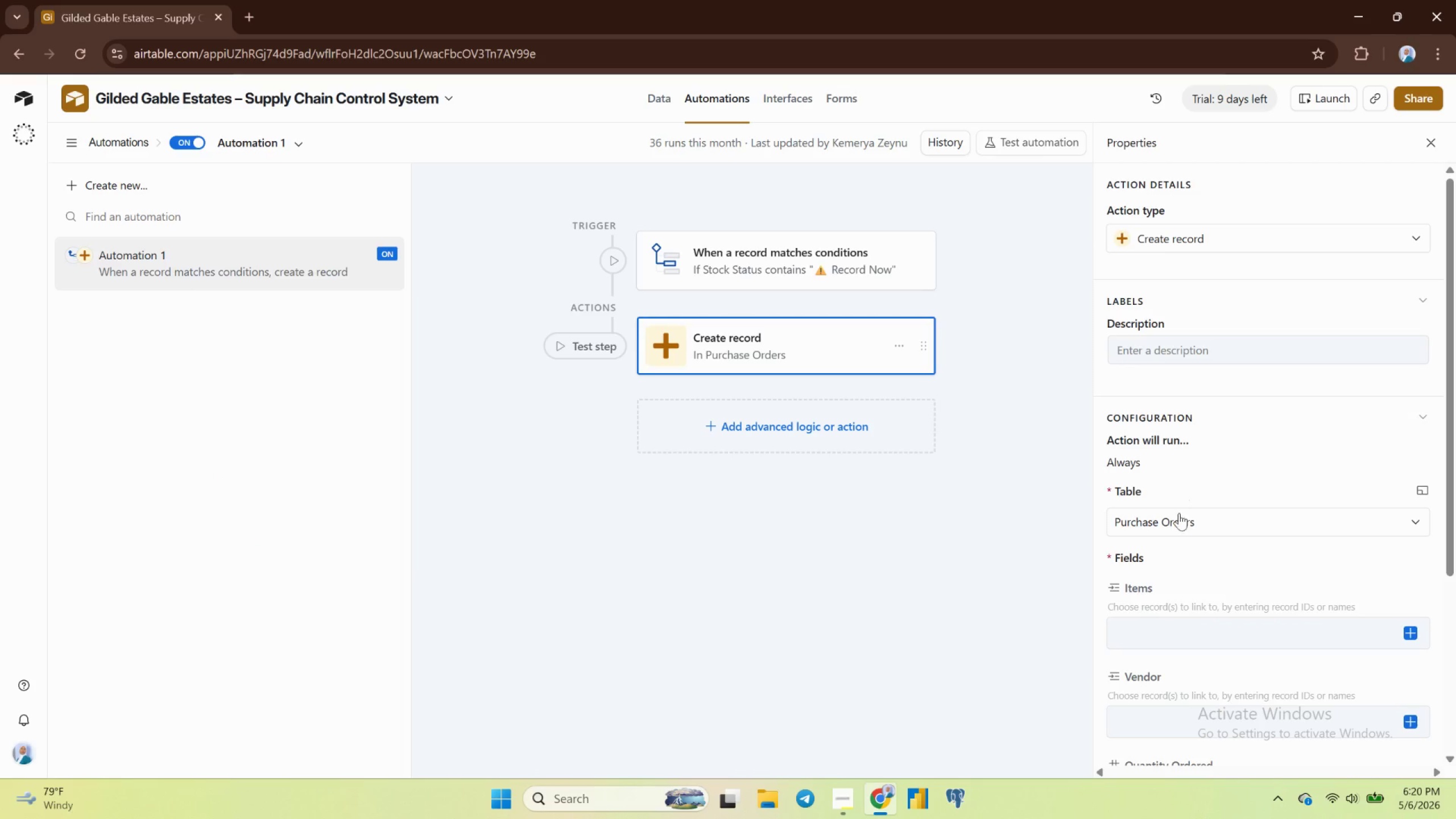 
scroll: coordinate [1176, 526], scroll_direction: up, amount: 3.0
 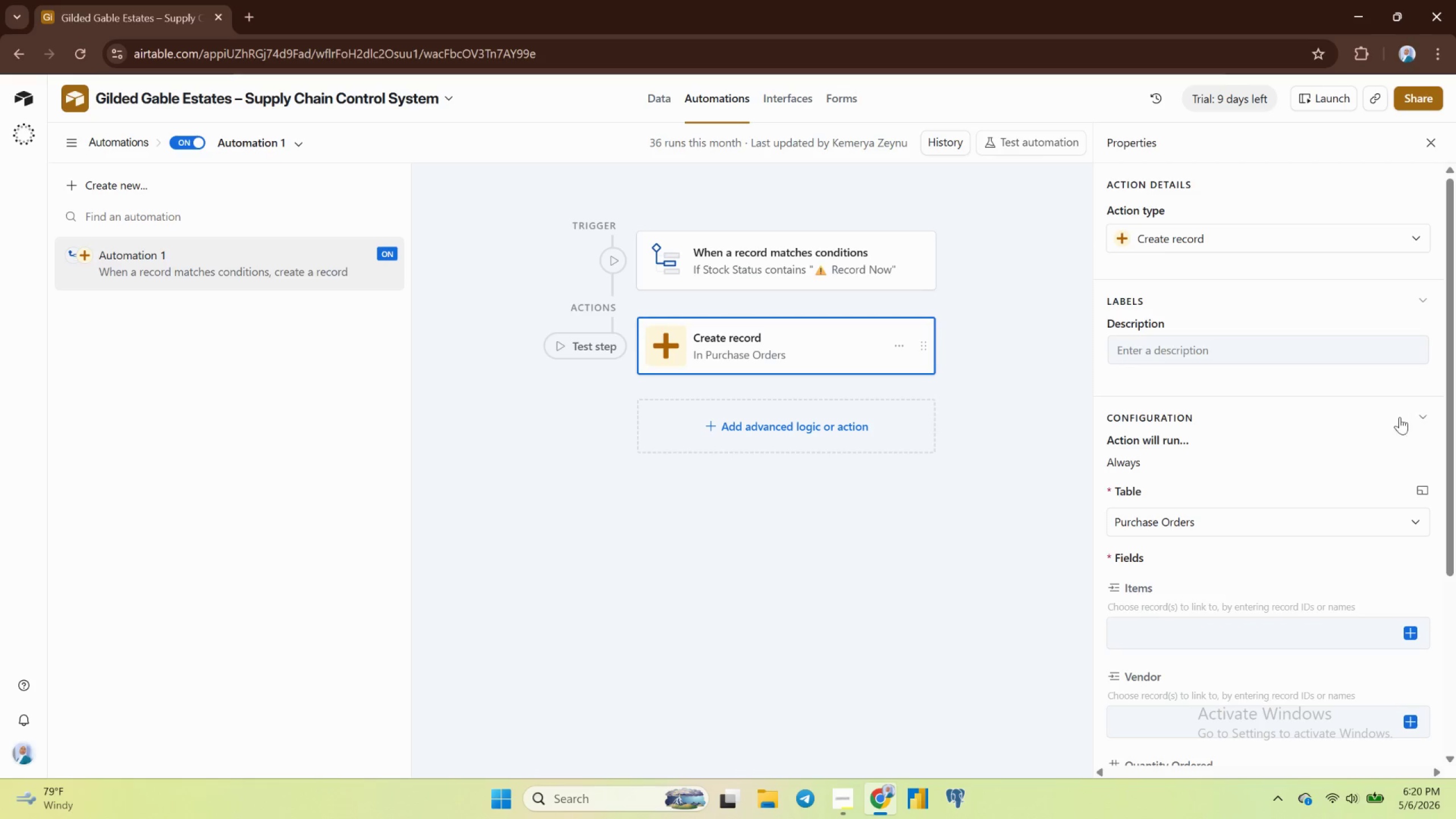 
left_click([1429, 407])
 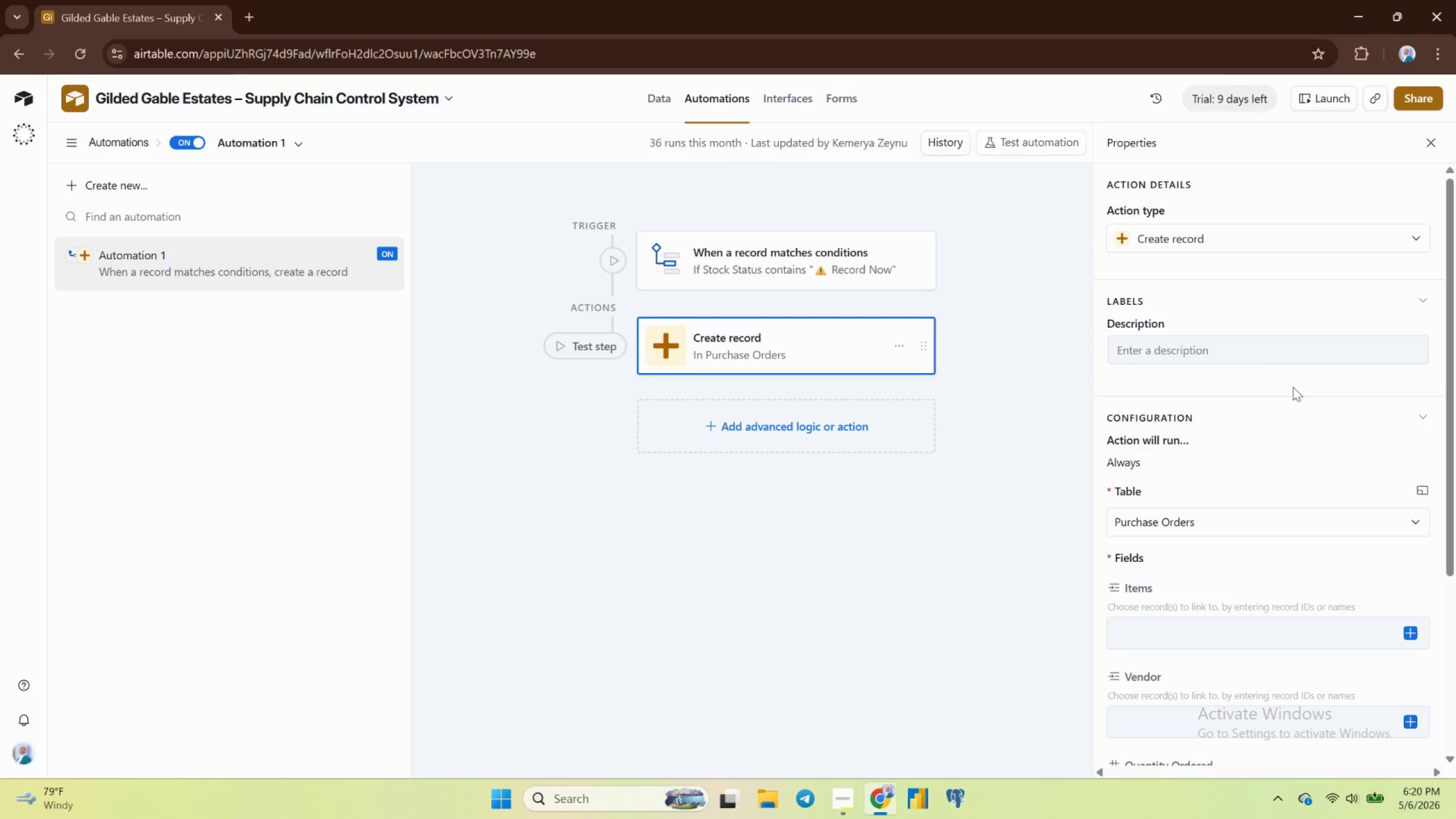 
scroll: coordinate [1239, 356], scroll_direction: up, amount: 2.0
 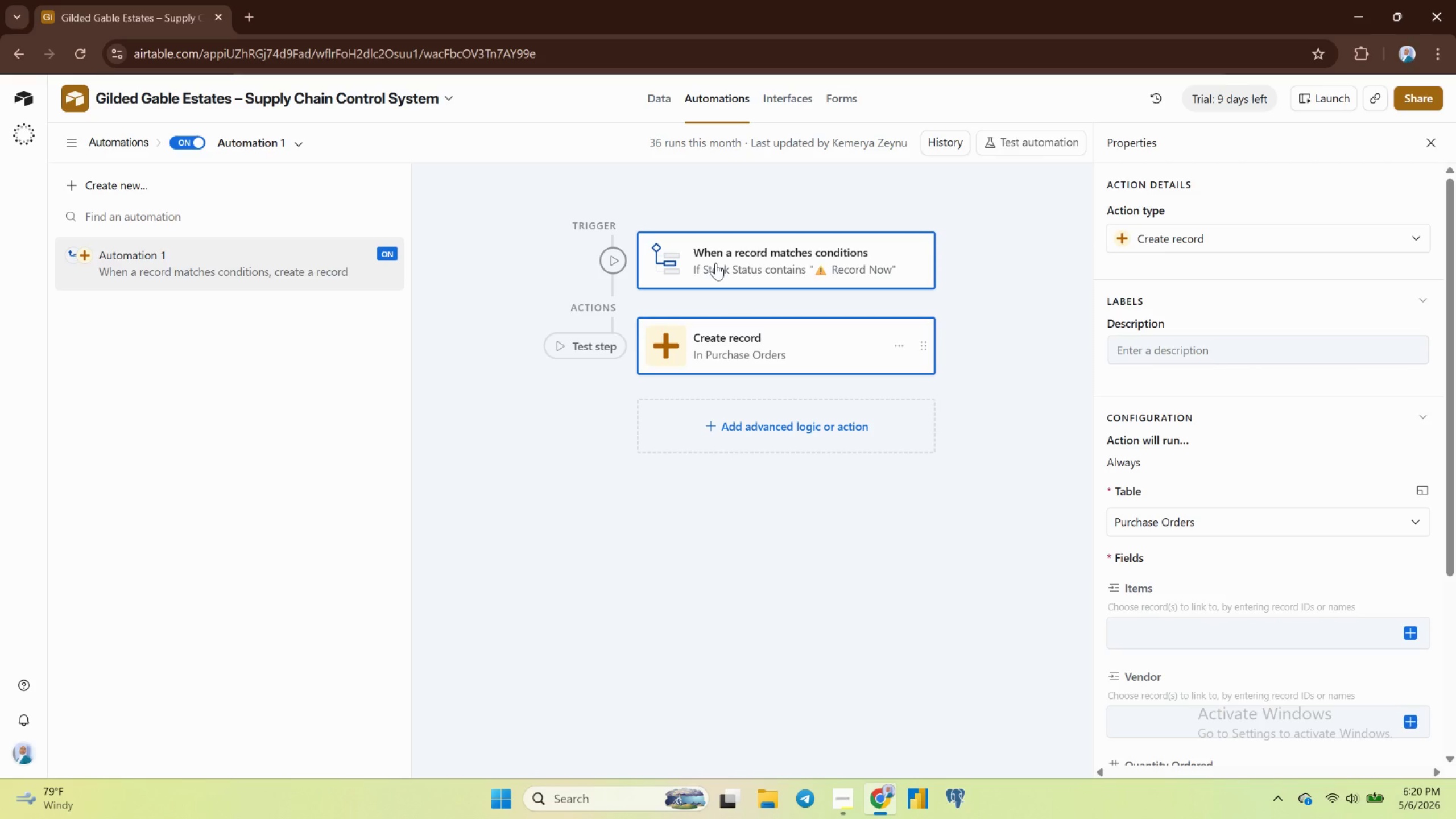 
wait(8.33)
 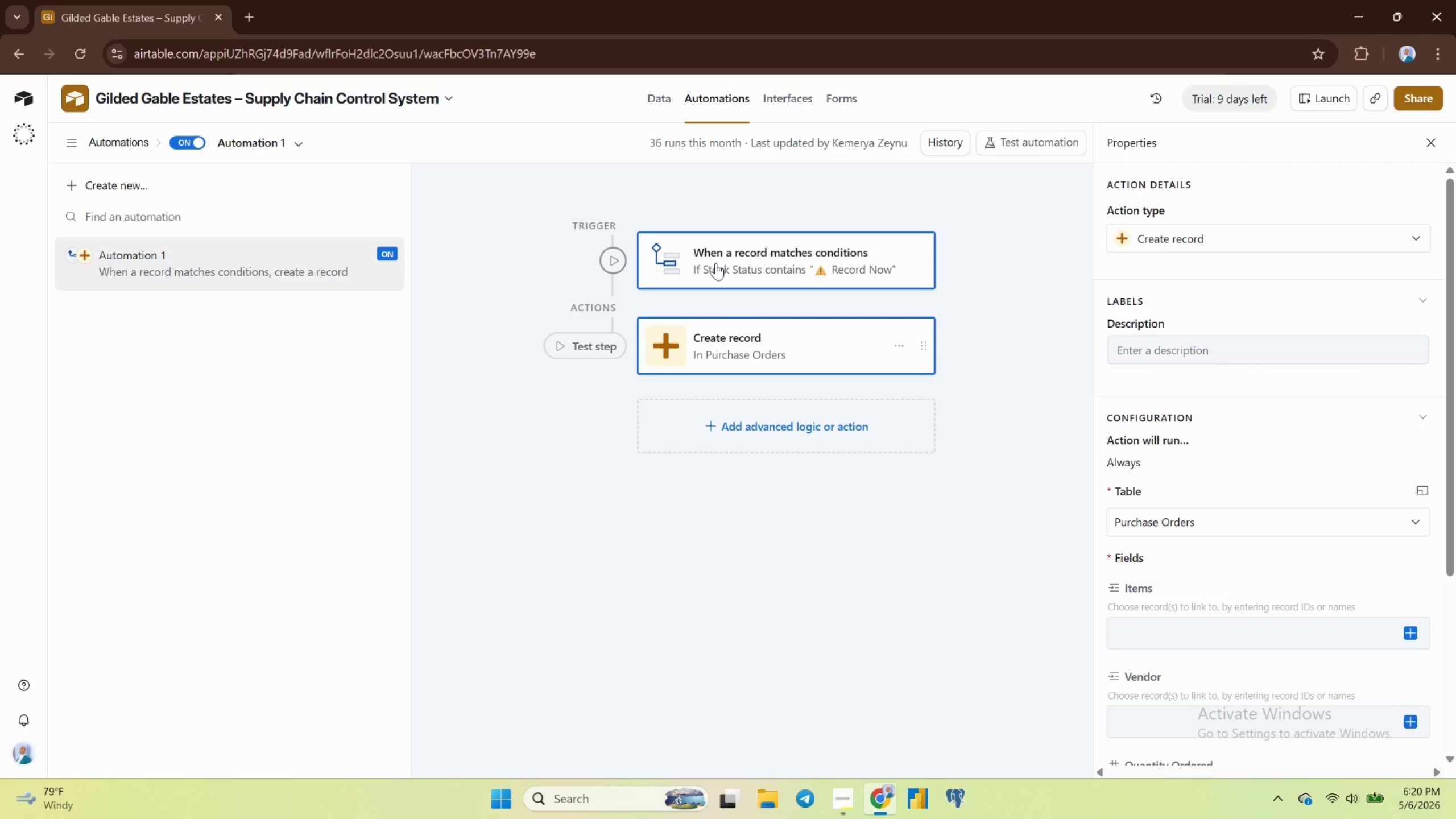 
left_click([717, 263])
 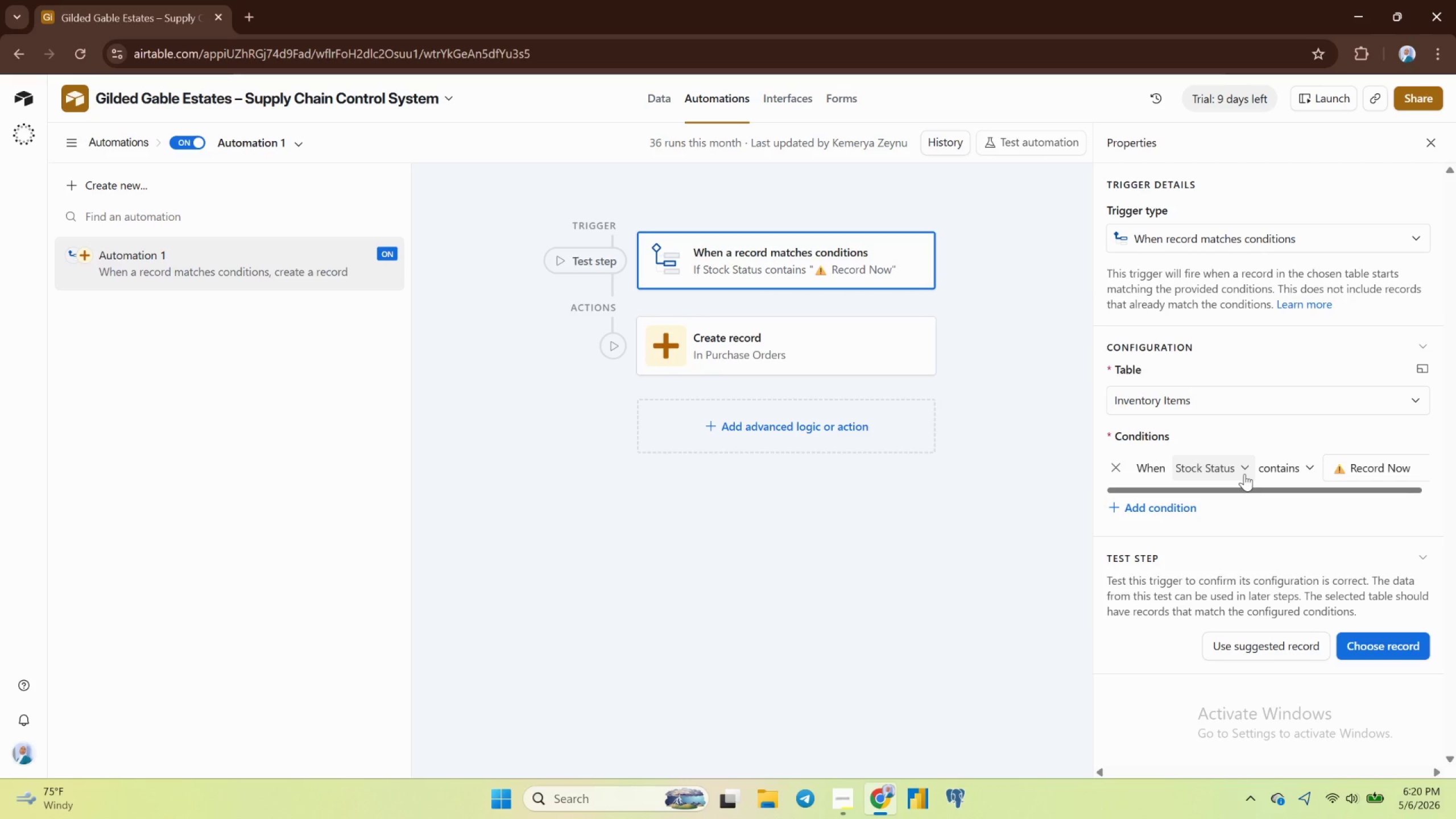 
wait(36.32)
 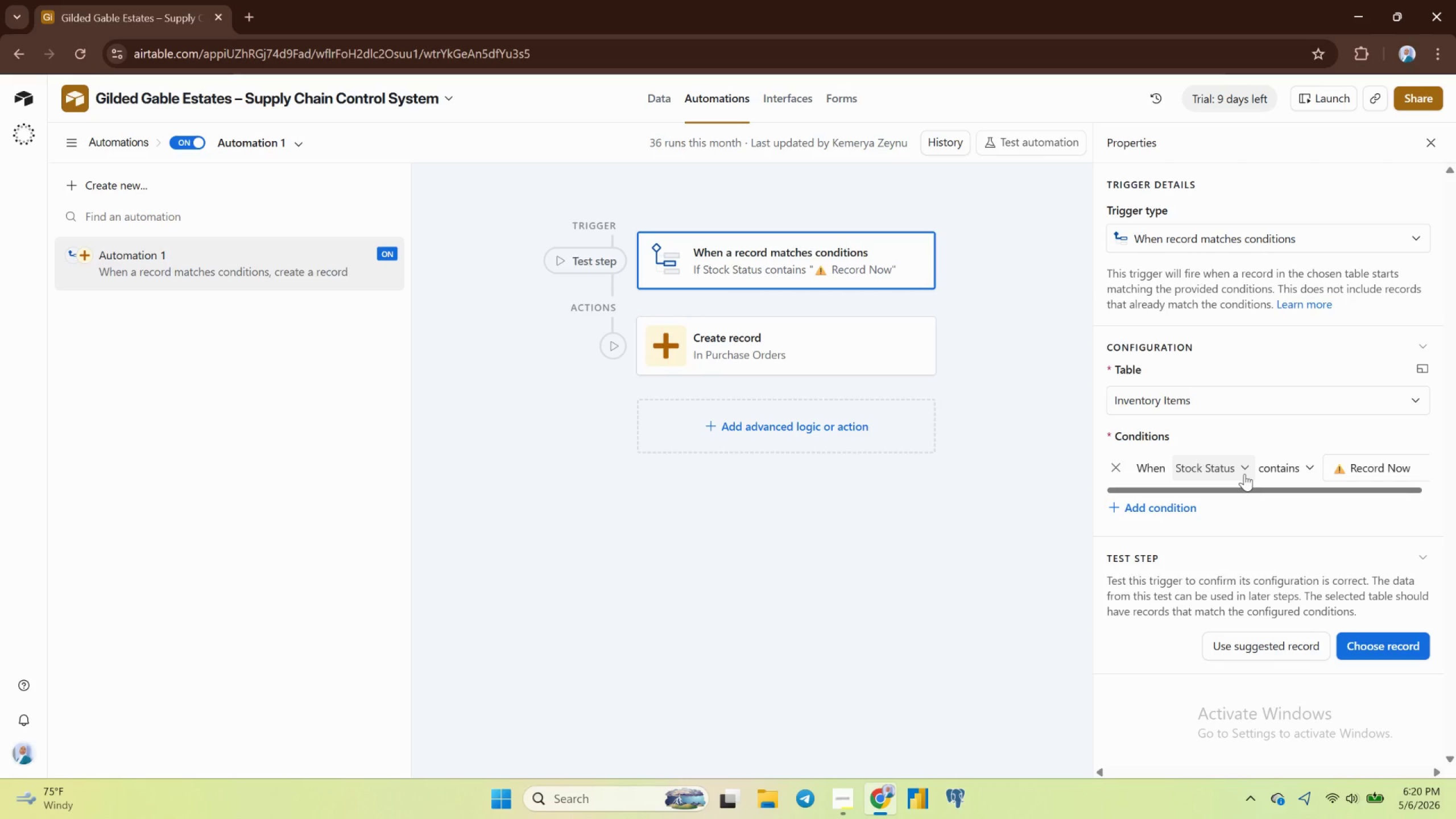 
left_click([656, 98])
 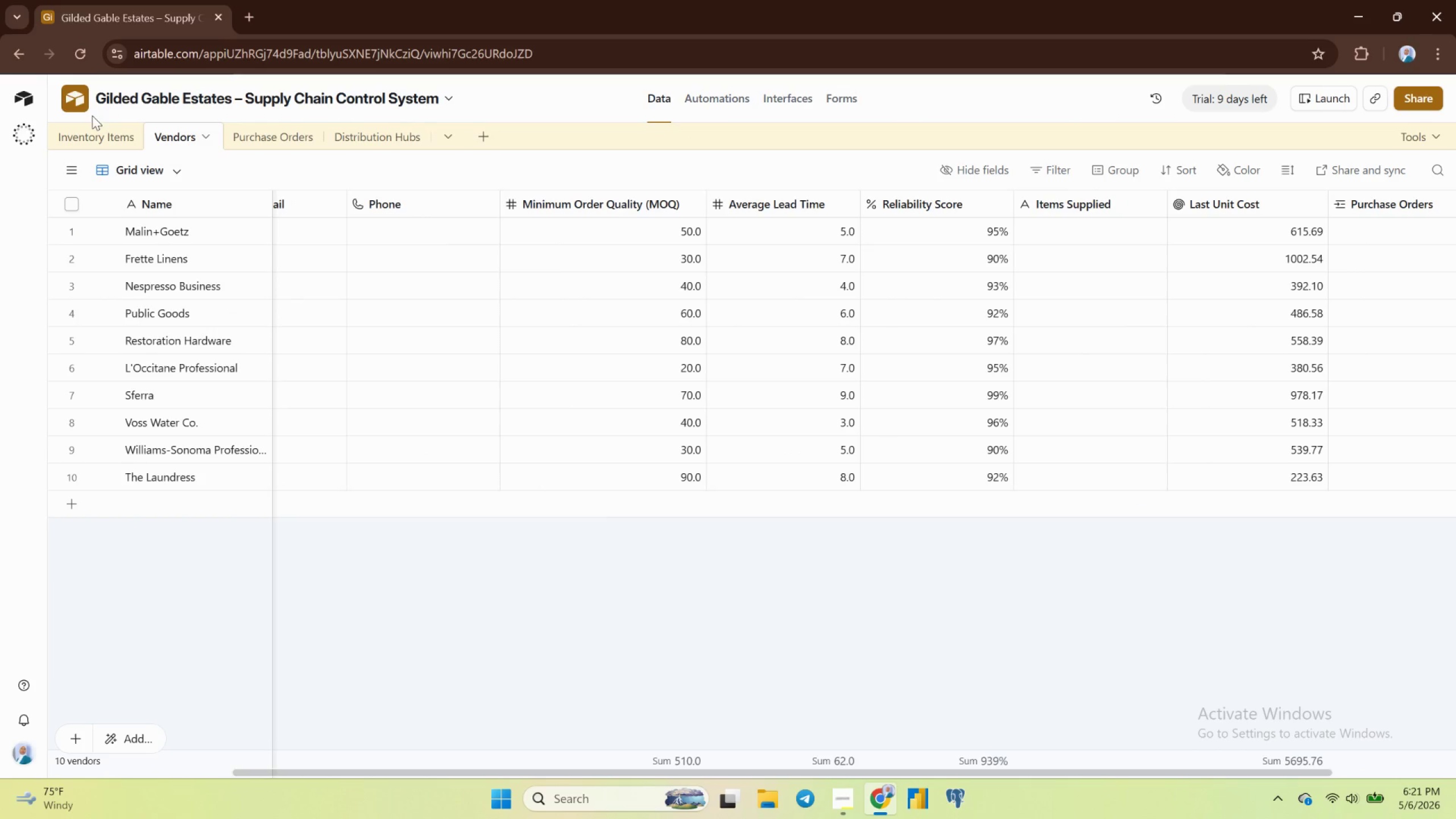 
left_click([99, 141])
 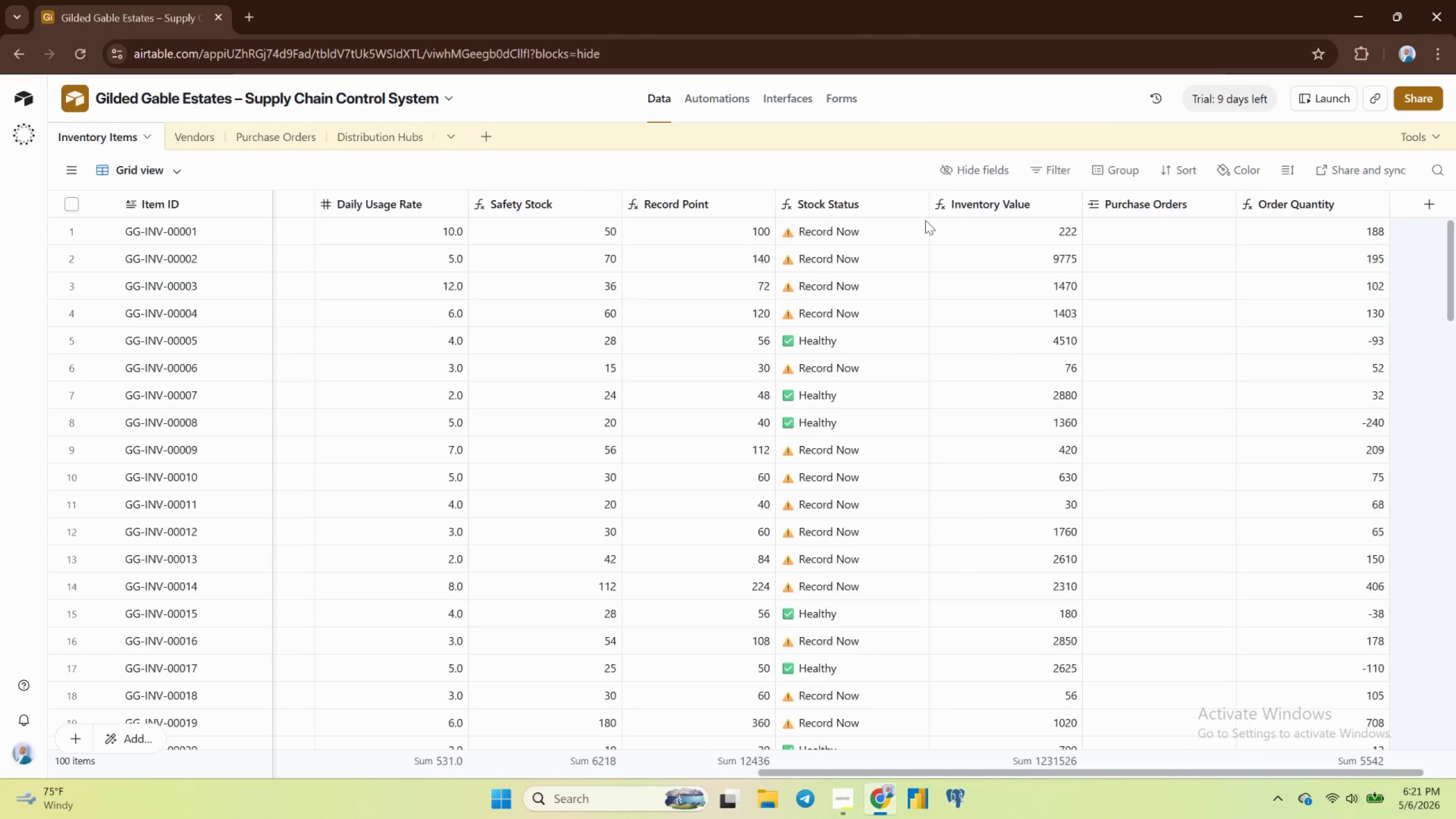 
left_click([880, 196])
 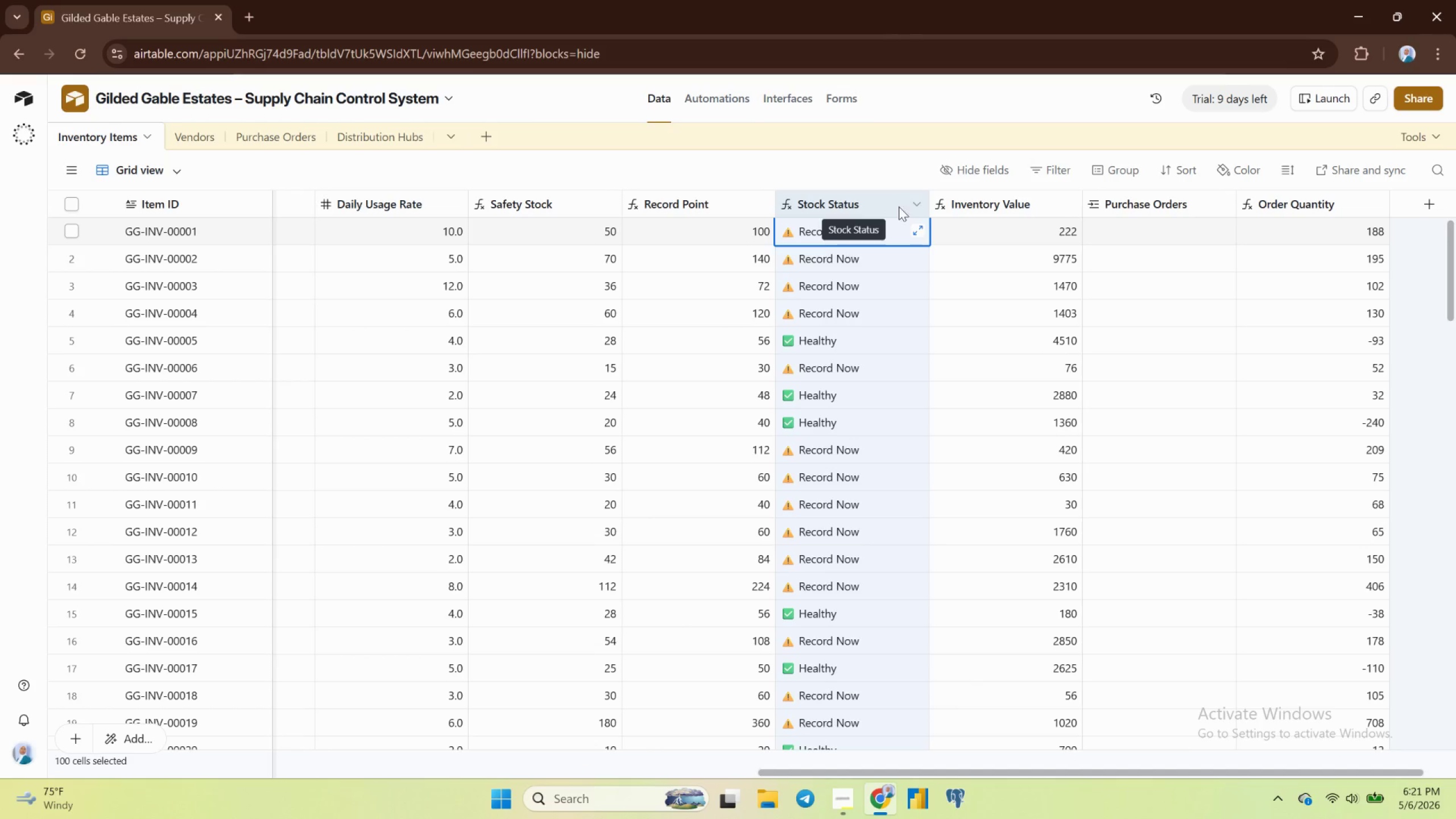 
mouse_move([918, 221])
 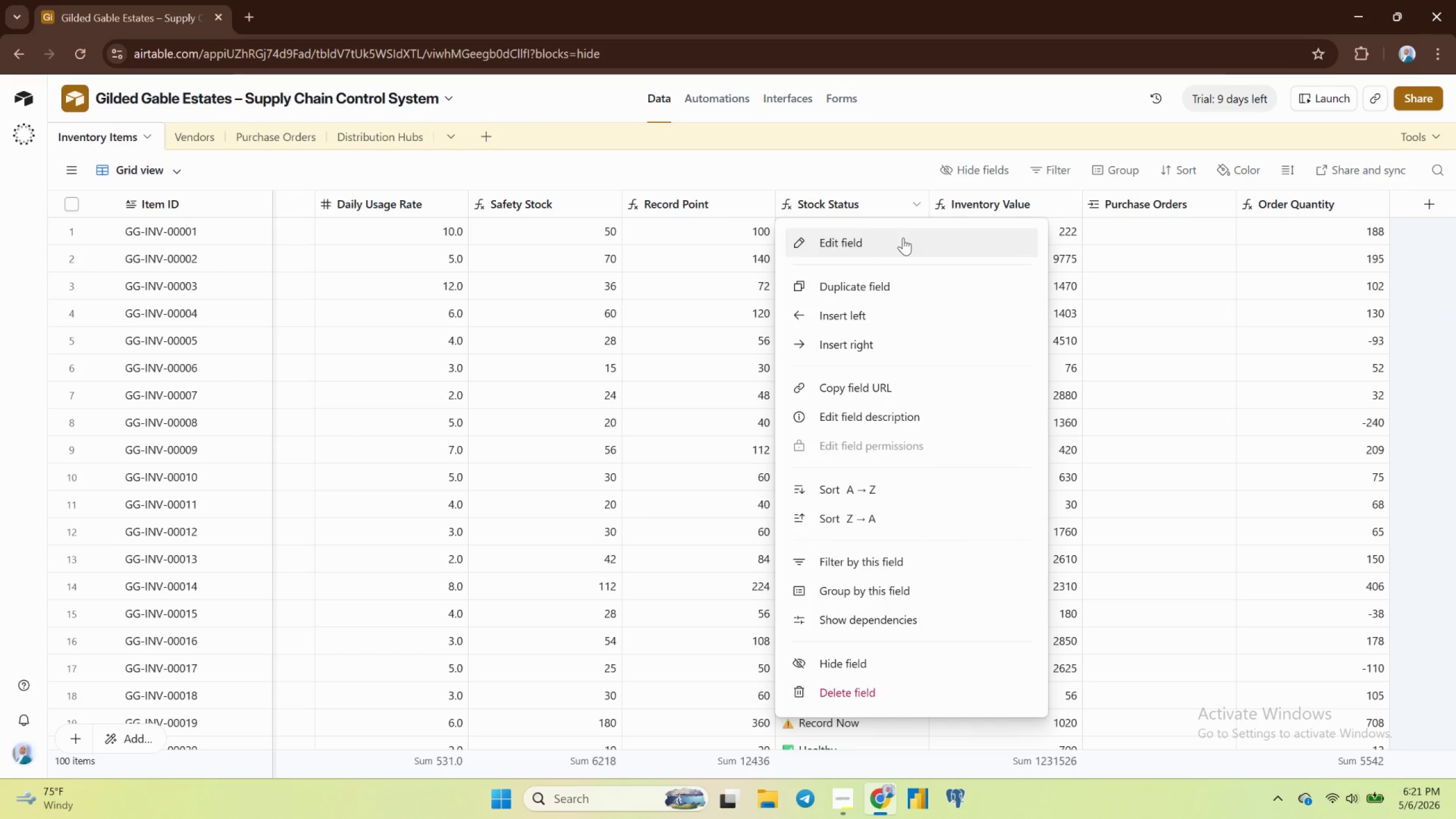 
left_click([903, 238])
 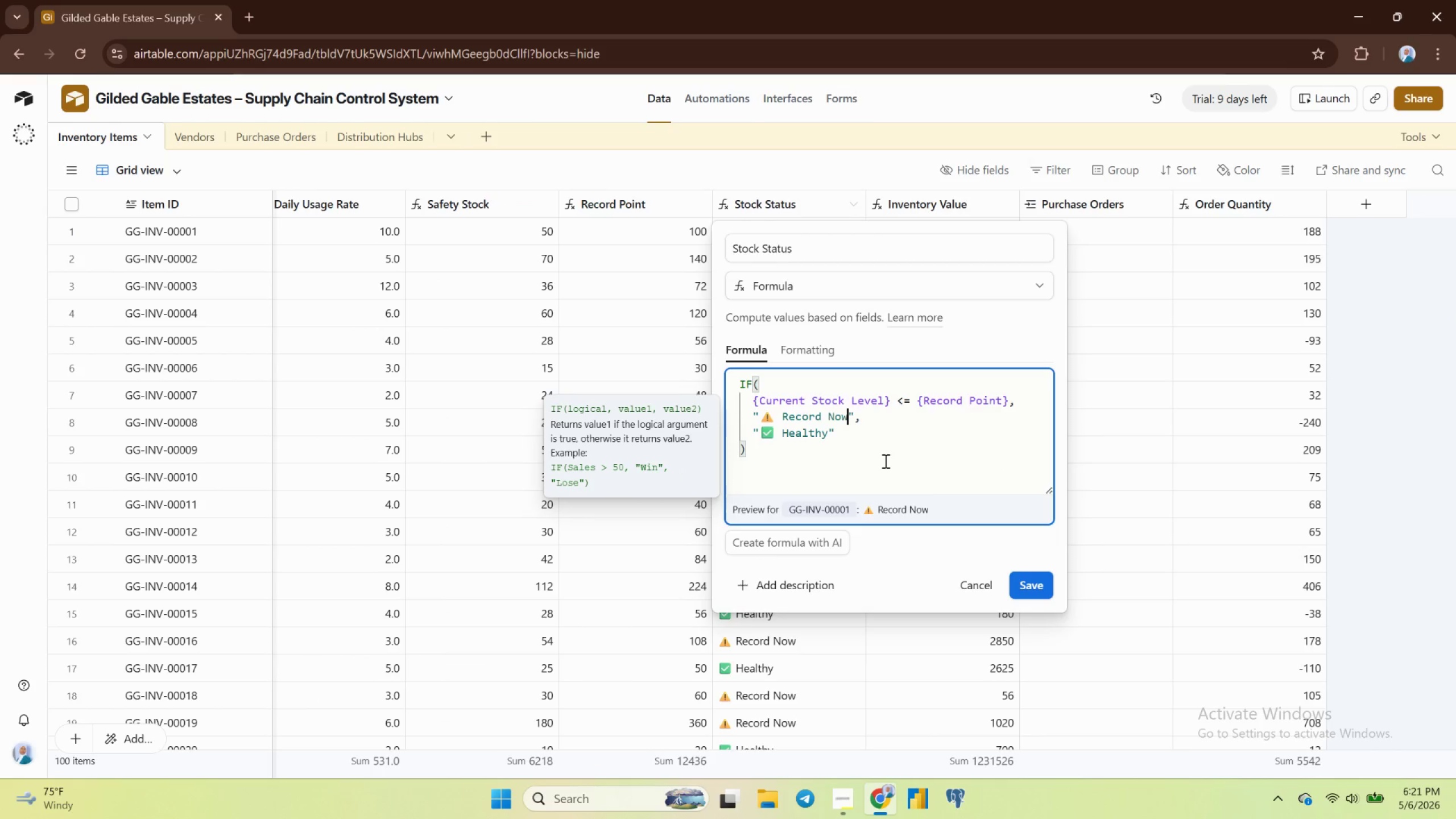 
hold_key(key=ArrowLeft, duration=0.8)
 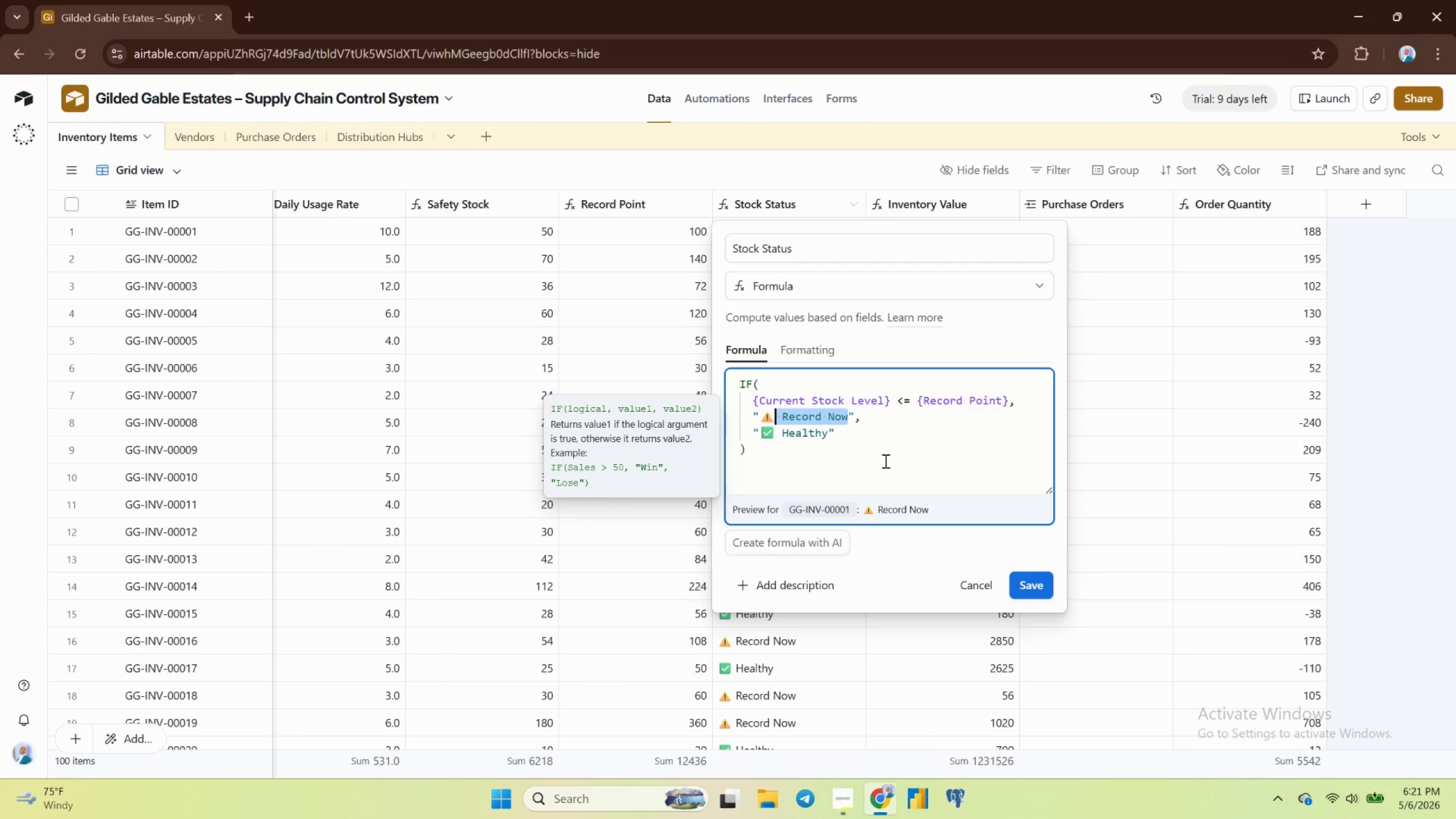 
hold_key(key=ArrowLeft, duration=0.58)
 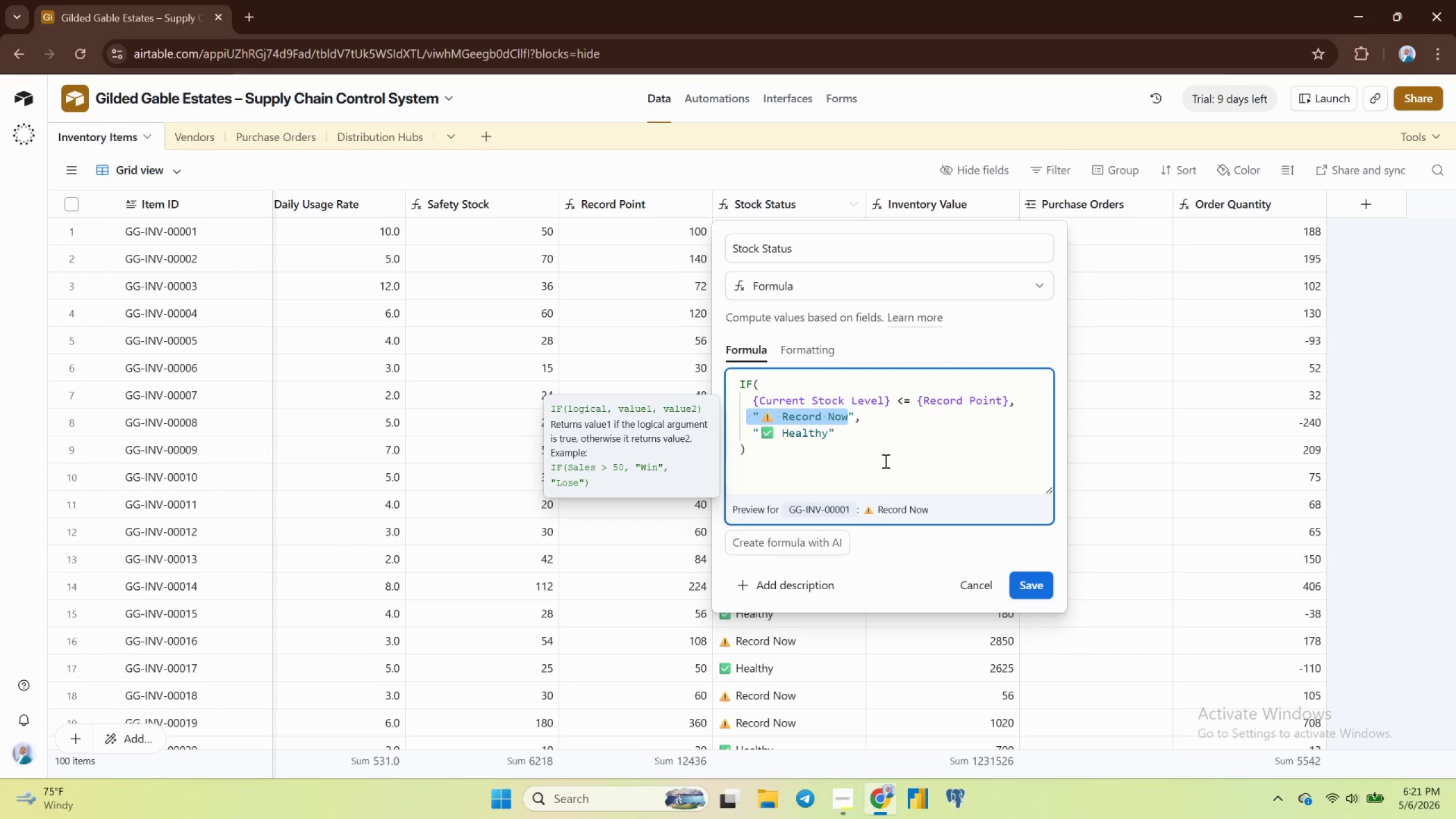 
key(Shift+ArrowDown)
 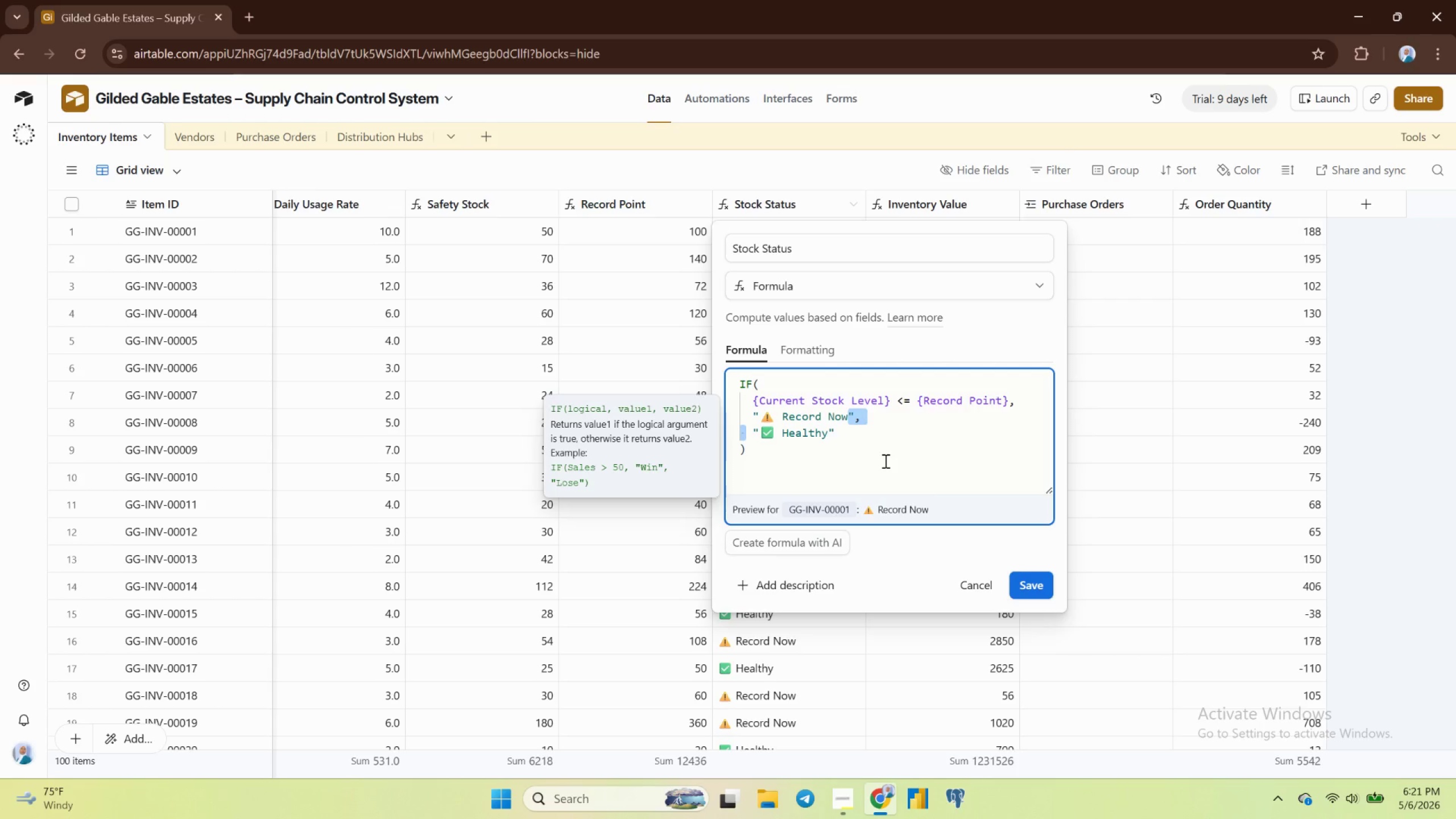 
hold_key(key=ArrowLeft, duration=0.57)
 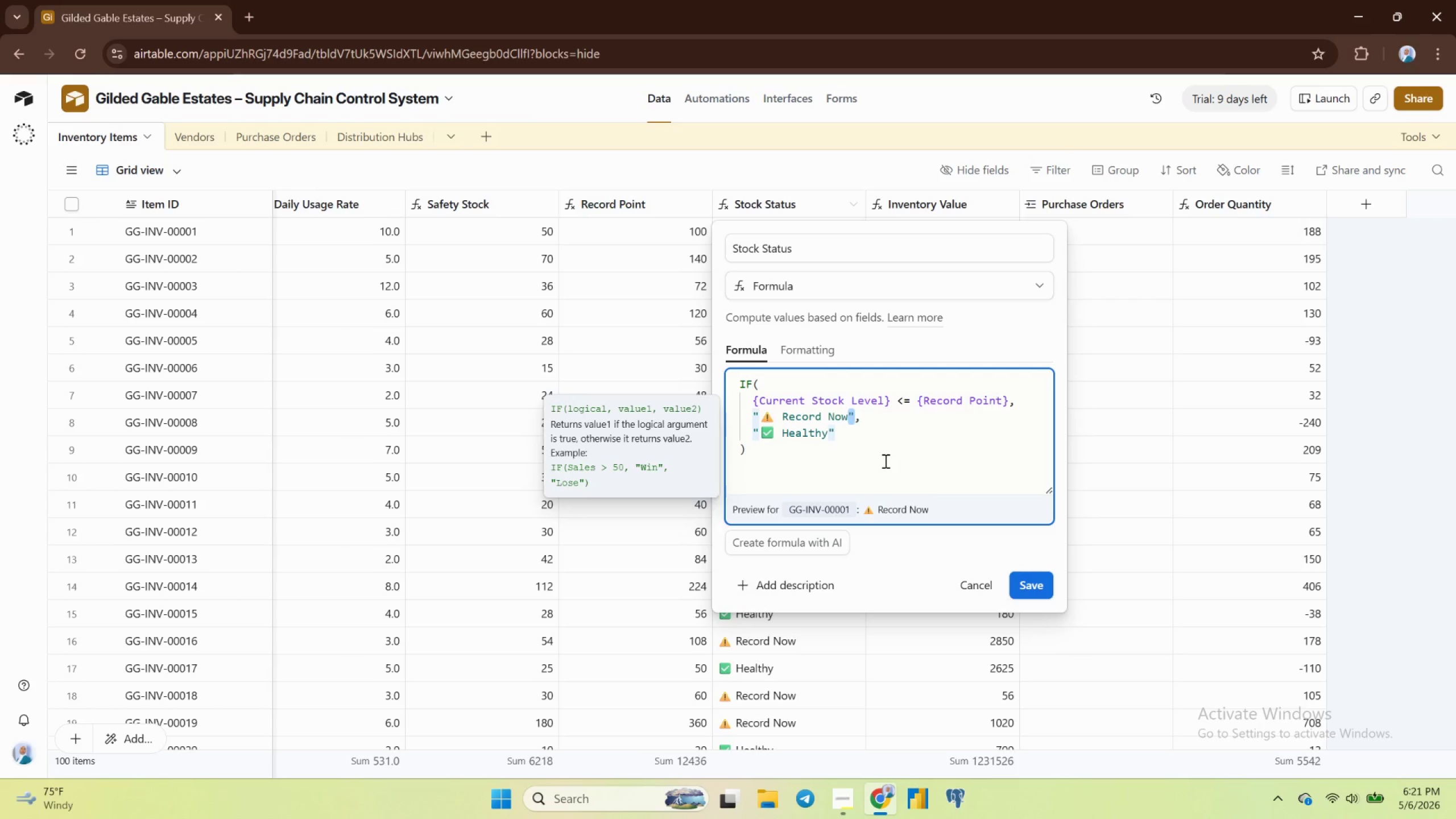 
key(Shift+ArrowLeft)
 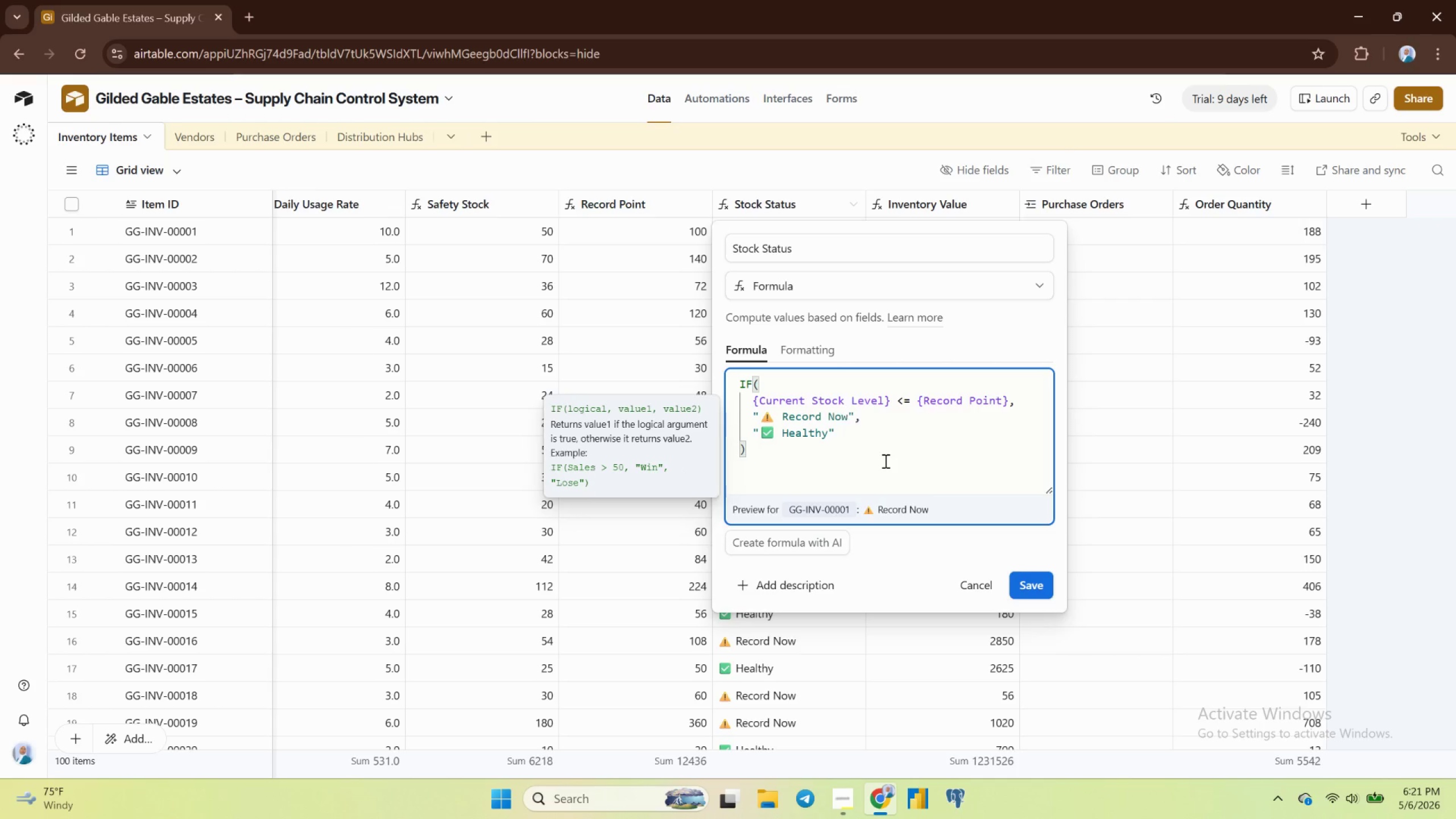 
key(Shift+ArrowLeft)
 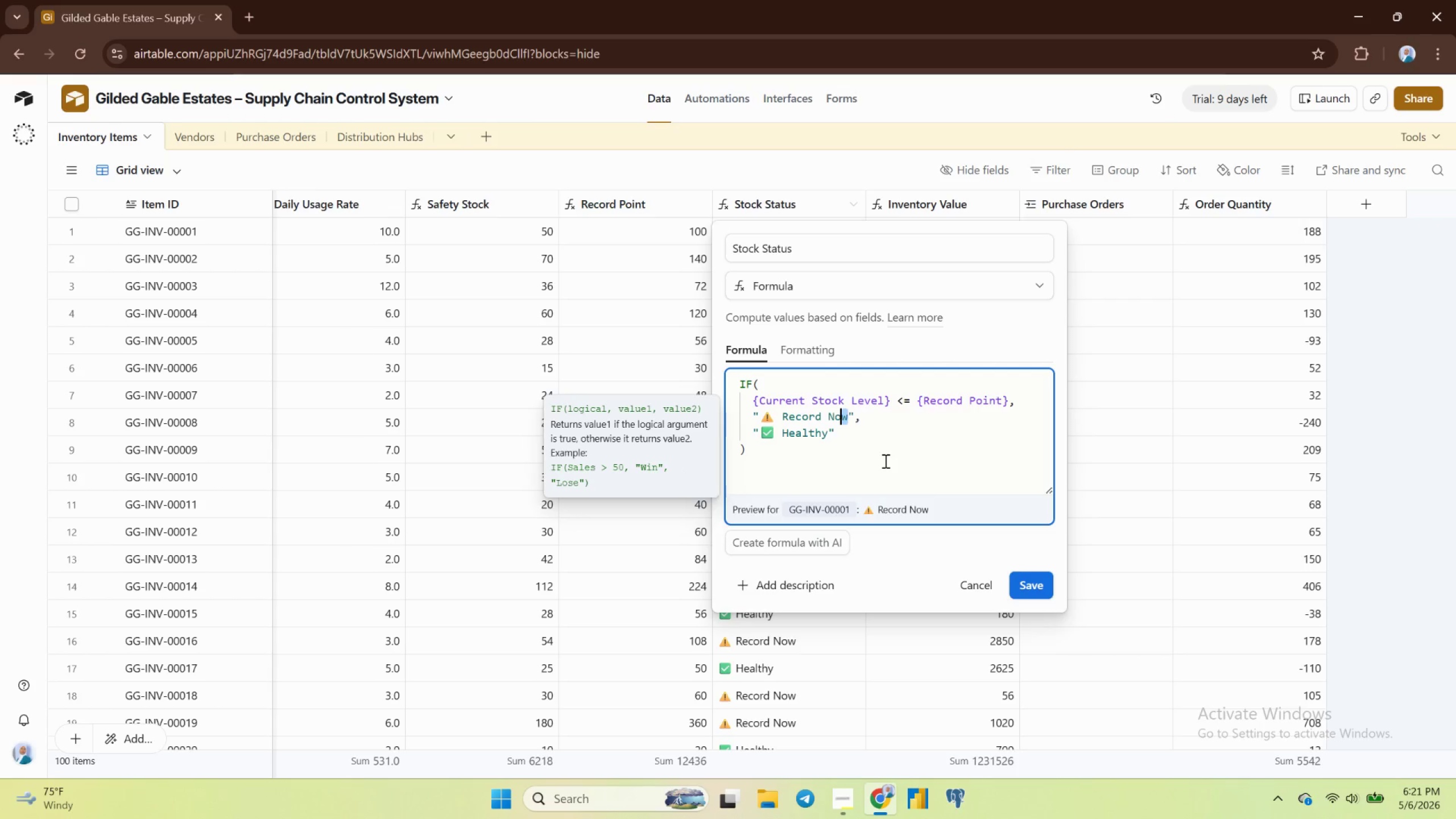 
hold_key(key=ArrowLeft, duration=0.81)
 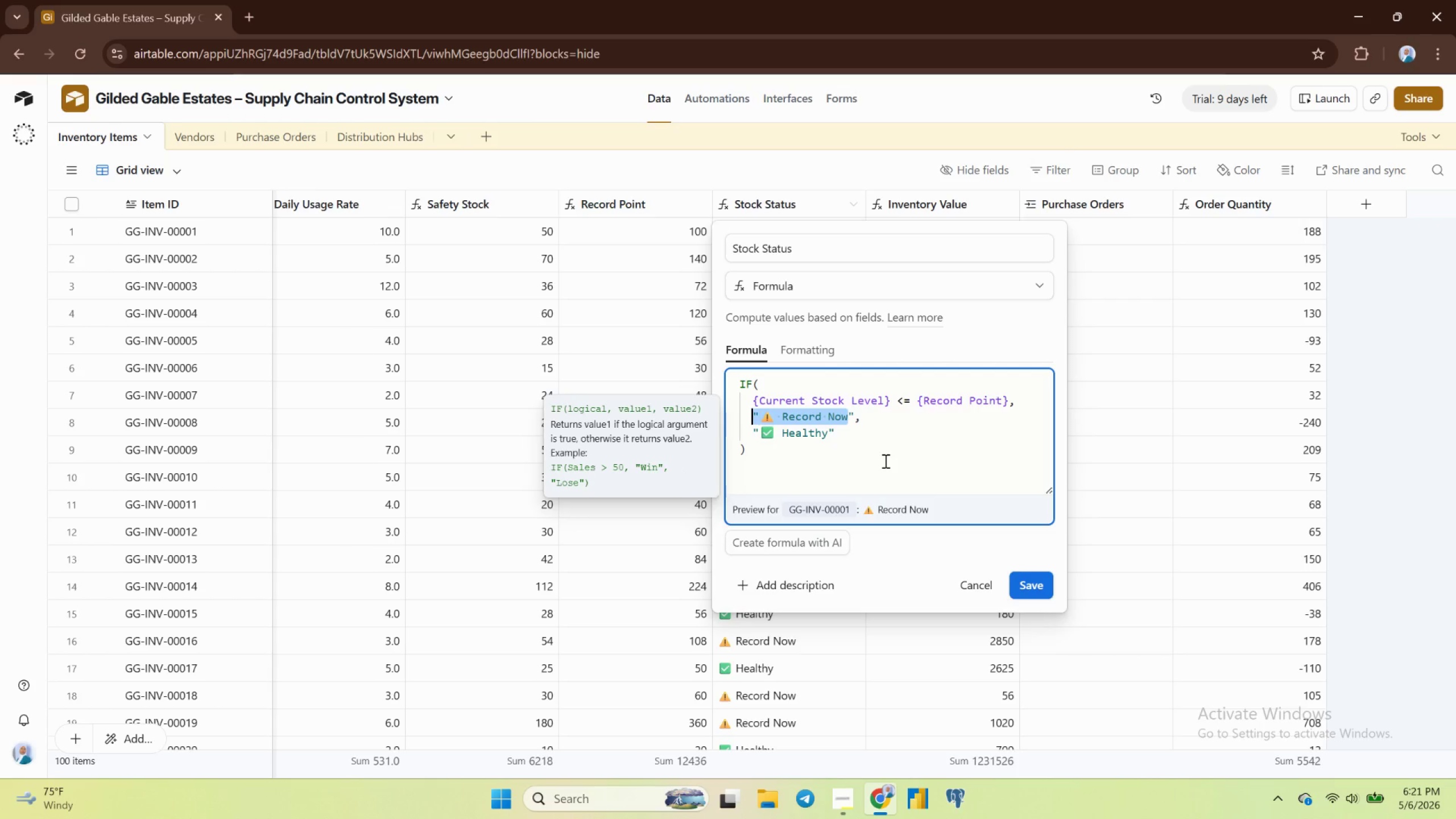 
key(Shift+ArrowLeft)
 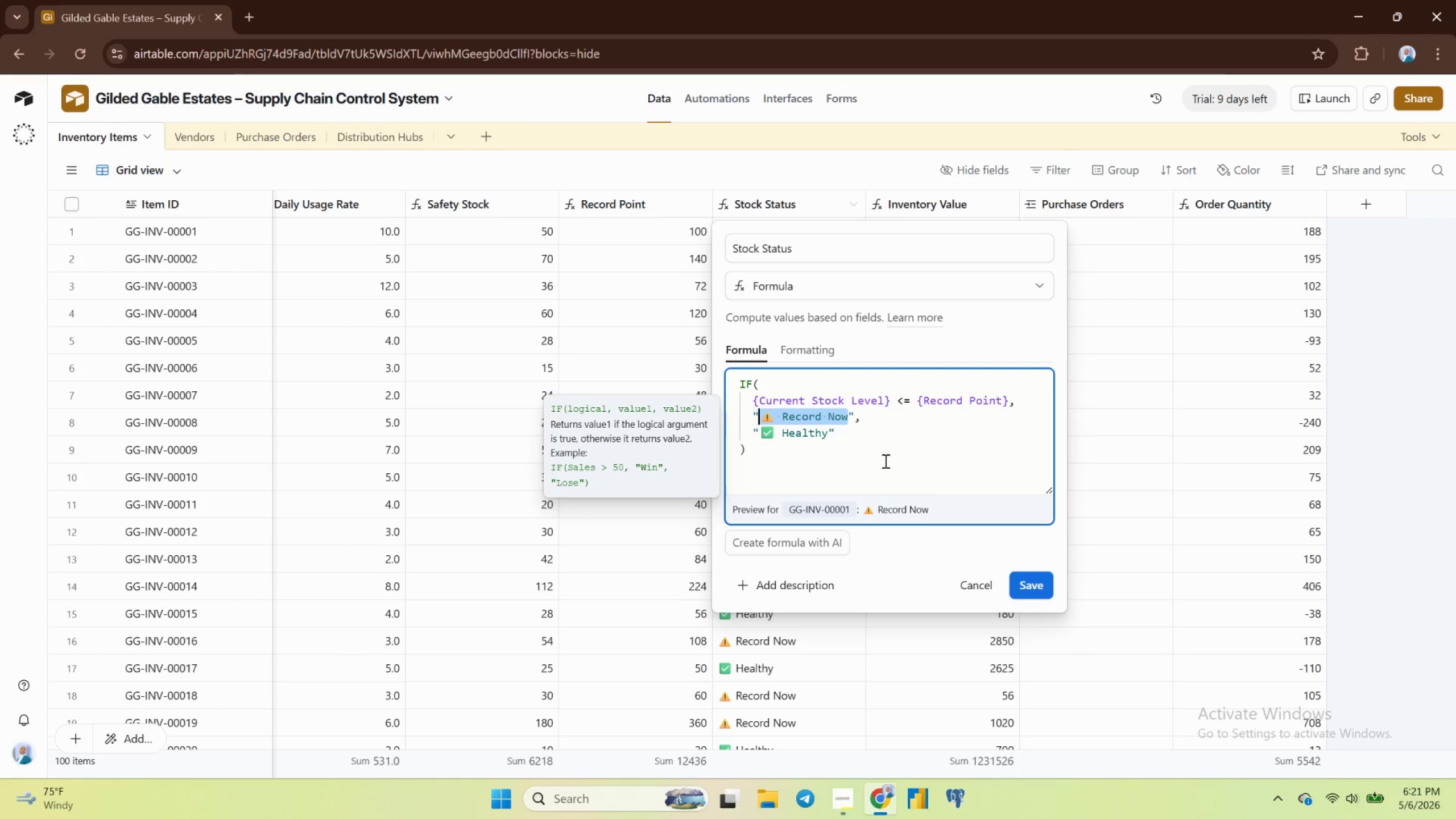 
key(Shift+ArrowRight)
 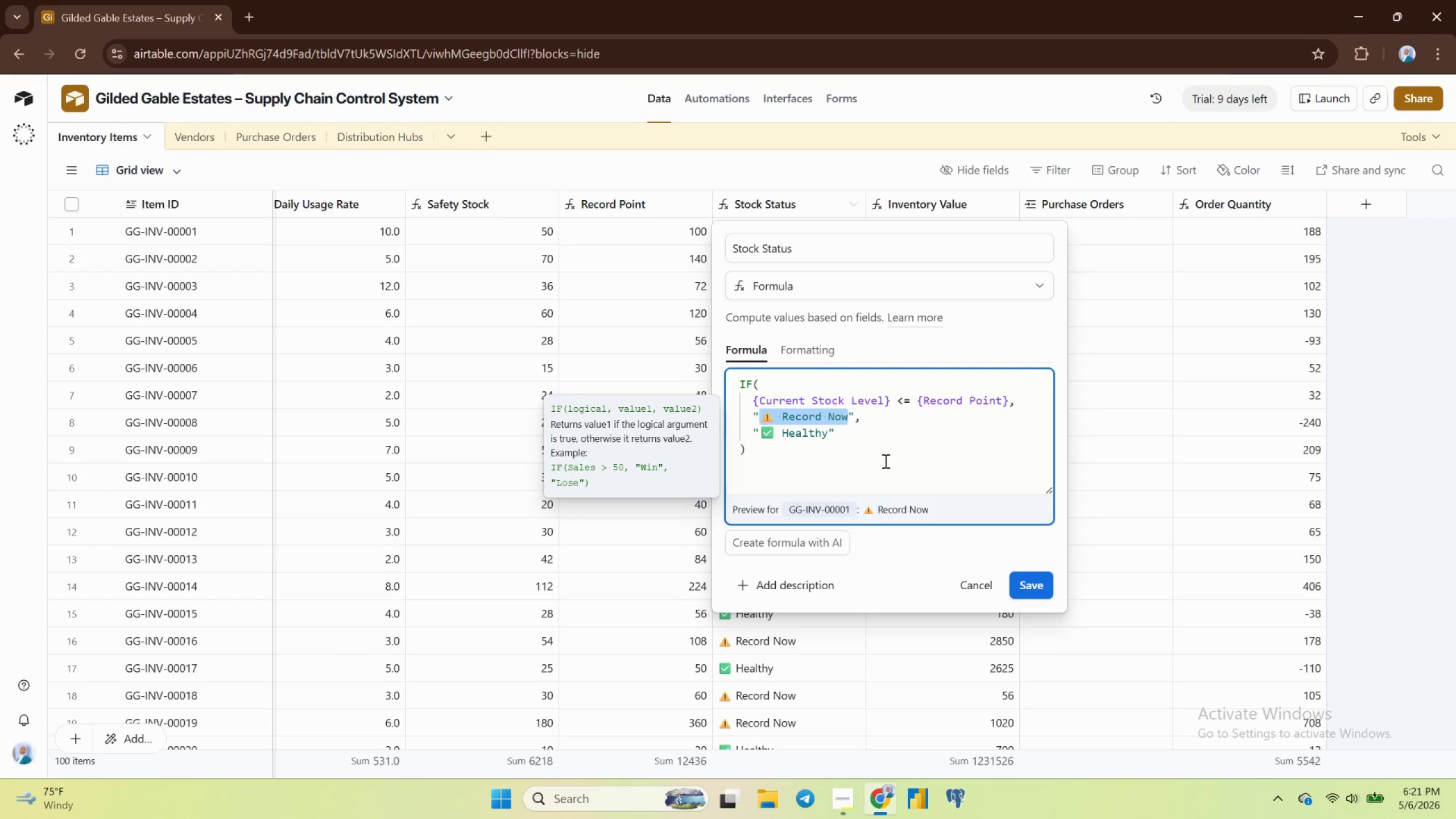 
key(Control+ControlLeft)
 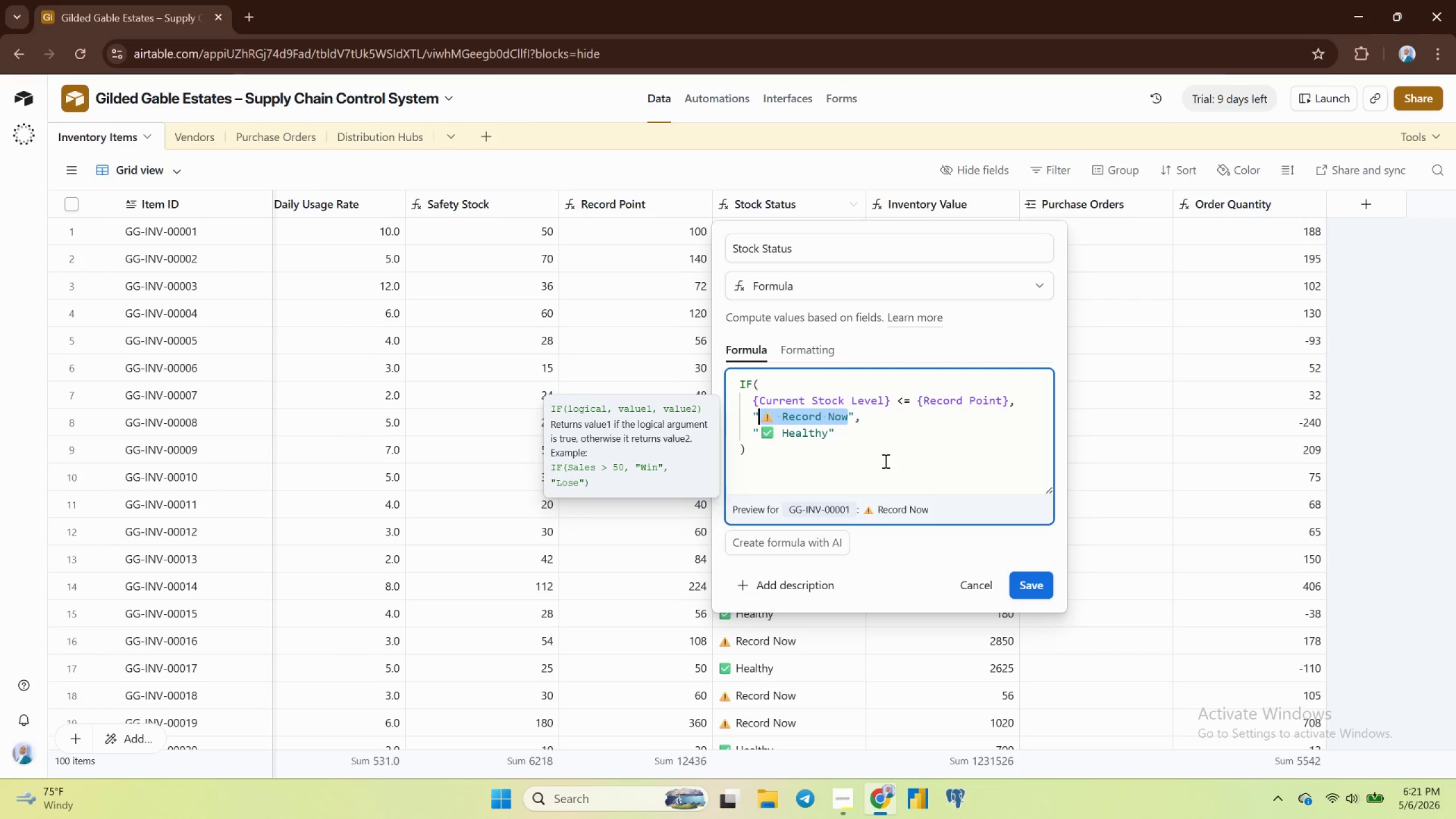 
key(Control+C)
 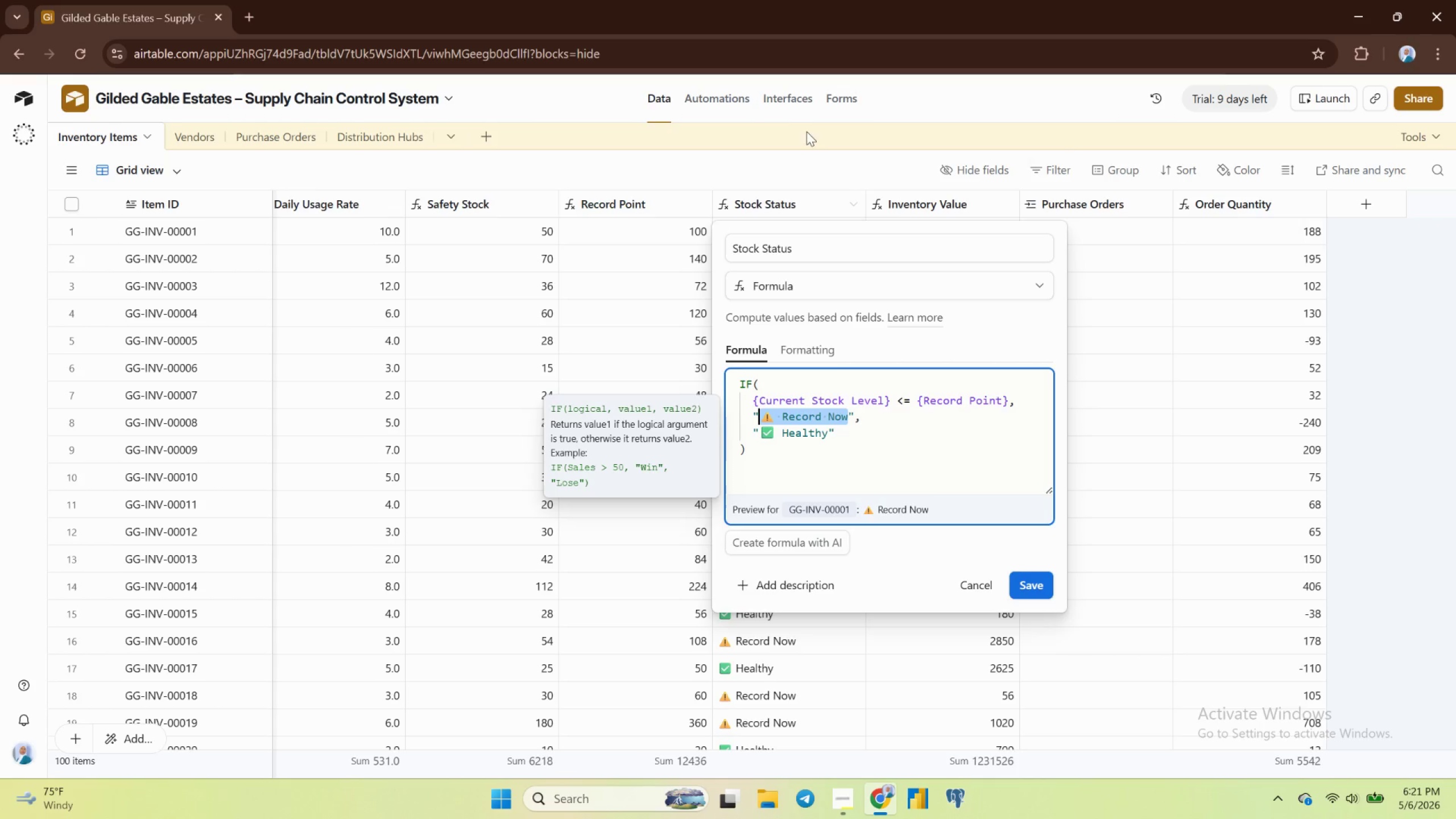 
left_click([791, 98])
 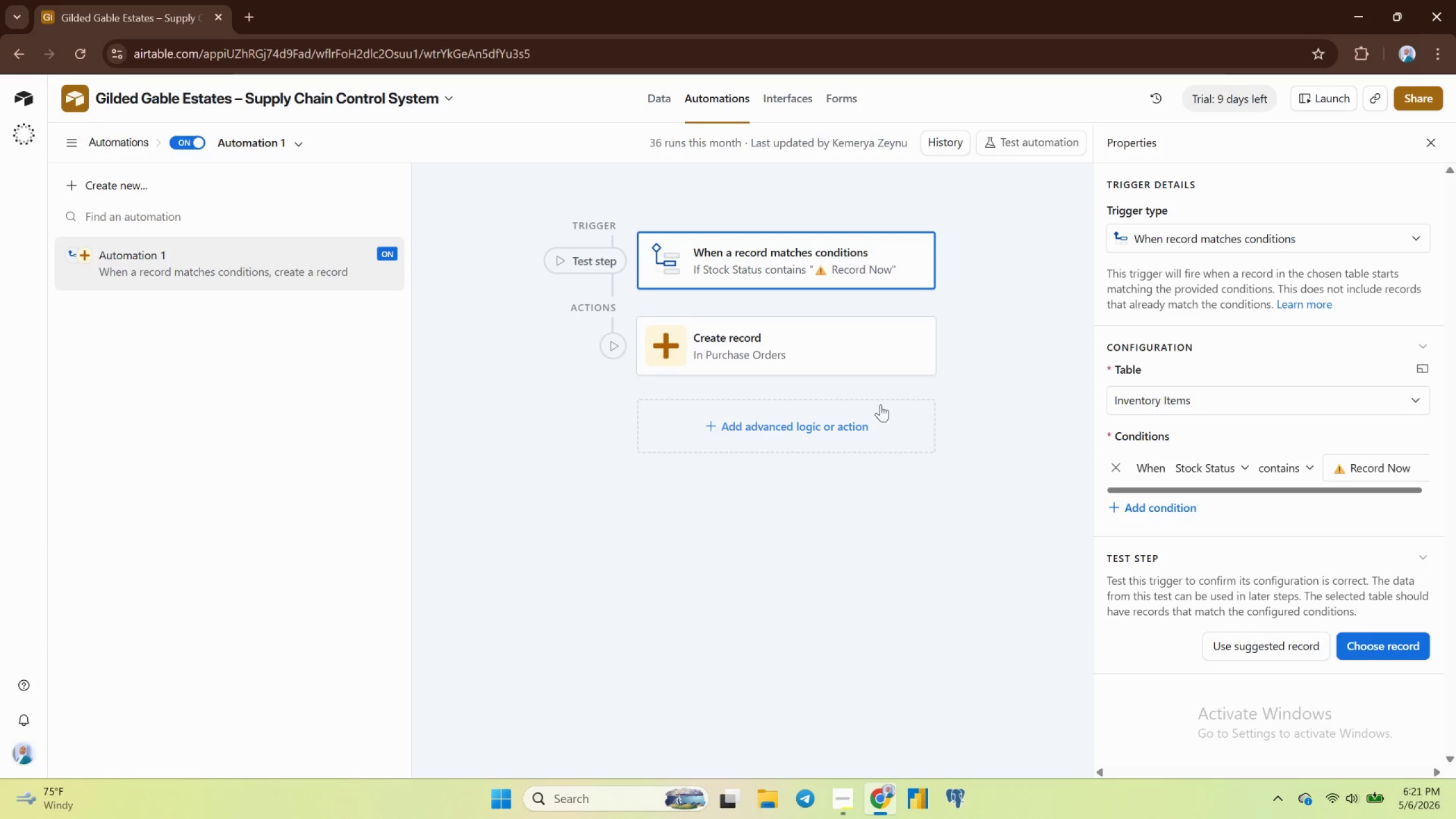 
wait(6.38)
 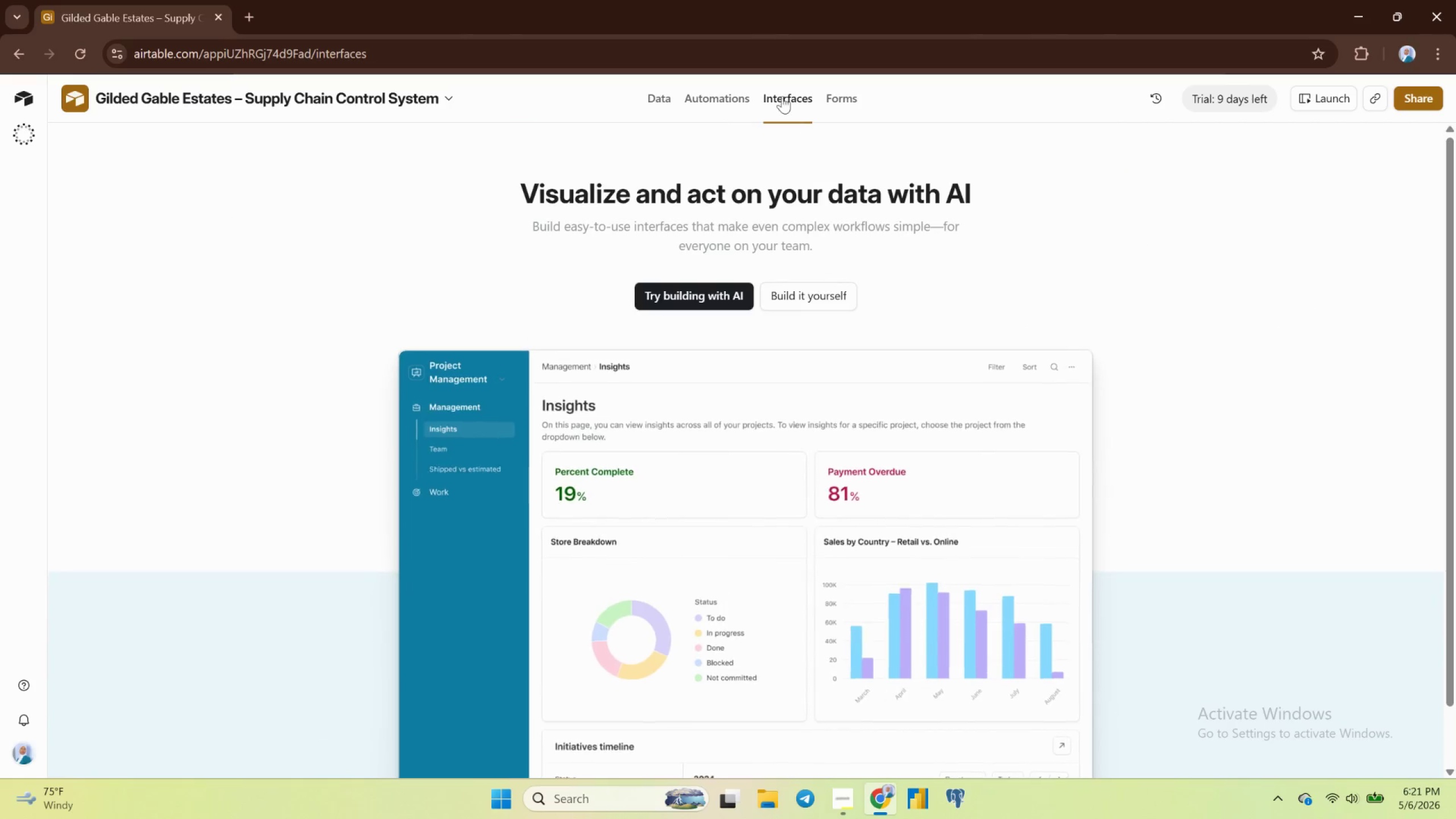 
double_click([1372, 473])
 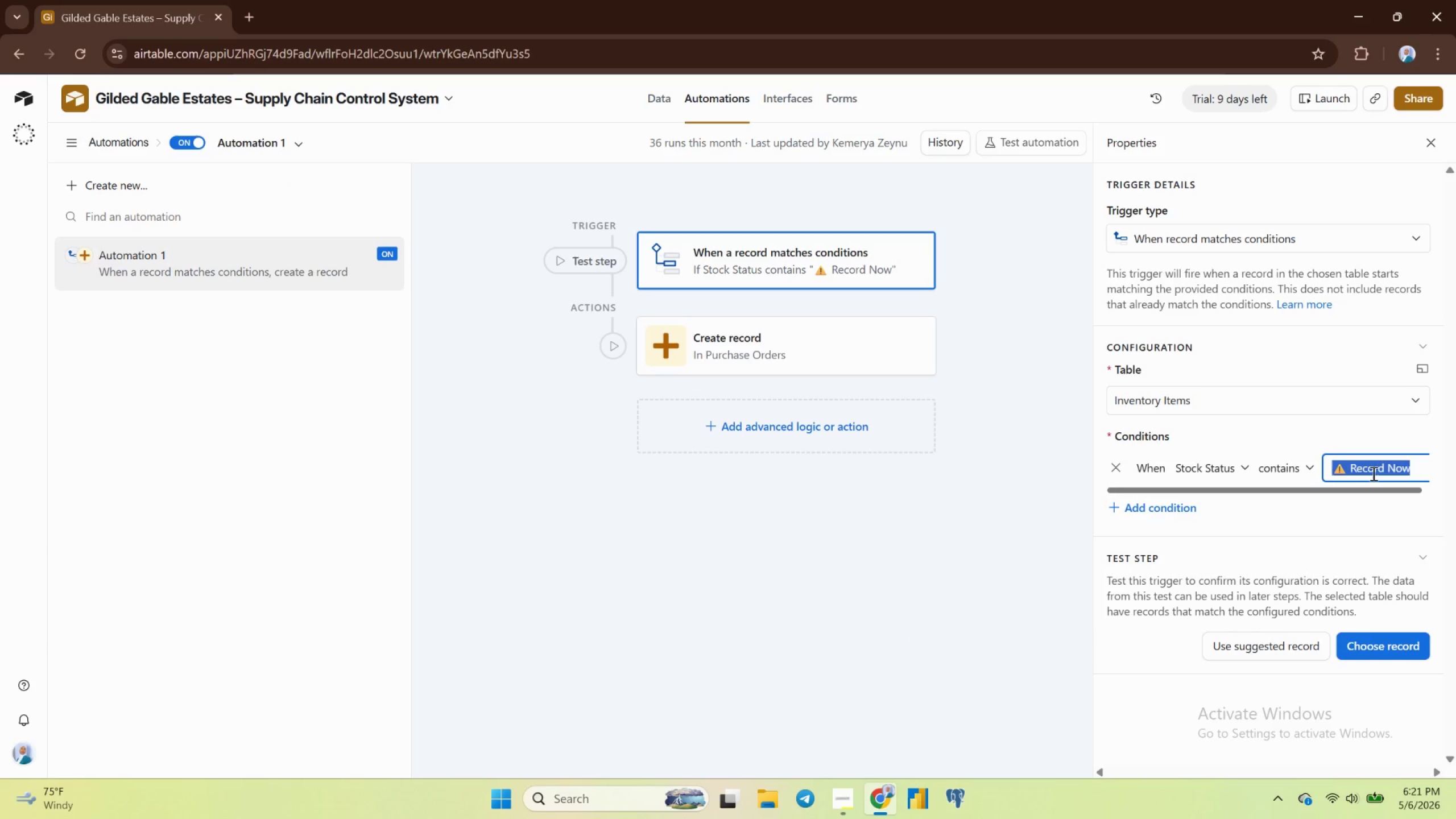 
triple_click([1372, 473])
 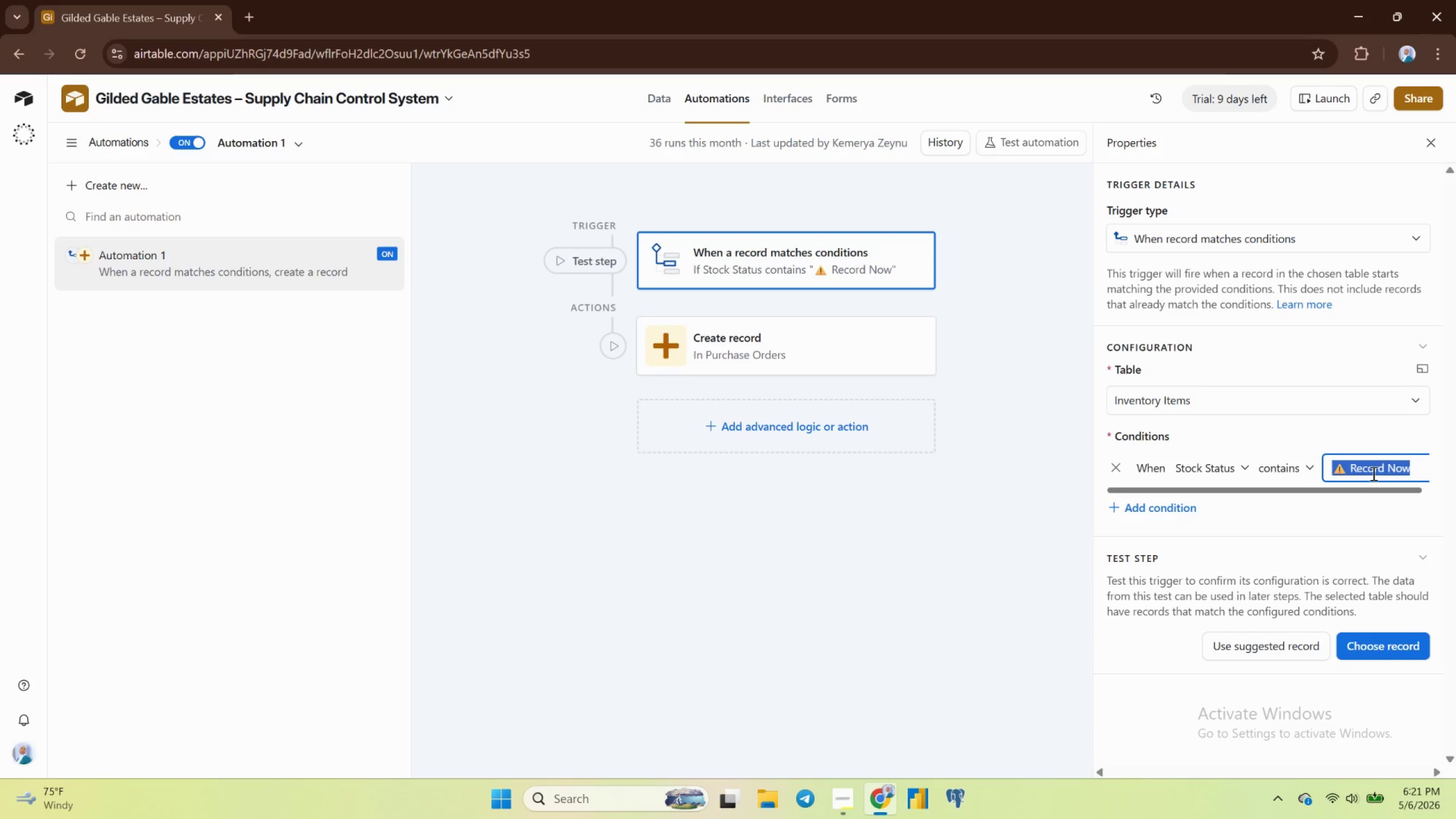 
key(Control+A)
 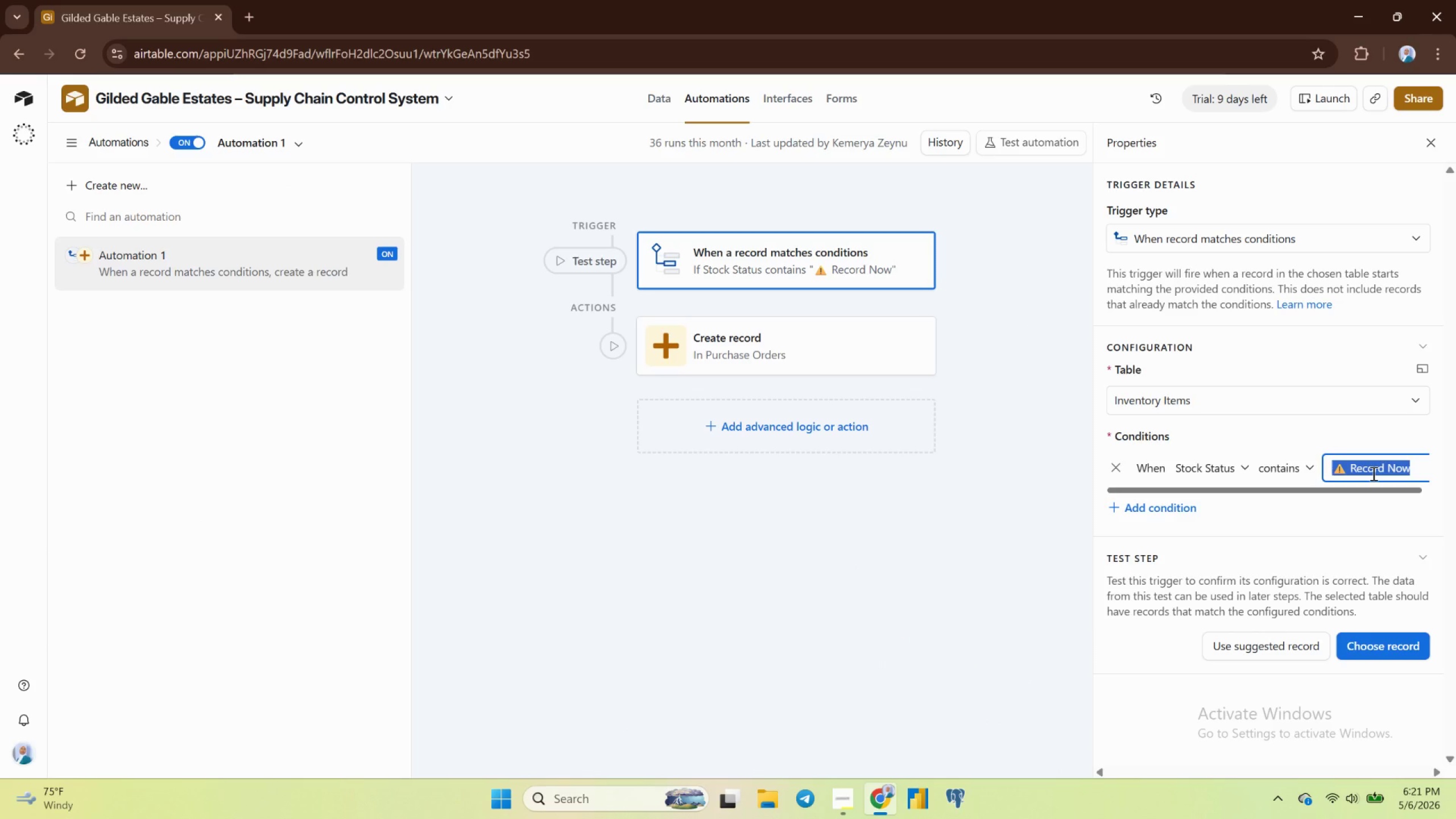 
key(Control+V)
 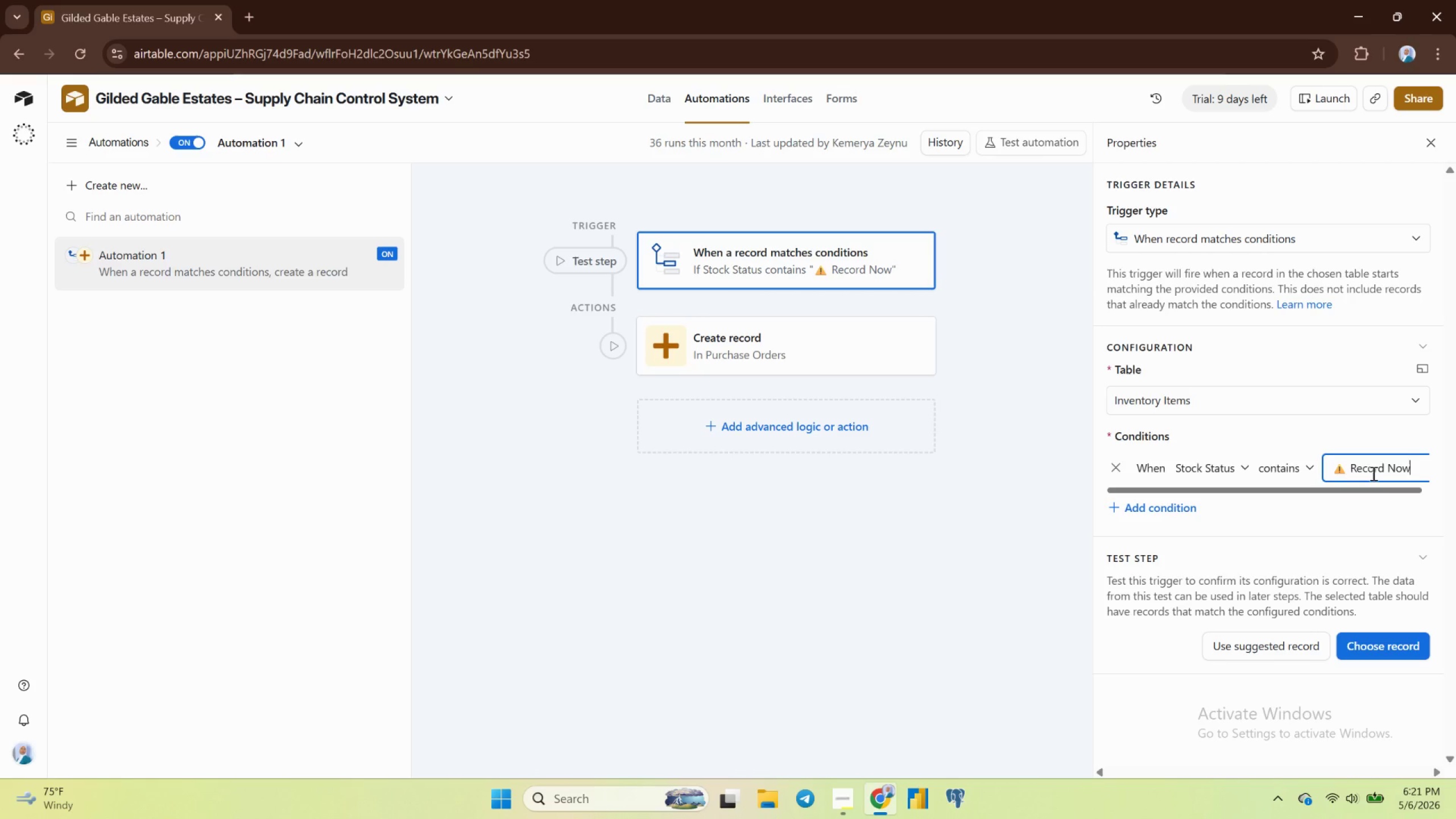 
wait(9.57)
 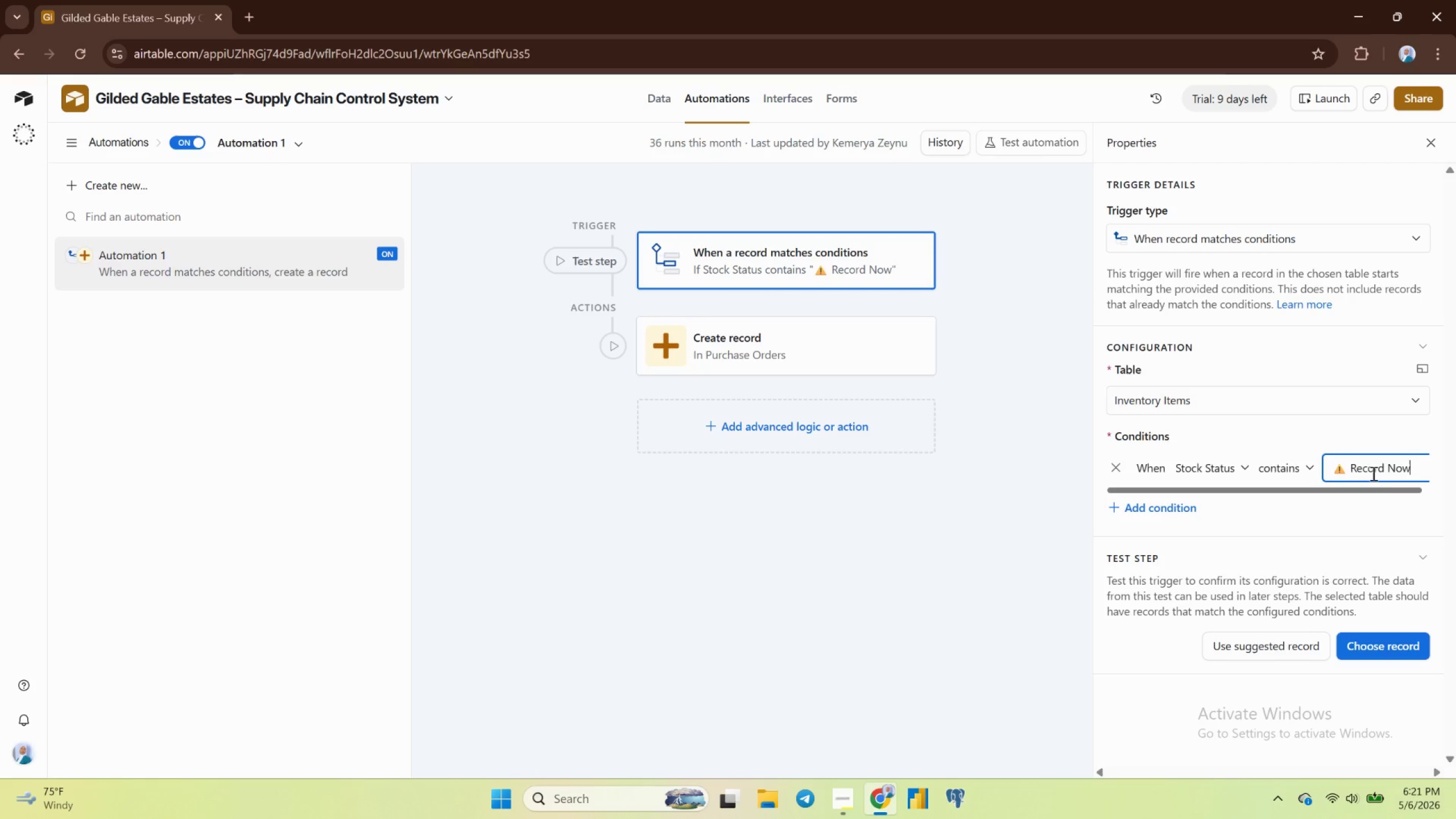 
left_click([1405, 643])
 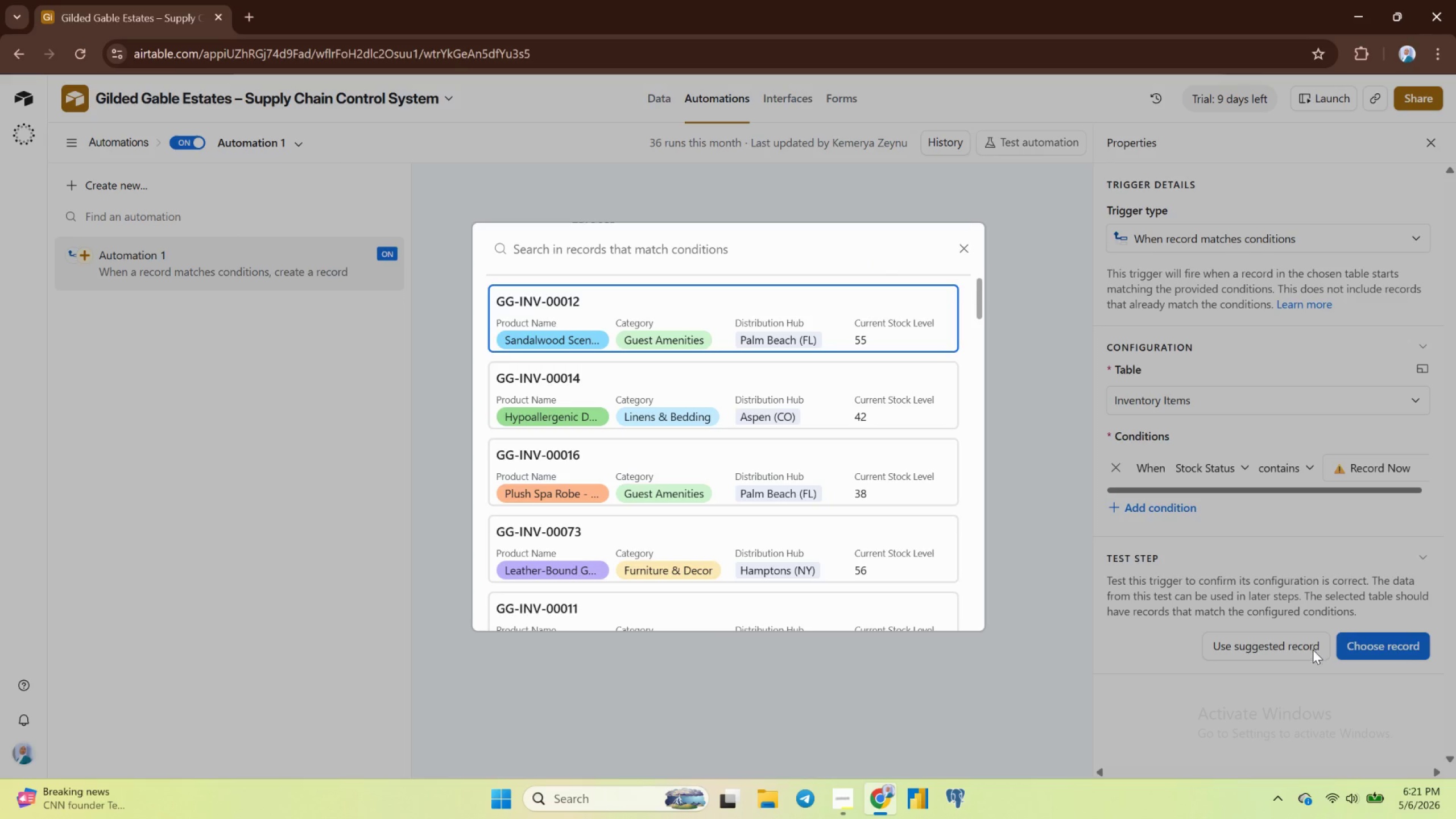 
wait(5.74)
 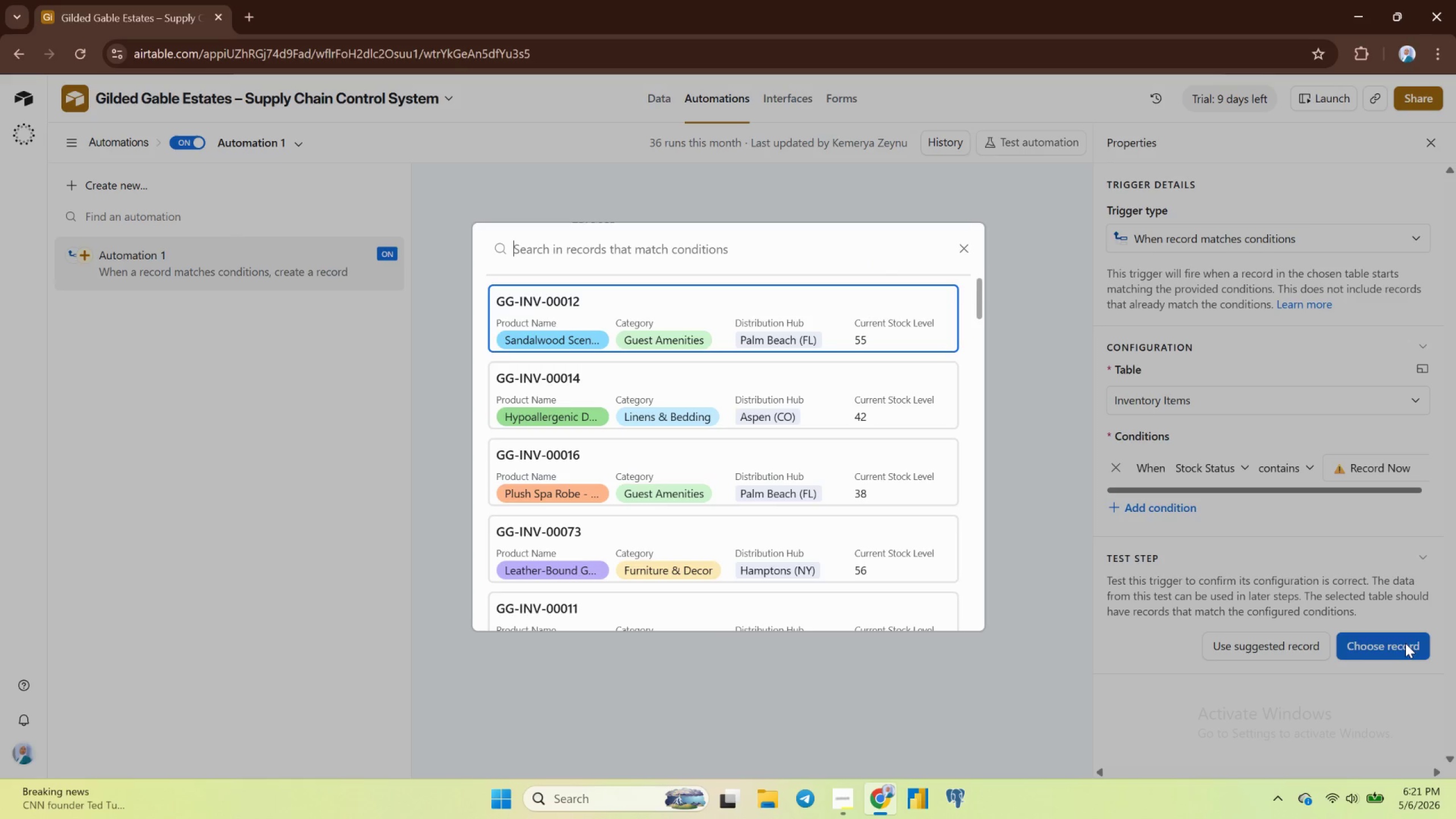 
left_click([1263, 646])
 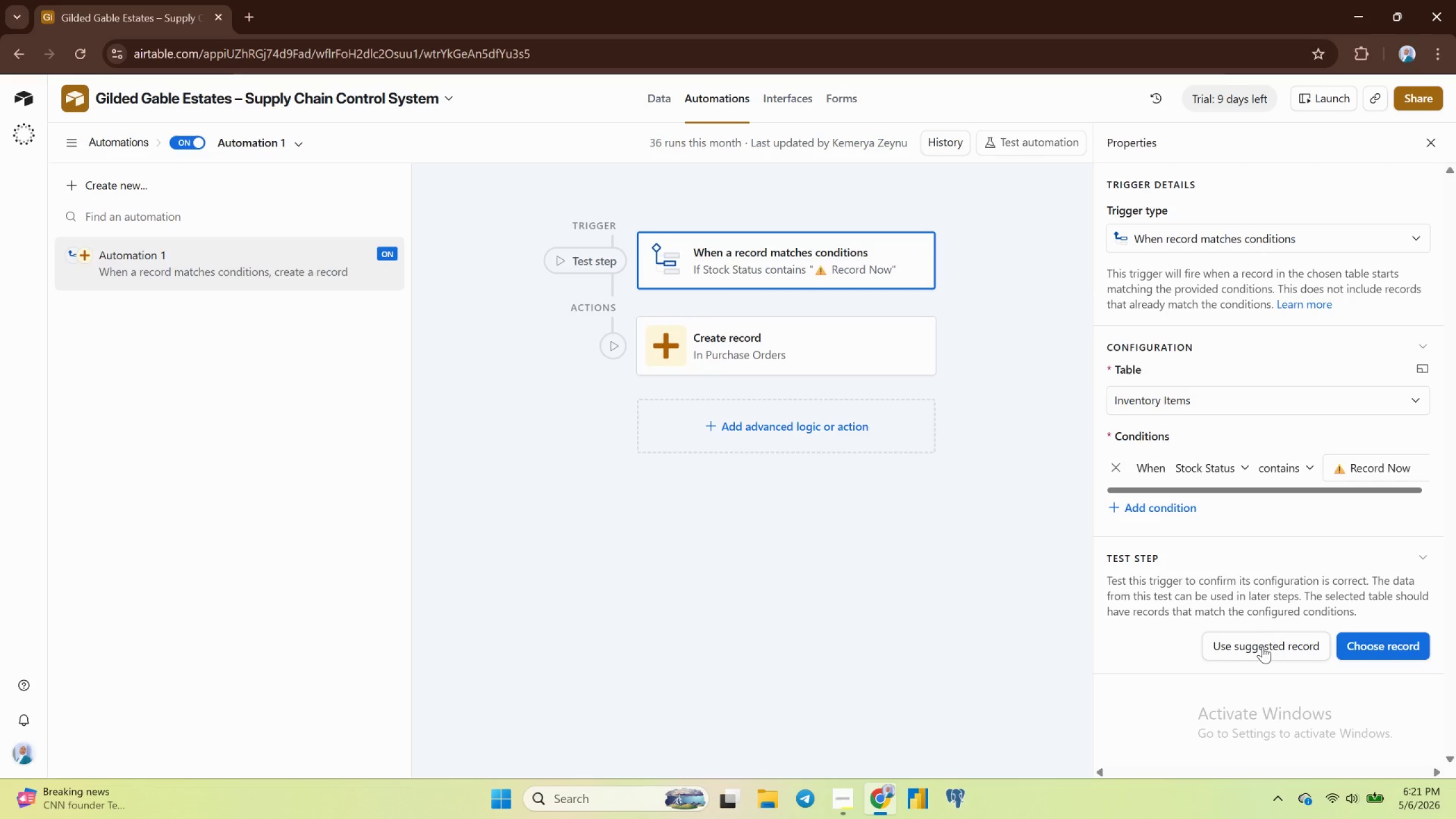 
left_click([1263, 646])
 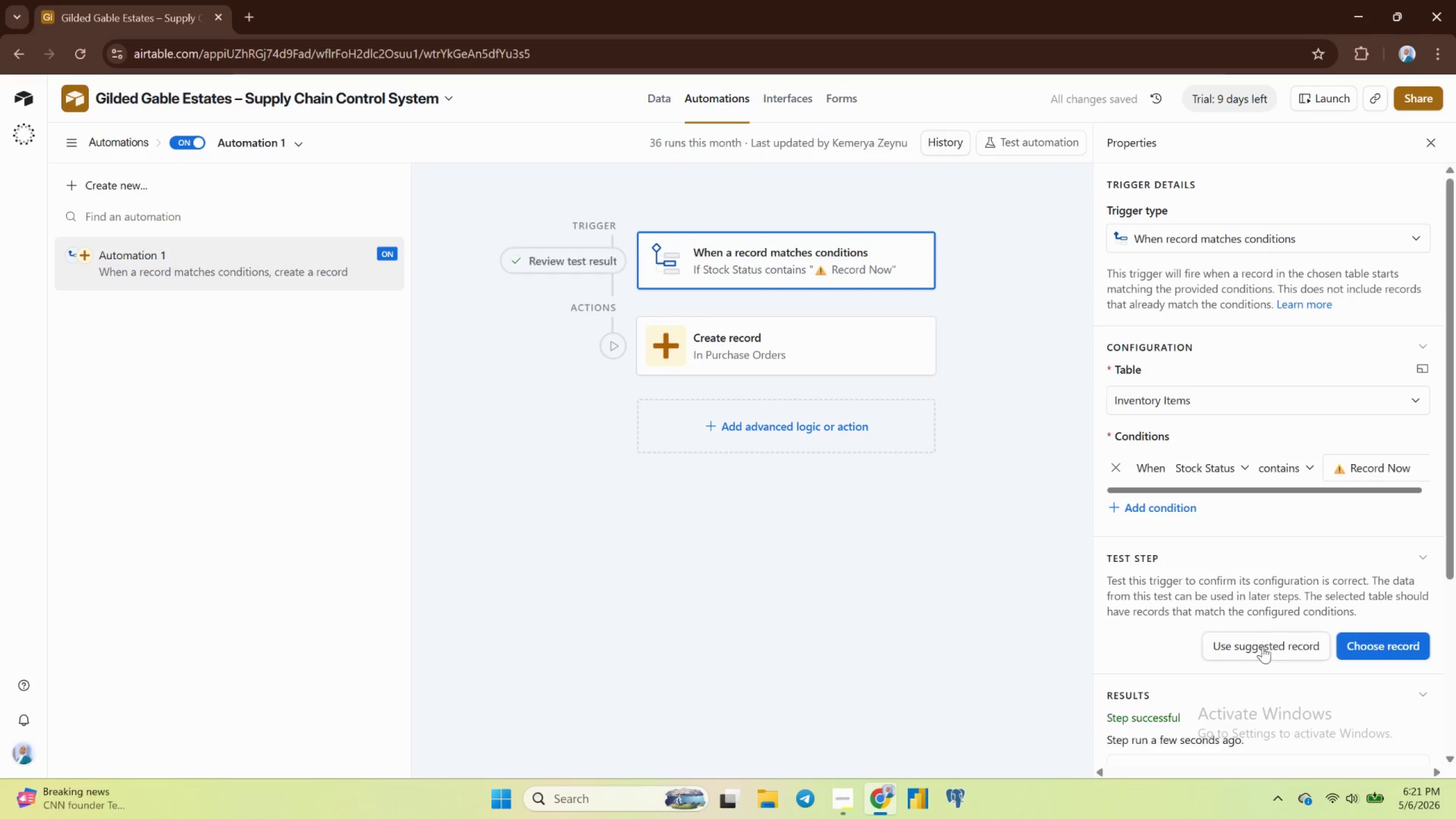 
scroll: coordinate [1264, 646], scroll_direction: down, amount: 1.0
 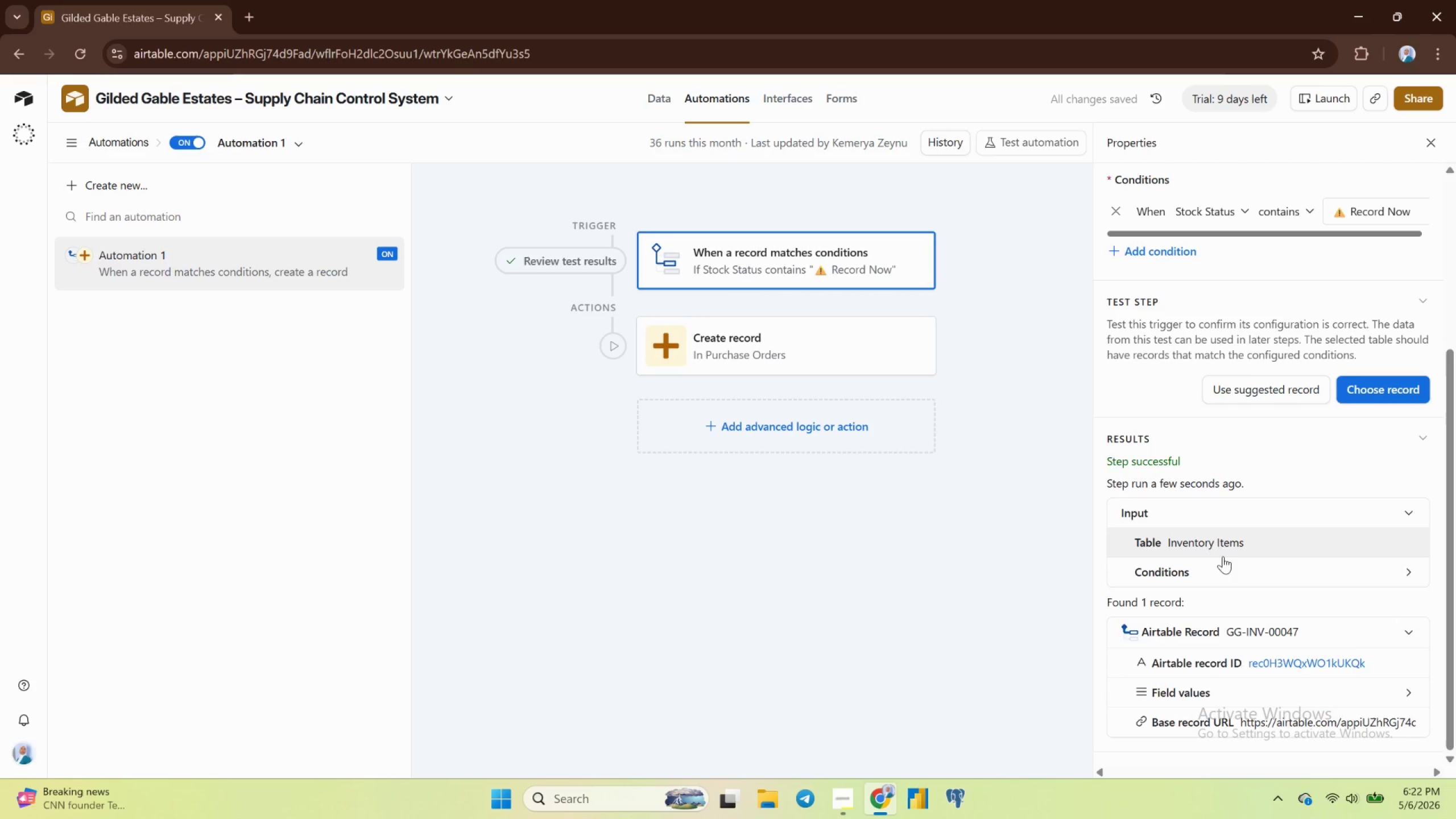 
left_click([1227, 565])
 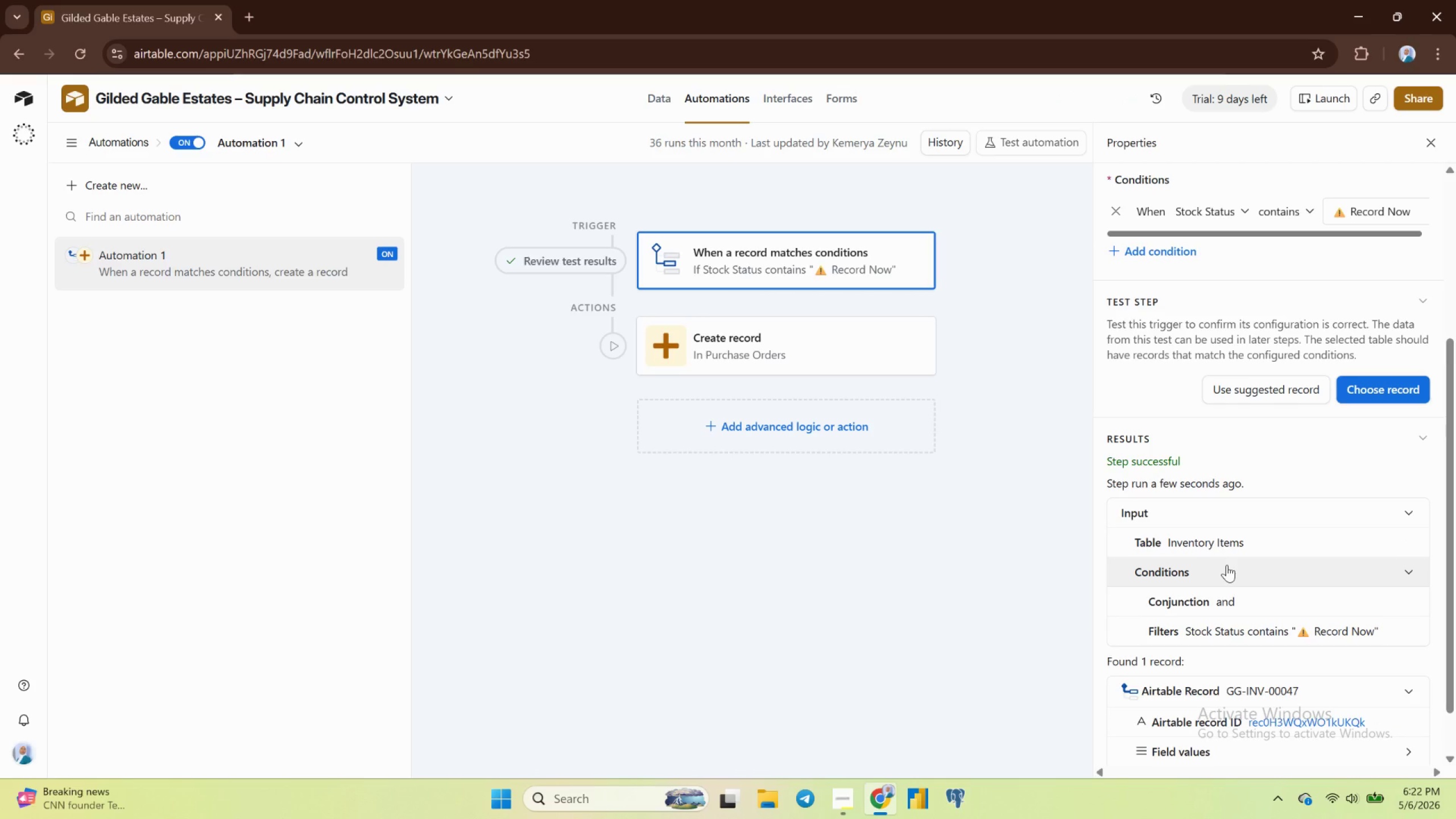 
scroll: coordinate [1227, 565], scroll_direction: down, amount: 4.0
 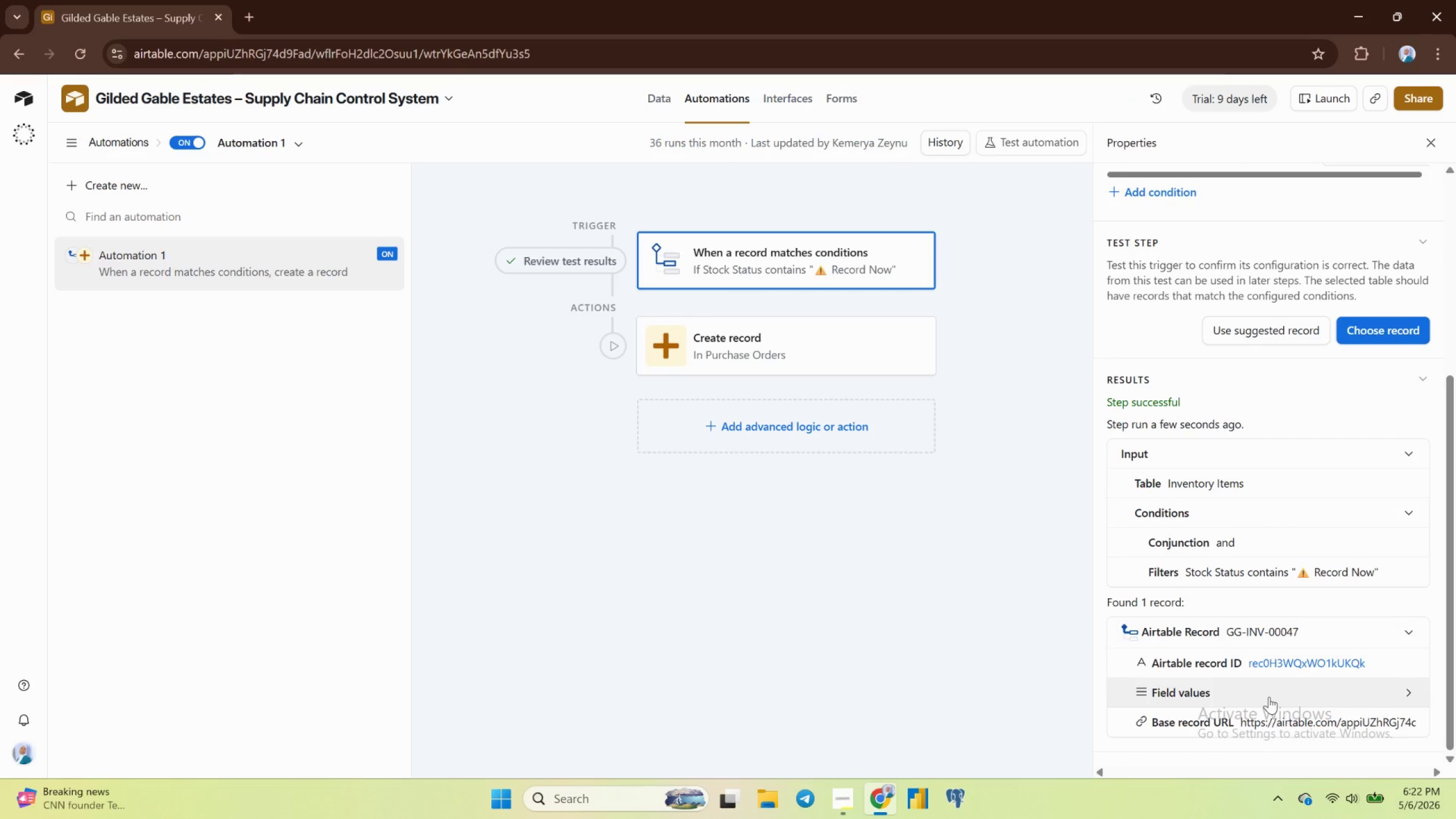 
left_click([1269, 697])
 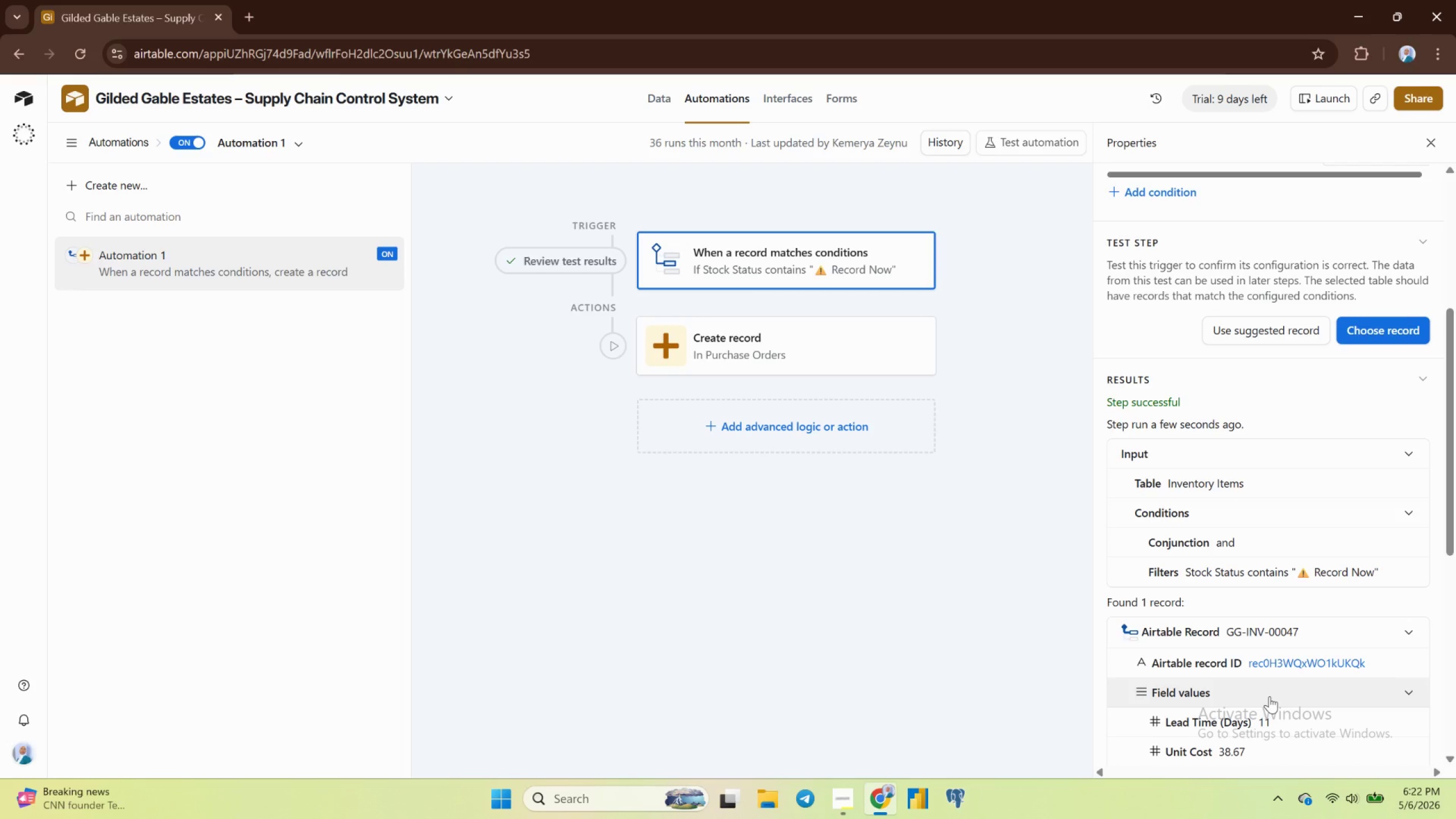 
scroll: coordinate [1269, 694], scroll_direction: down, amount: 7.0
 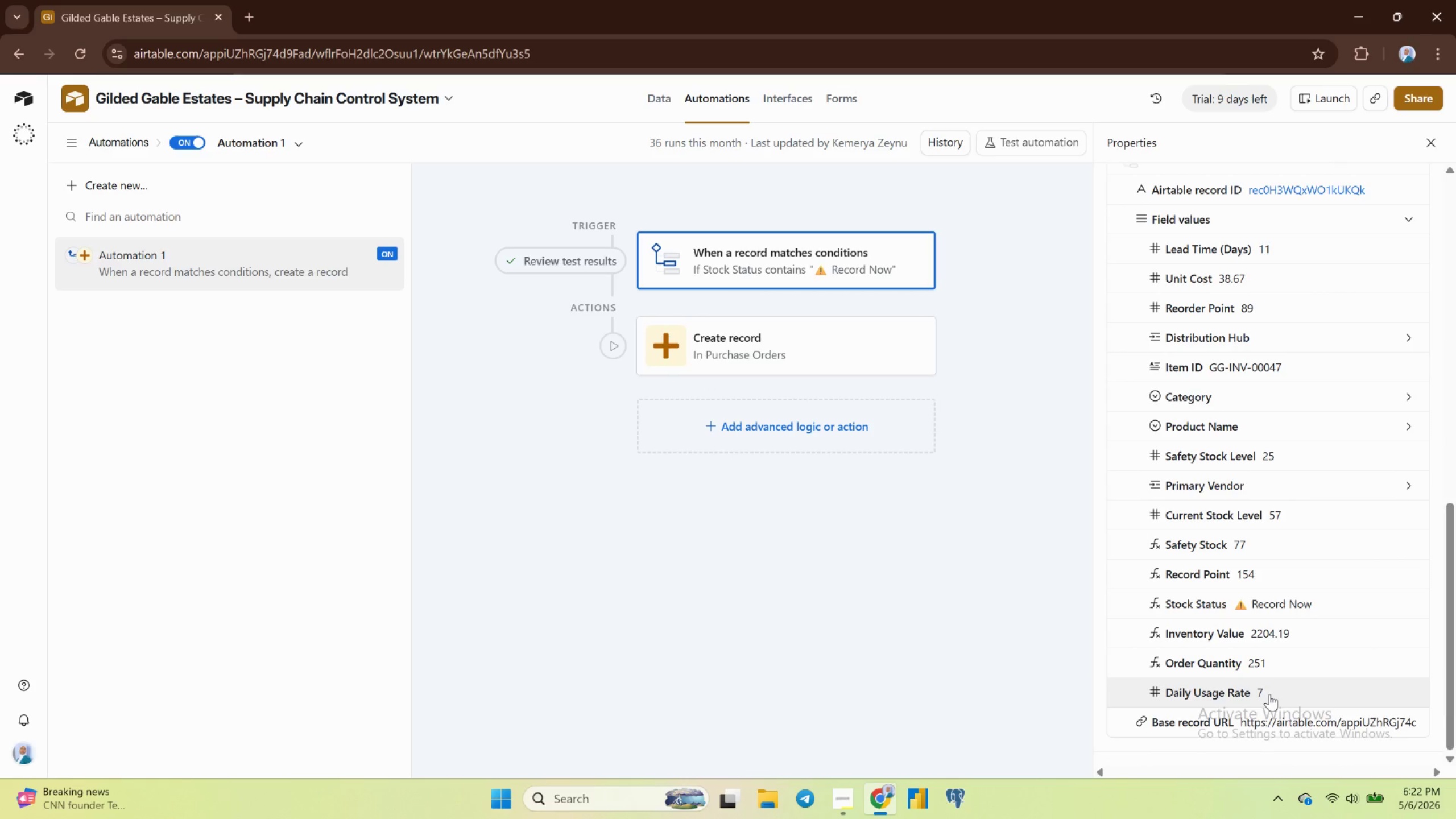 
scroll: coordinate [1269, 694], scroll_direction: up, amount: 3.0
 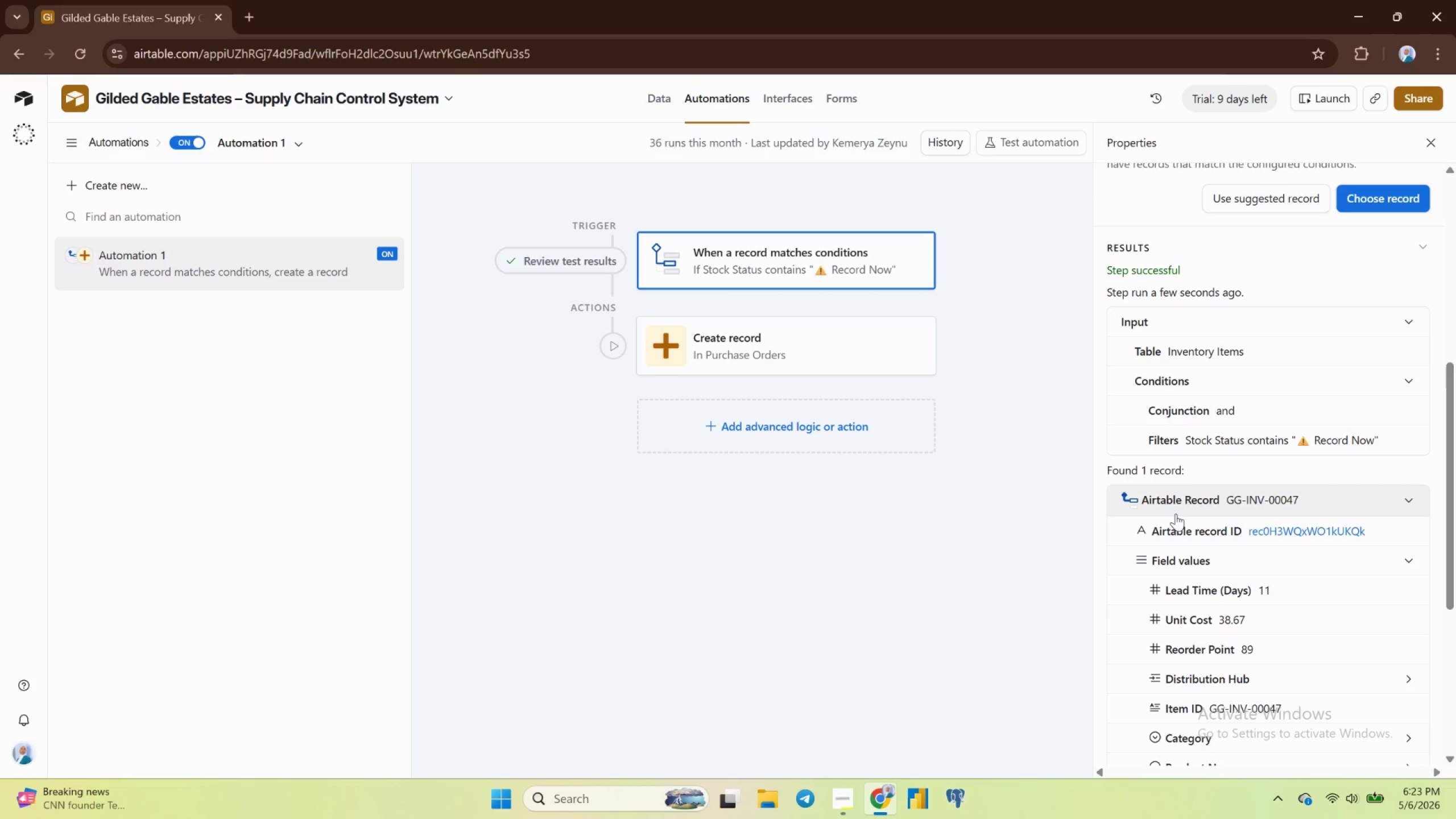 
wait(50.48)
 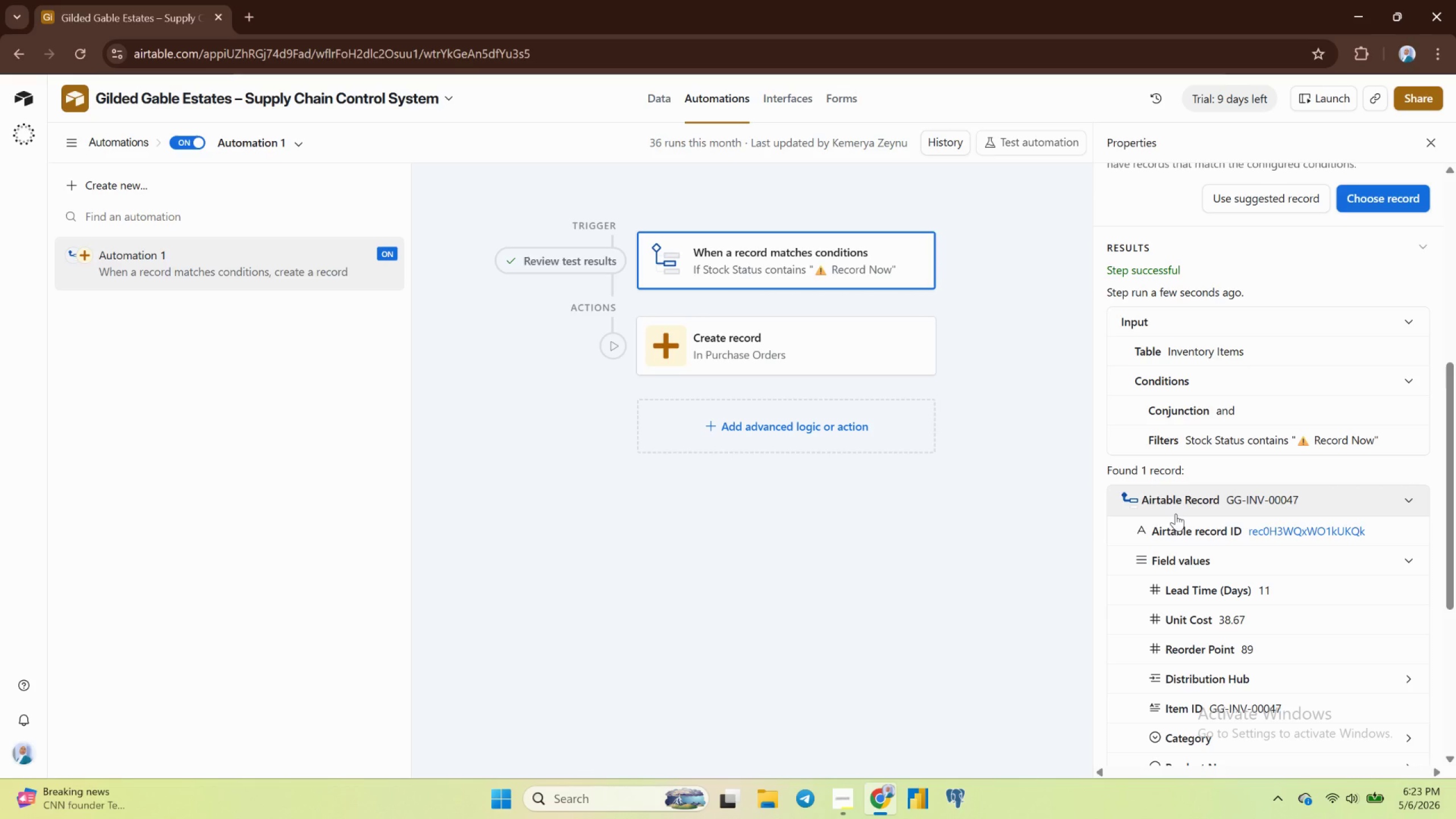 
left_click([651, 98])
 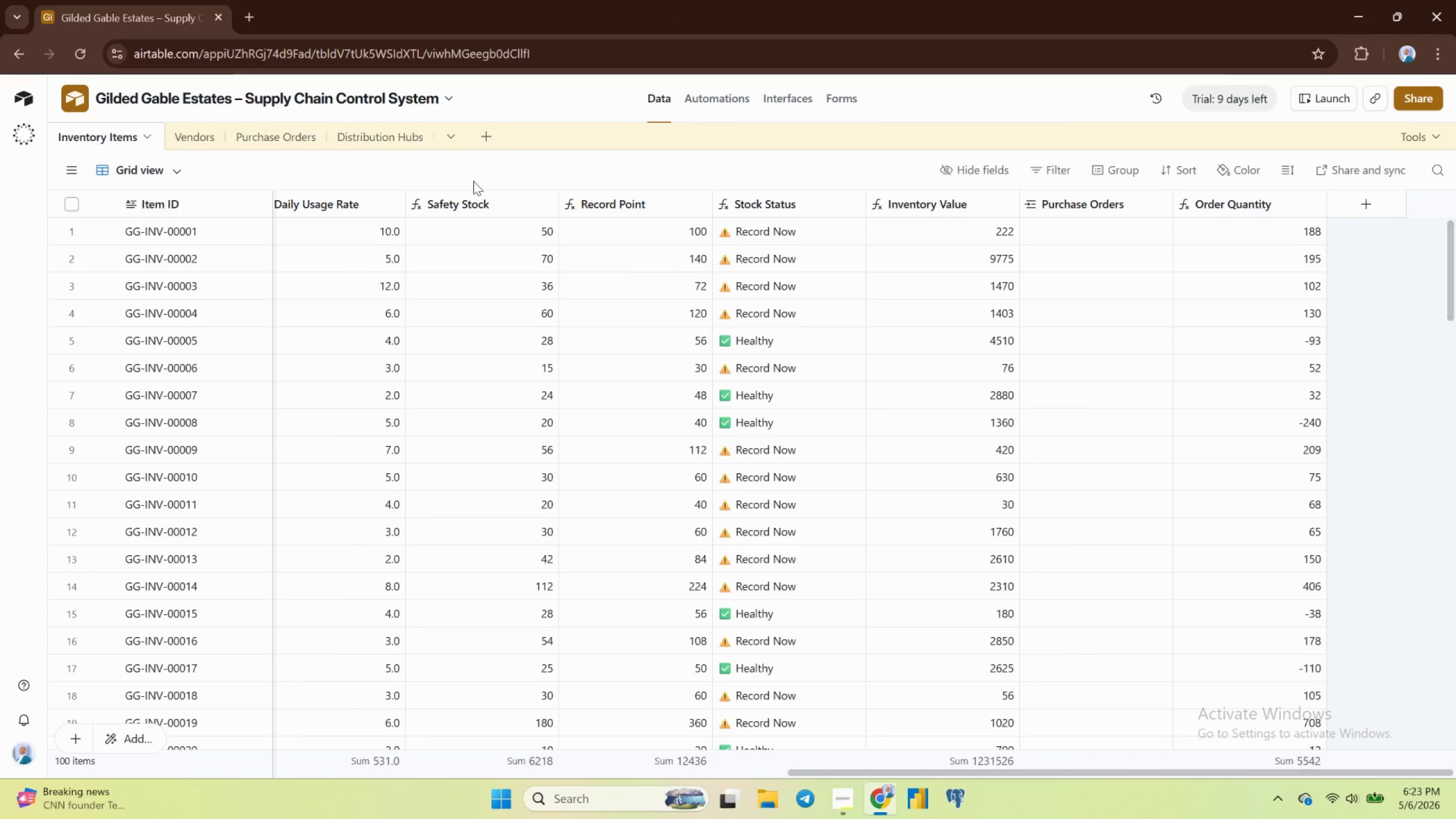 
left_click([369, 129])
 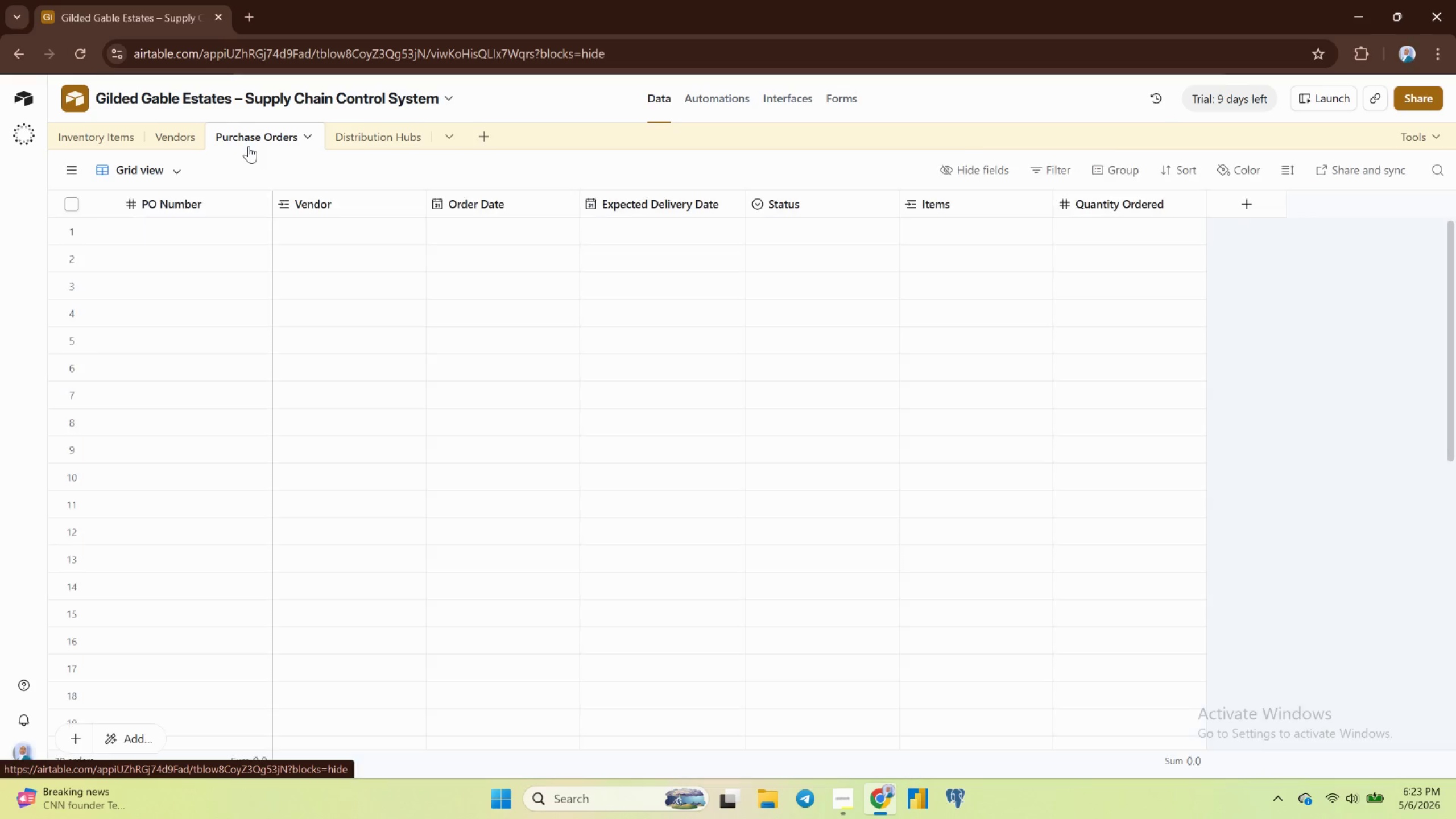 
scroll: coordinate [572, 365], scroll_direction: down, amount: 1.0
 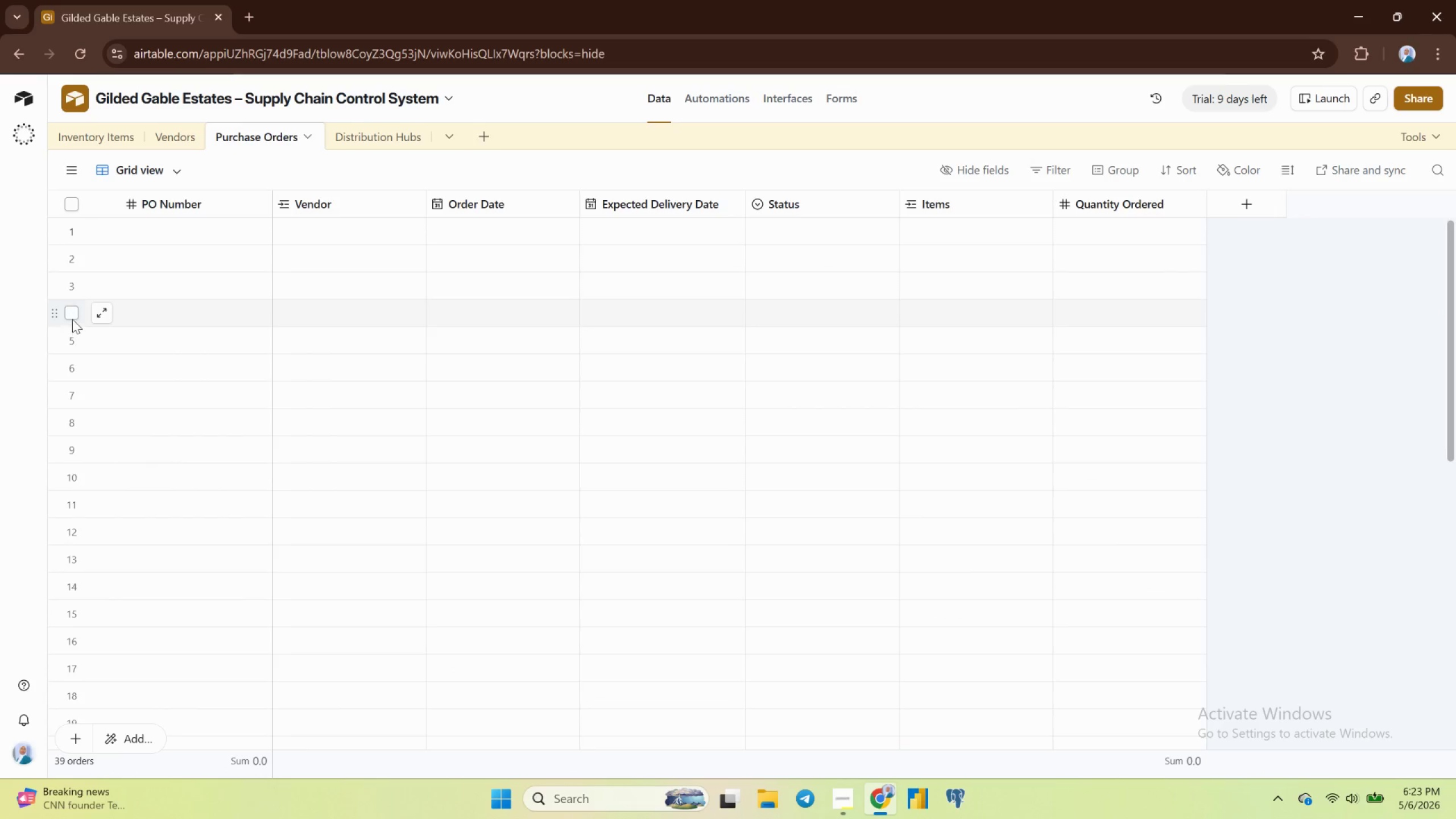 
left_click([73, 319])
 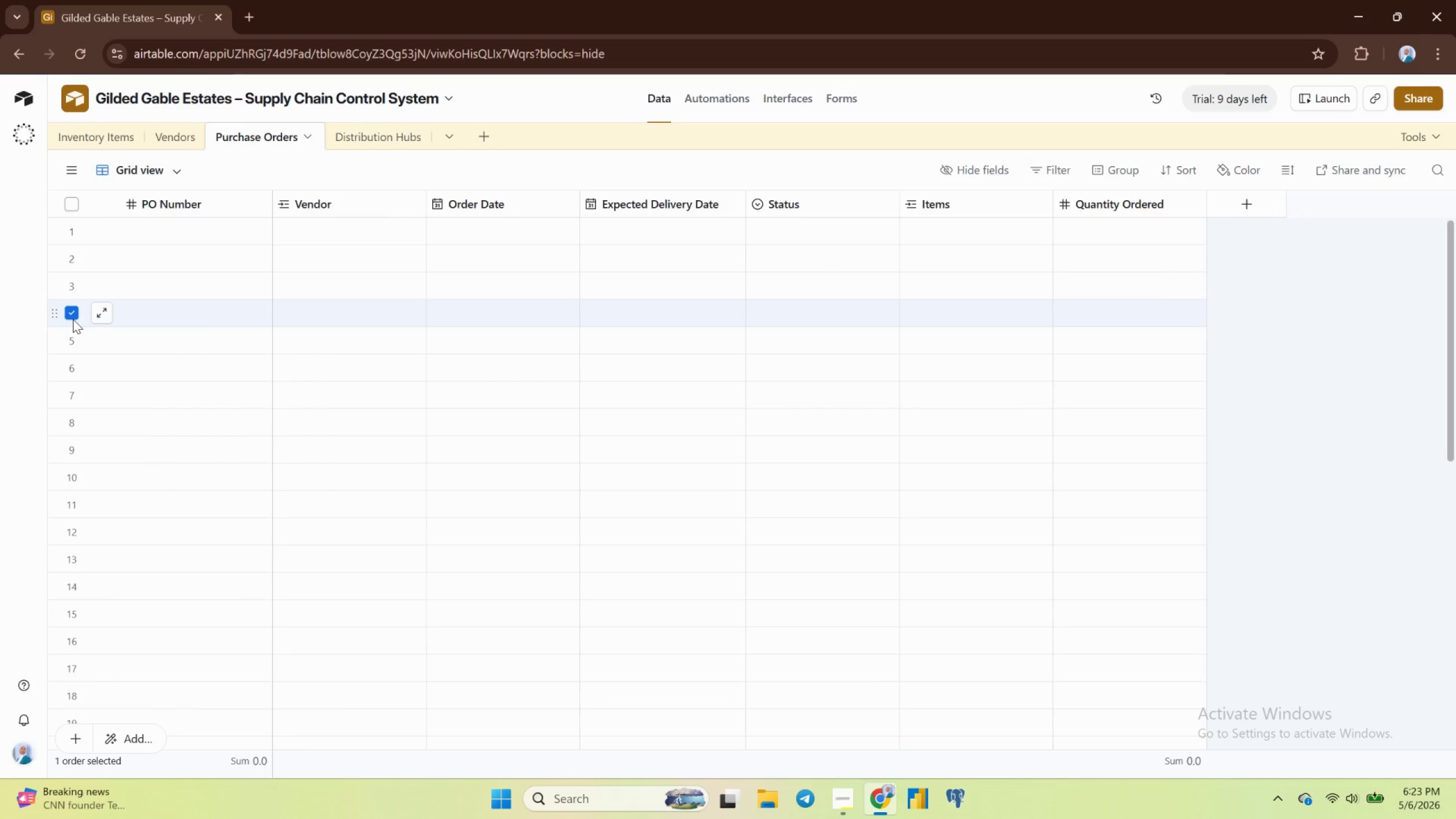 
hold_key(key=ArrowDown, duration=0.48)
 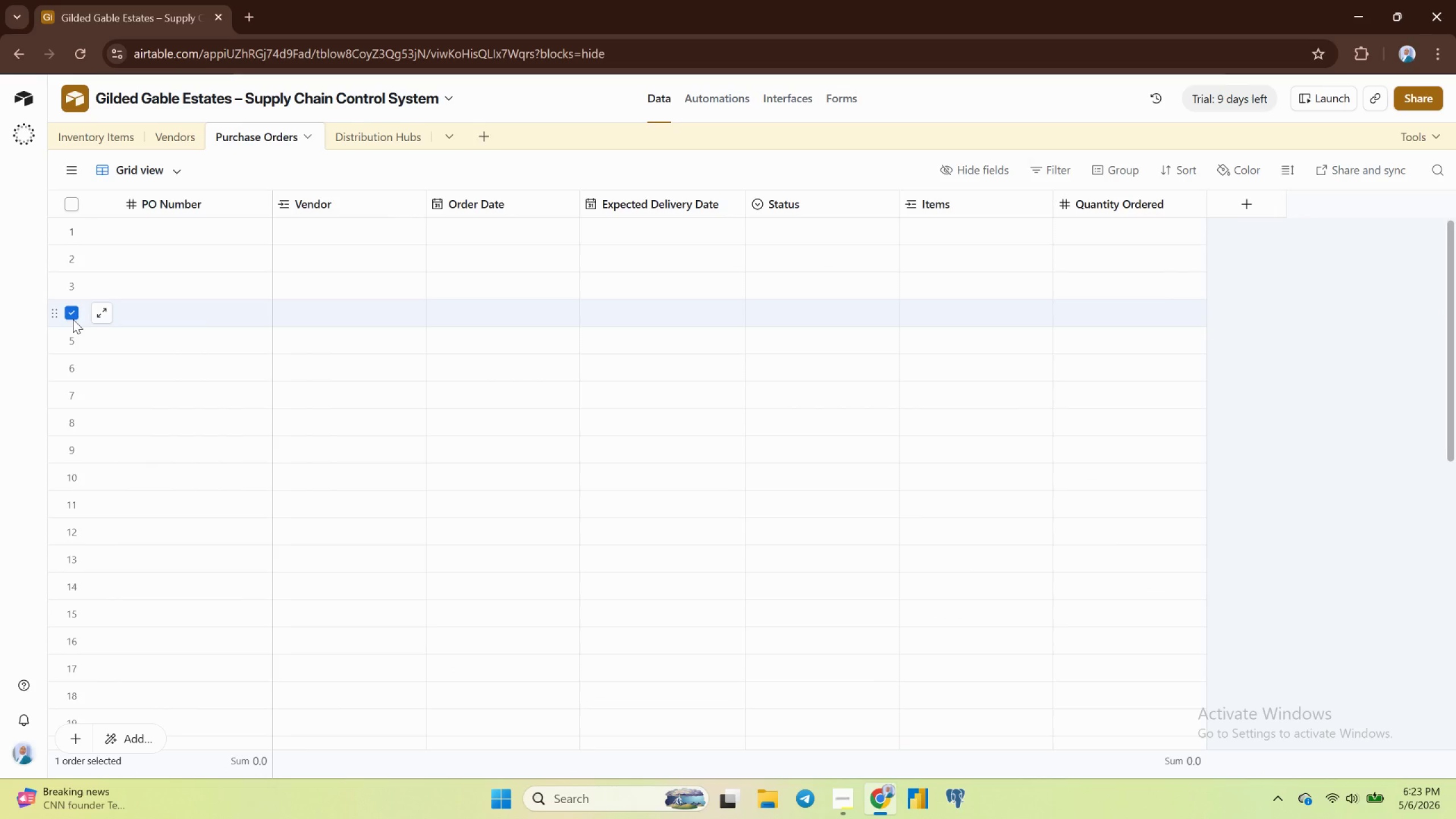 
key(Control+Shift+ArrowDown)
 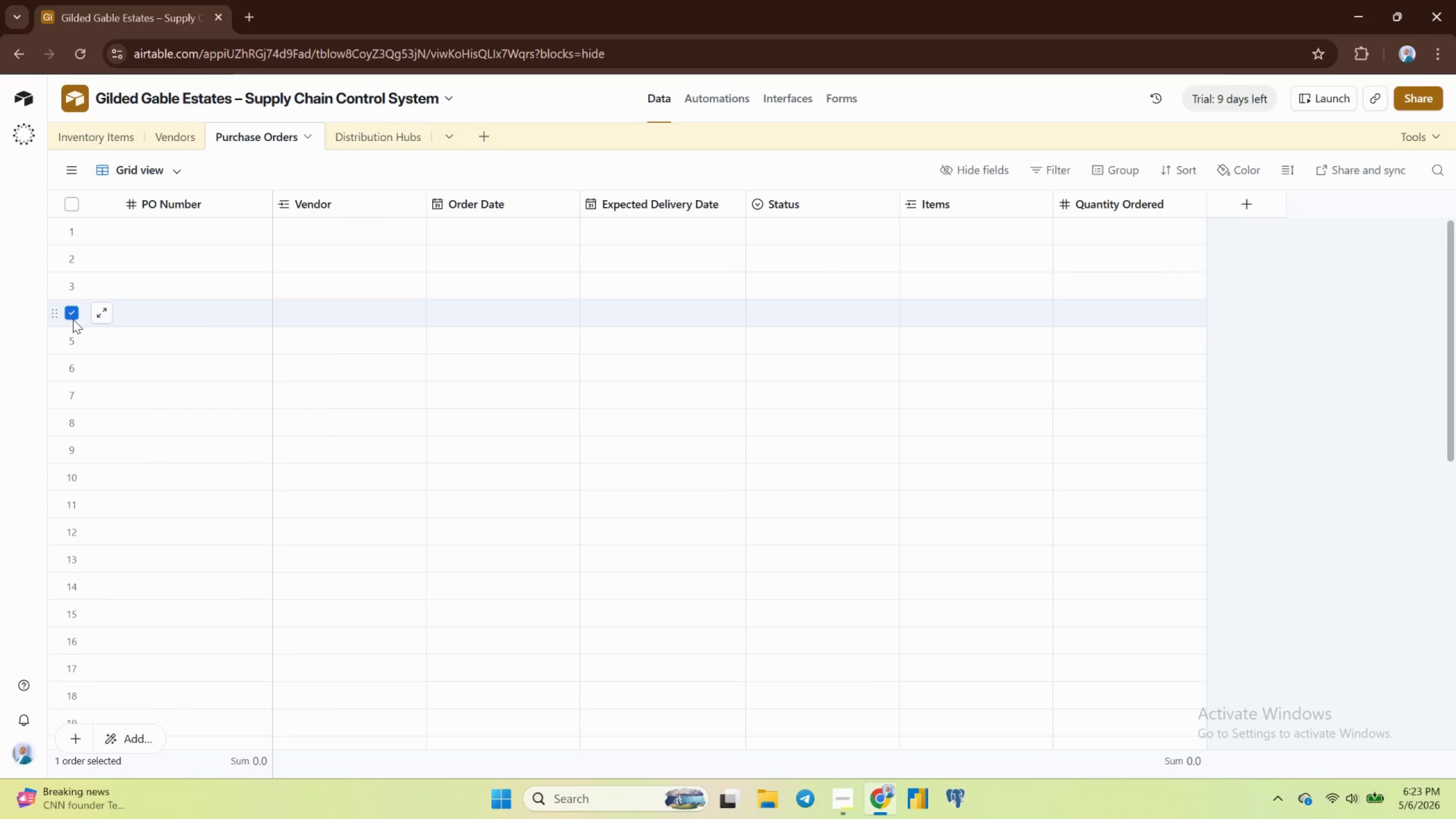 
key(Control+Shift+ArrowDown)
 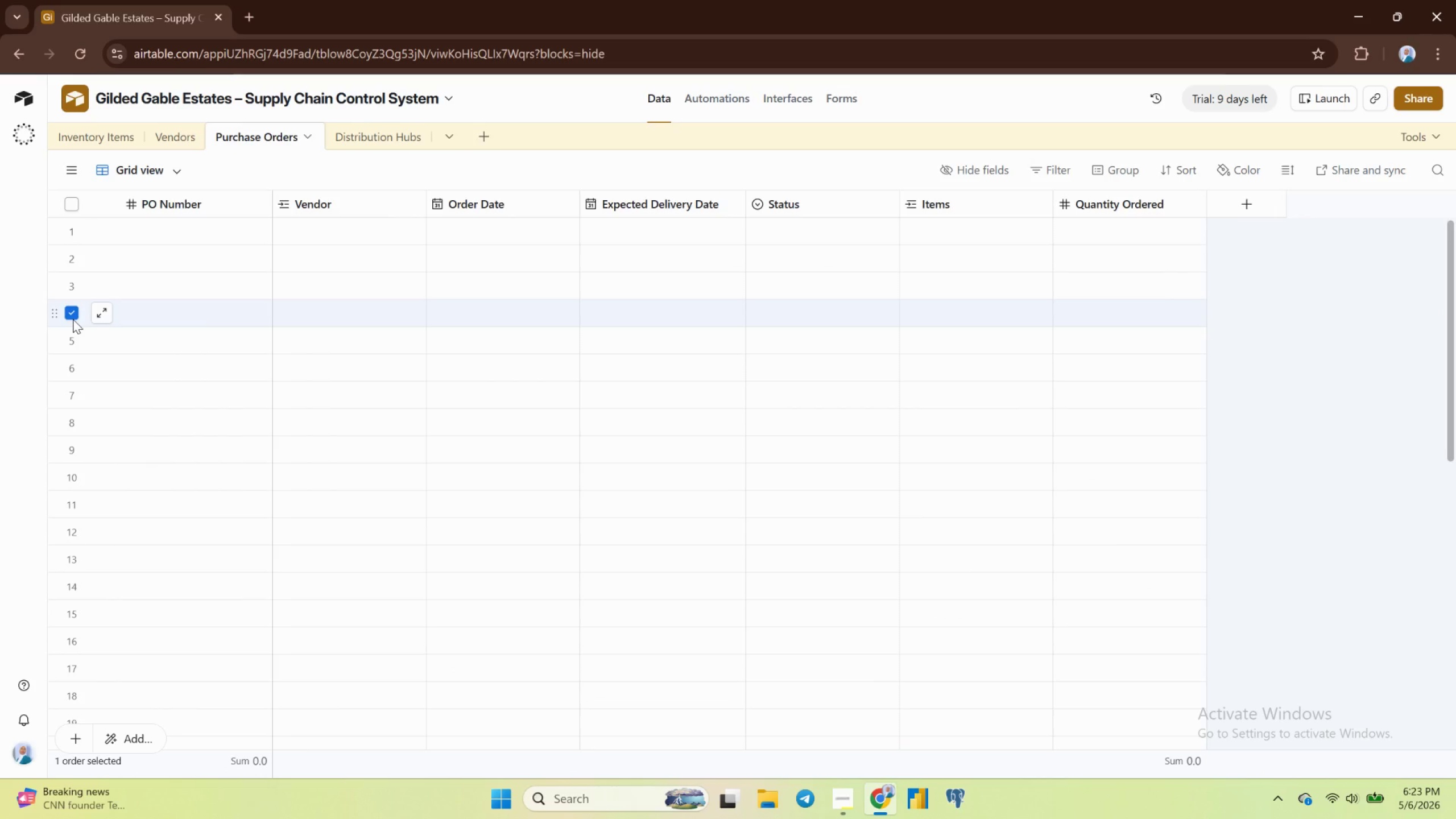 
key(Control+Shift+ArrowDown)
 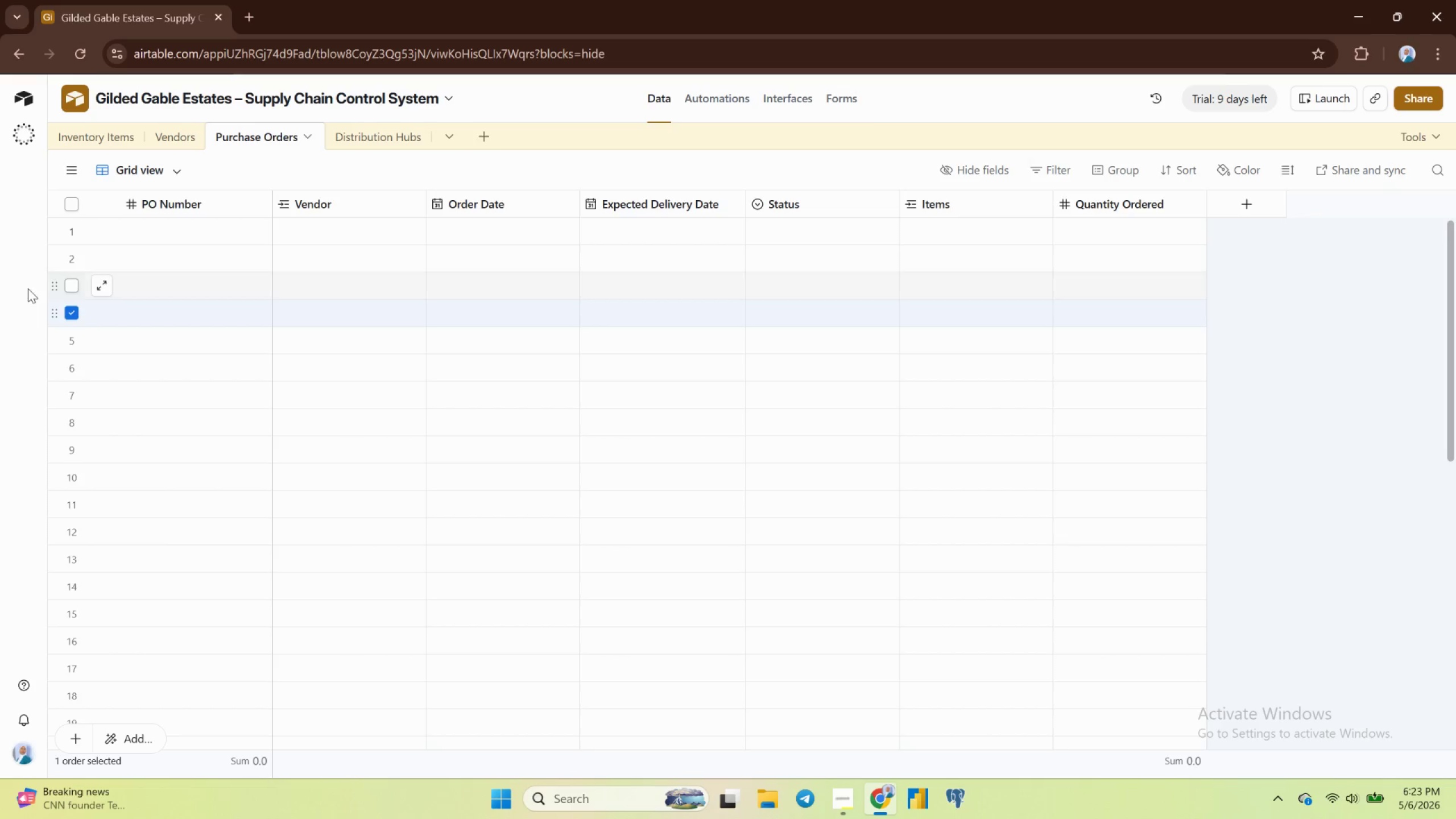 
left_click([49, 312])
 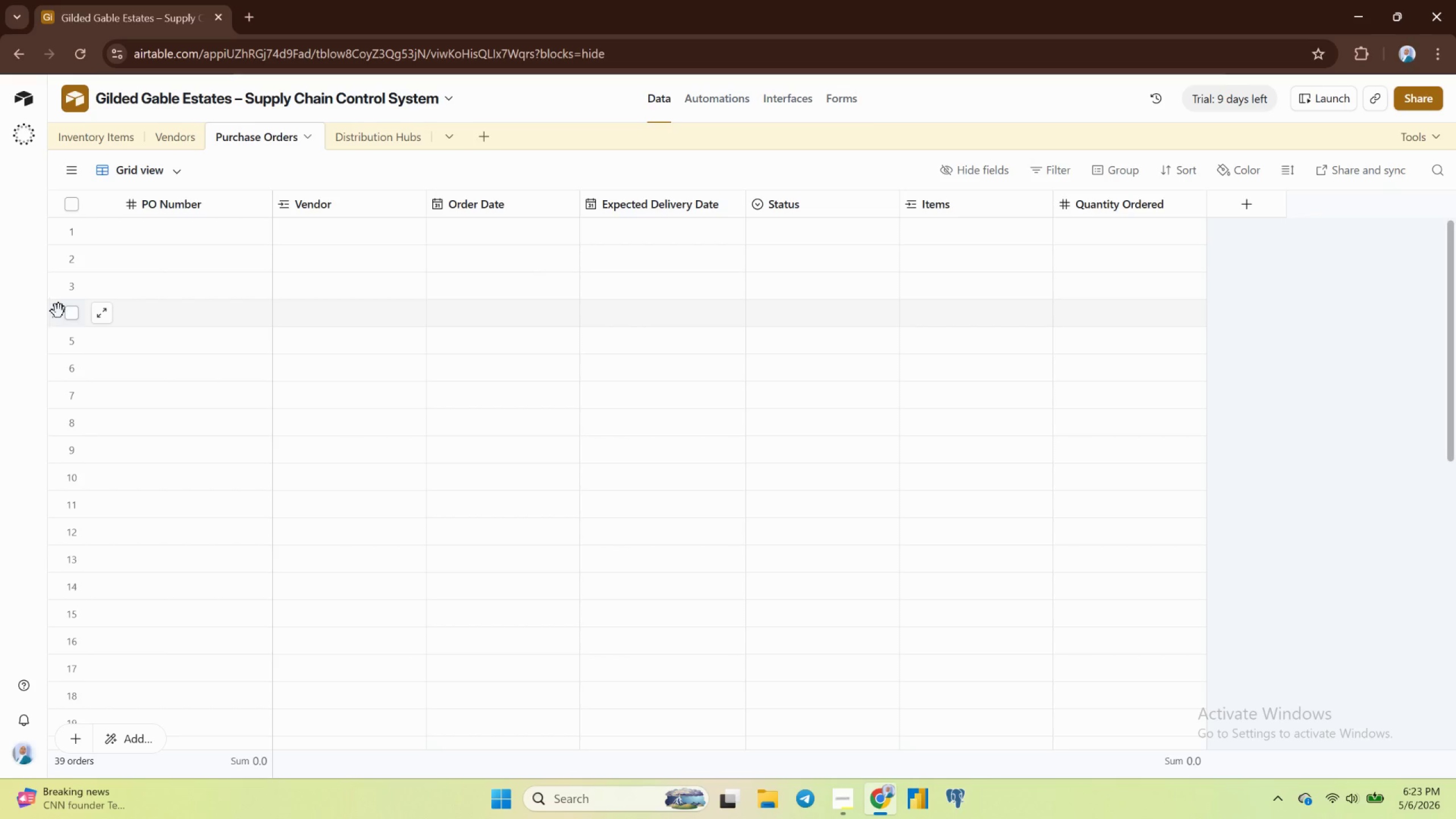 
left_click([59, 311])
 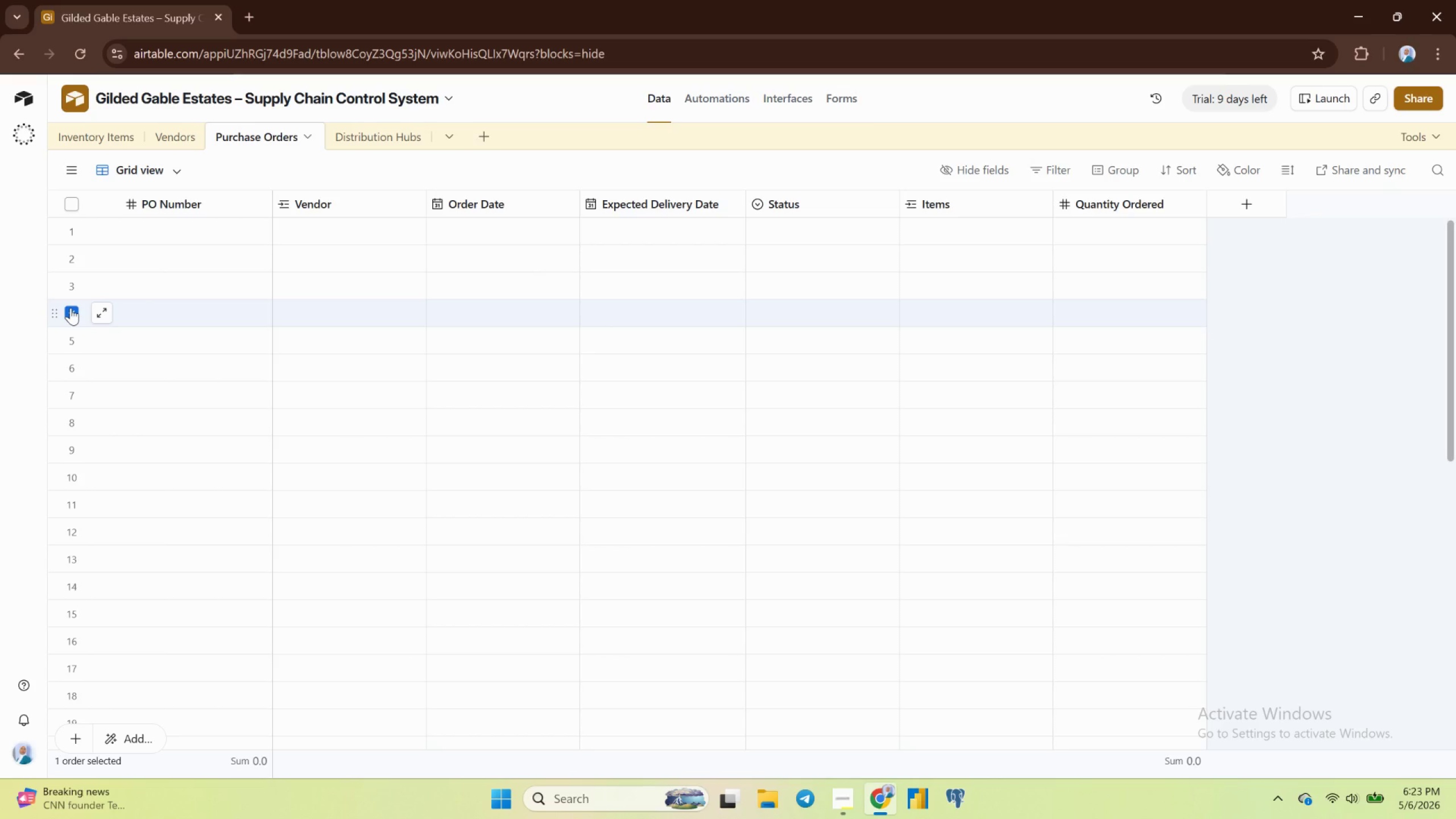 
right_click([71, 308])
 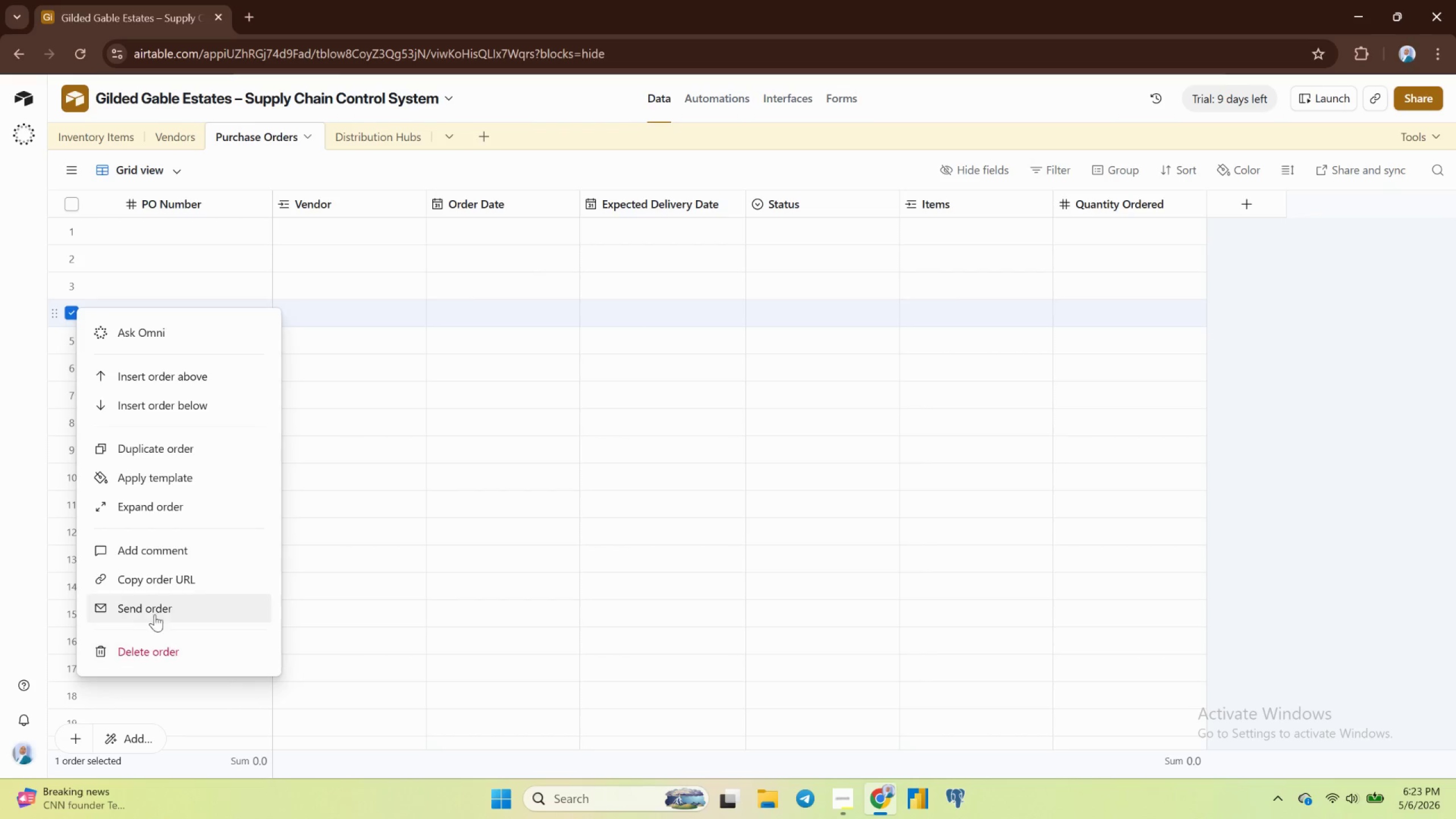 
left_click([159, 650])
 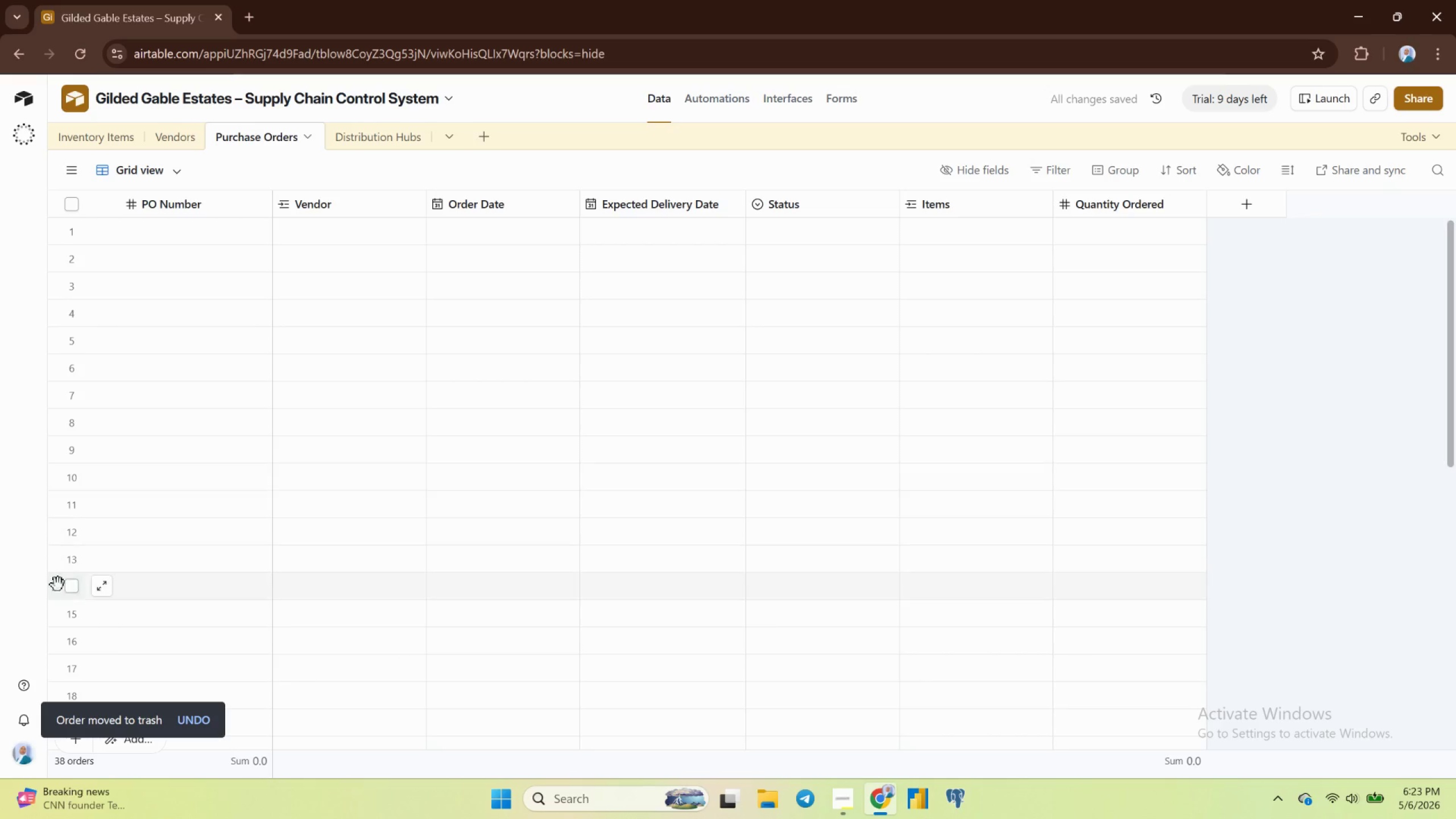 
scroll: coordinate [115, 539], scroll_direction: down, amount: 11.0
 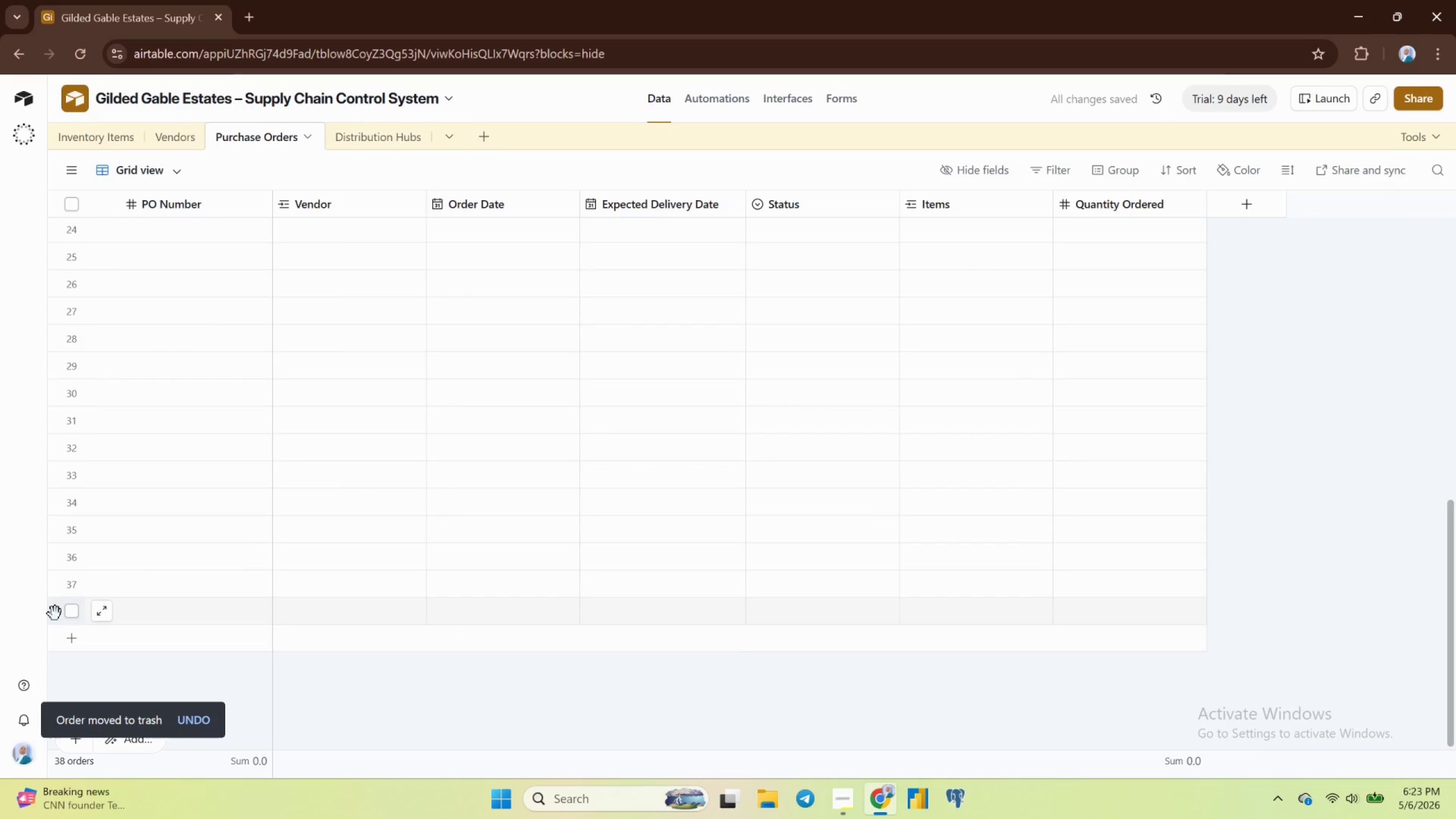 
left_click([55, 613])
 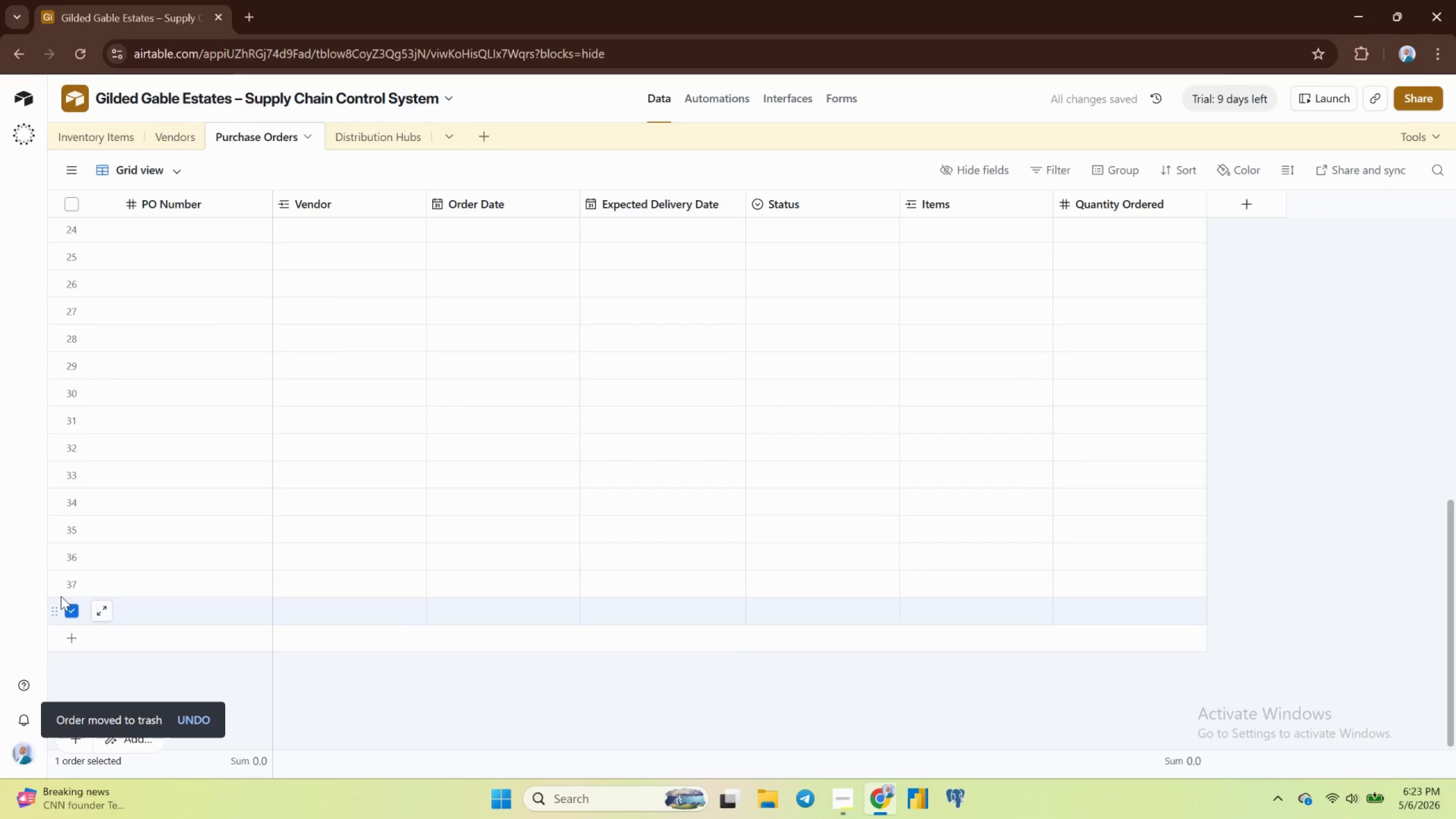 
left_click([63, 589])
 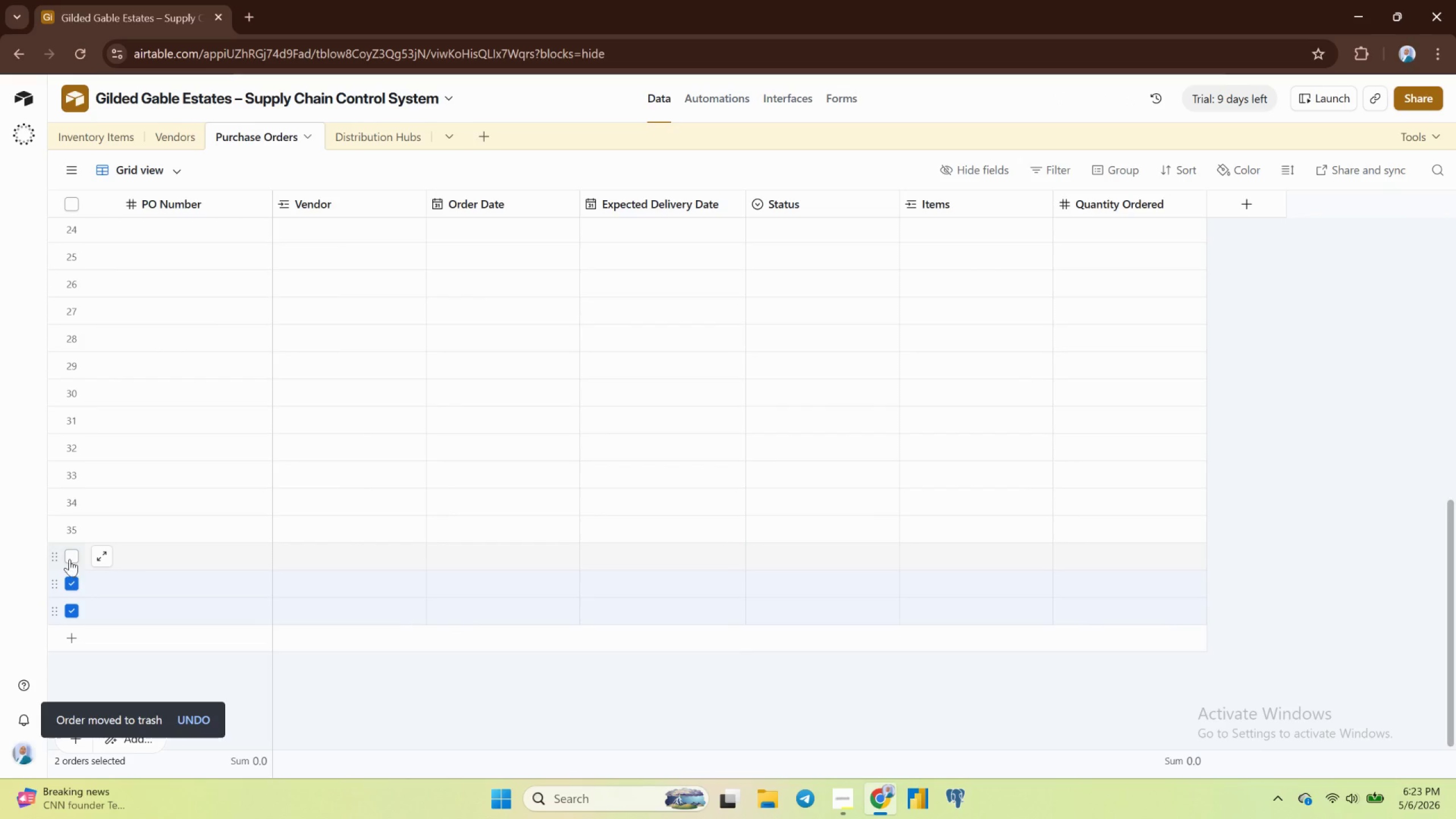 
left_click([71, 559])
 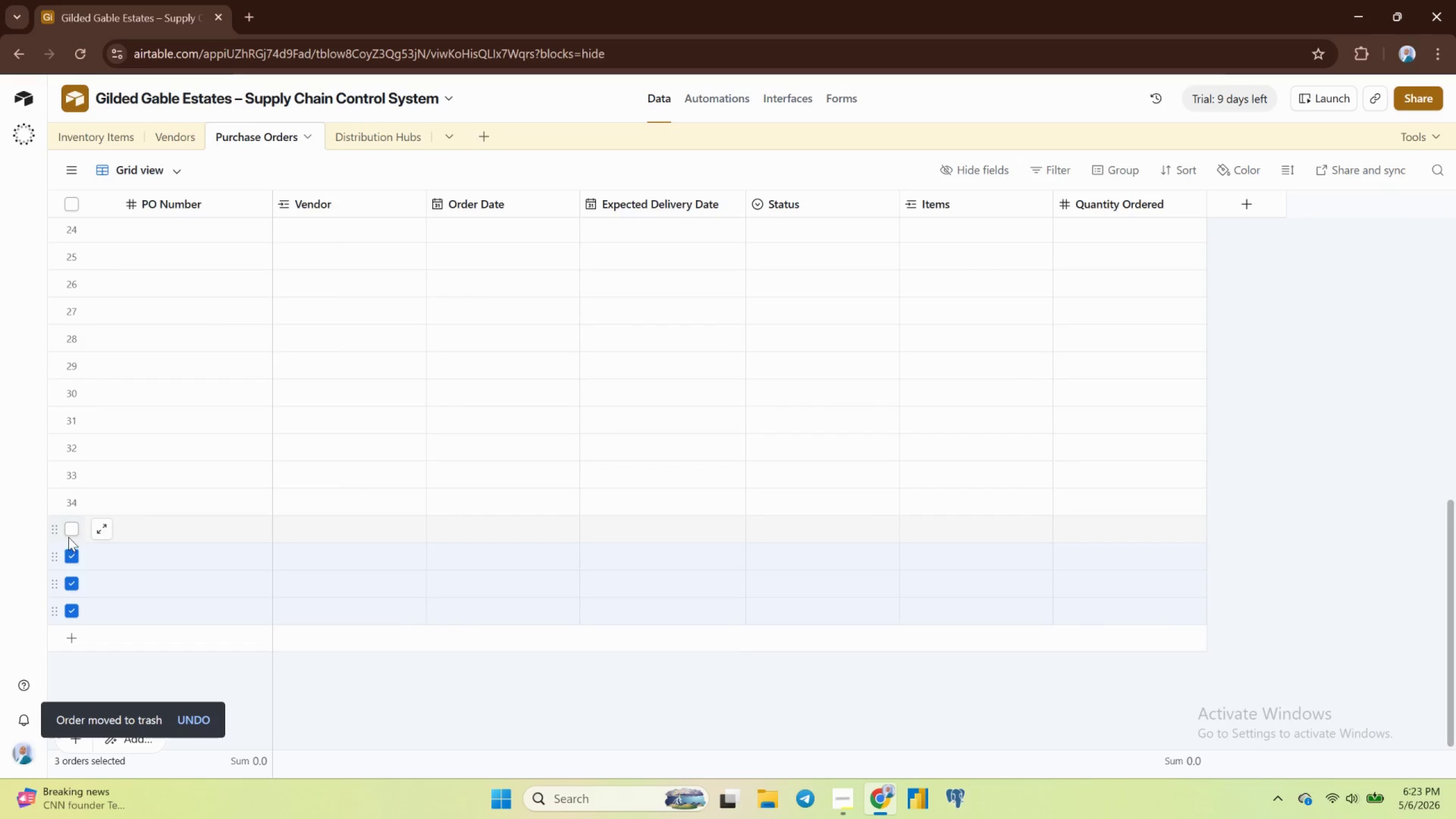 
left_click([68, 537])
 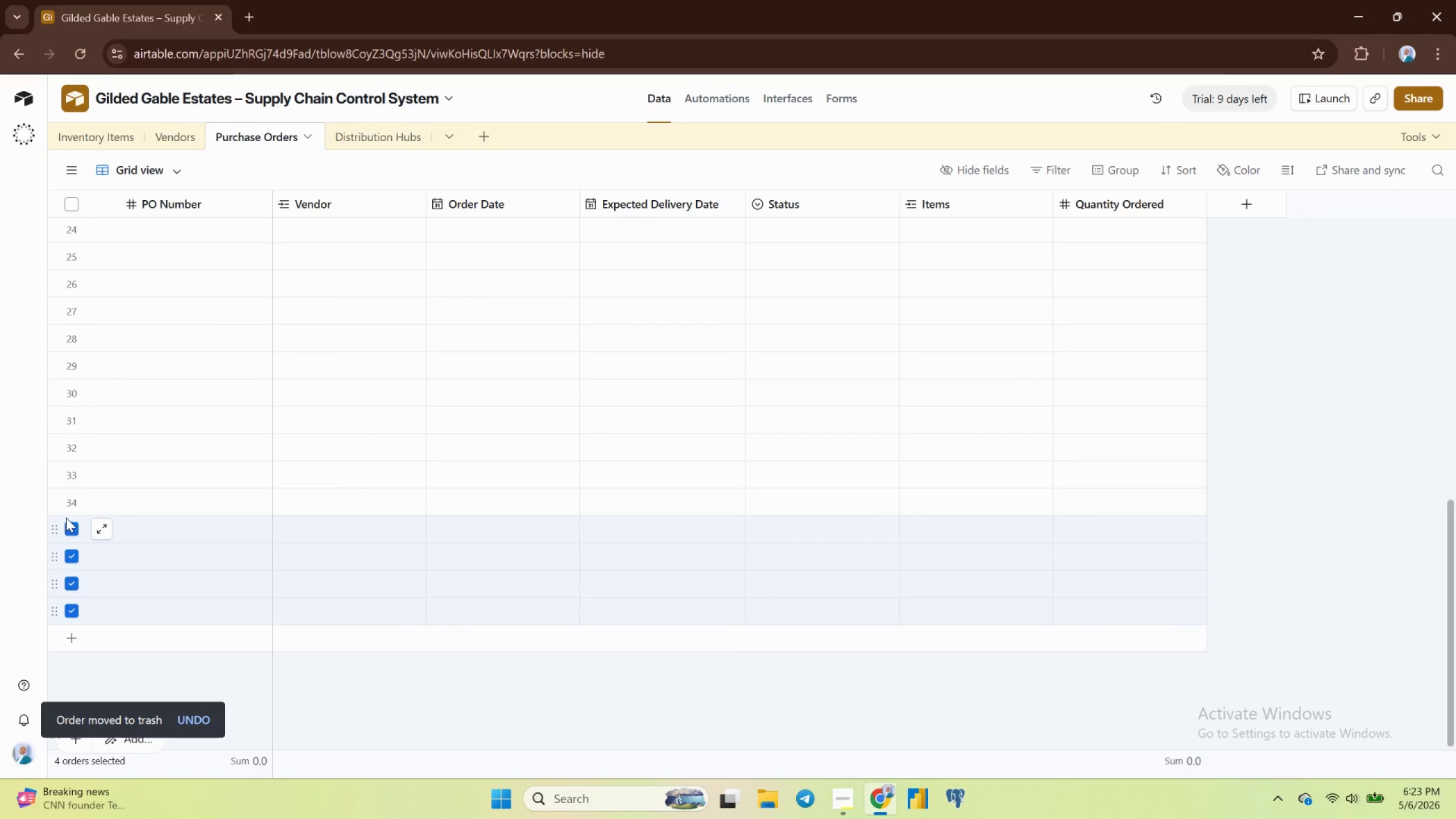 
left_click([66, 518])
 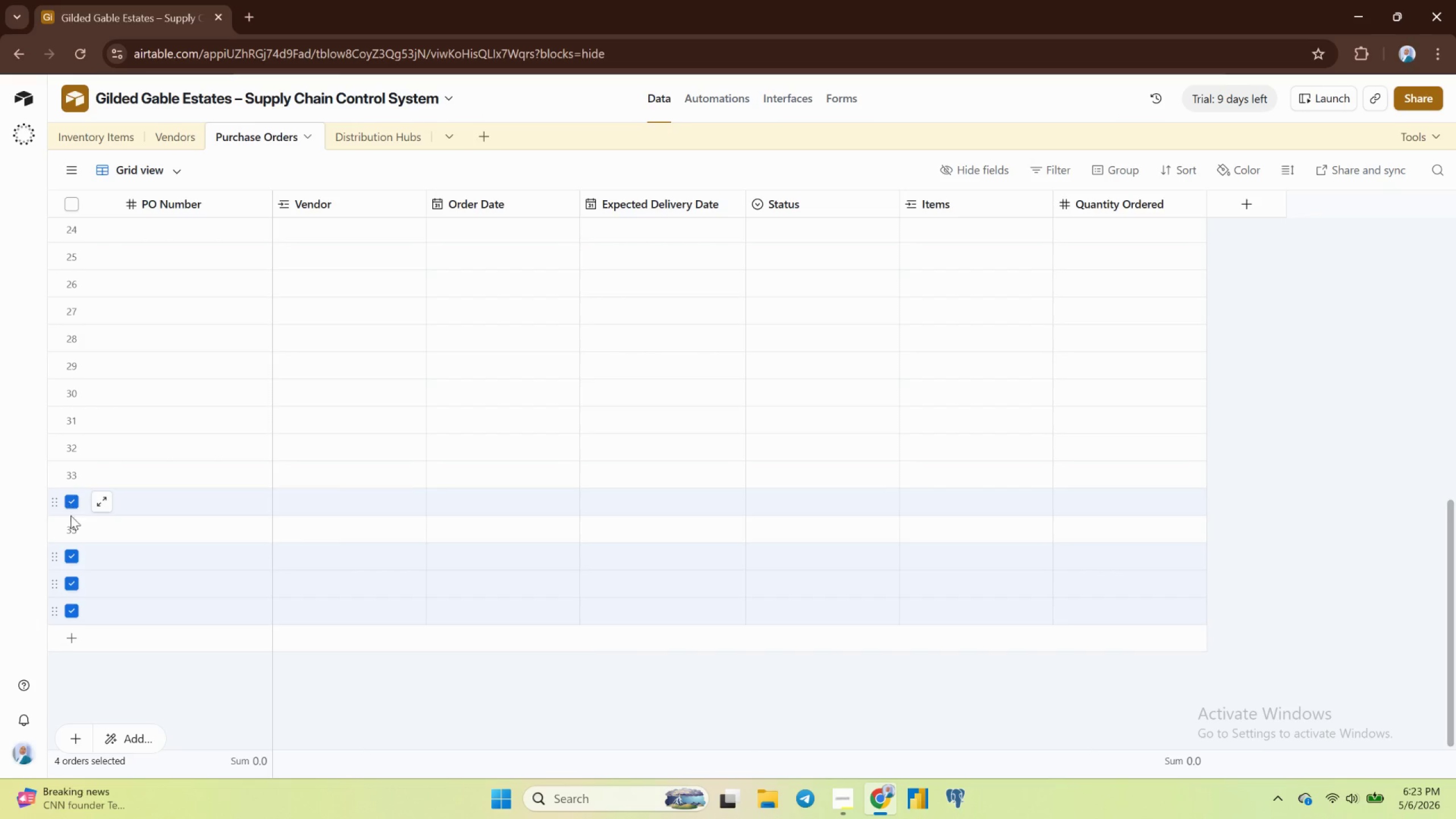 
left_click([68, 532])
 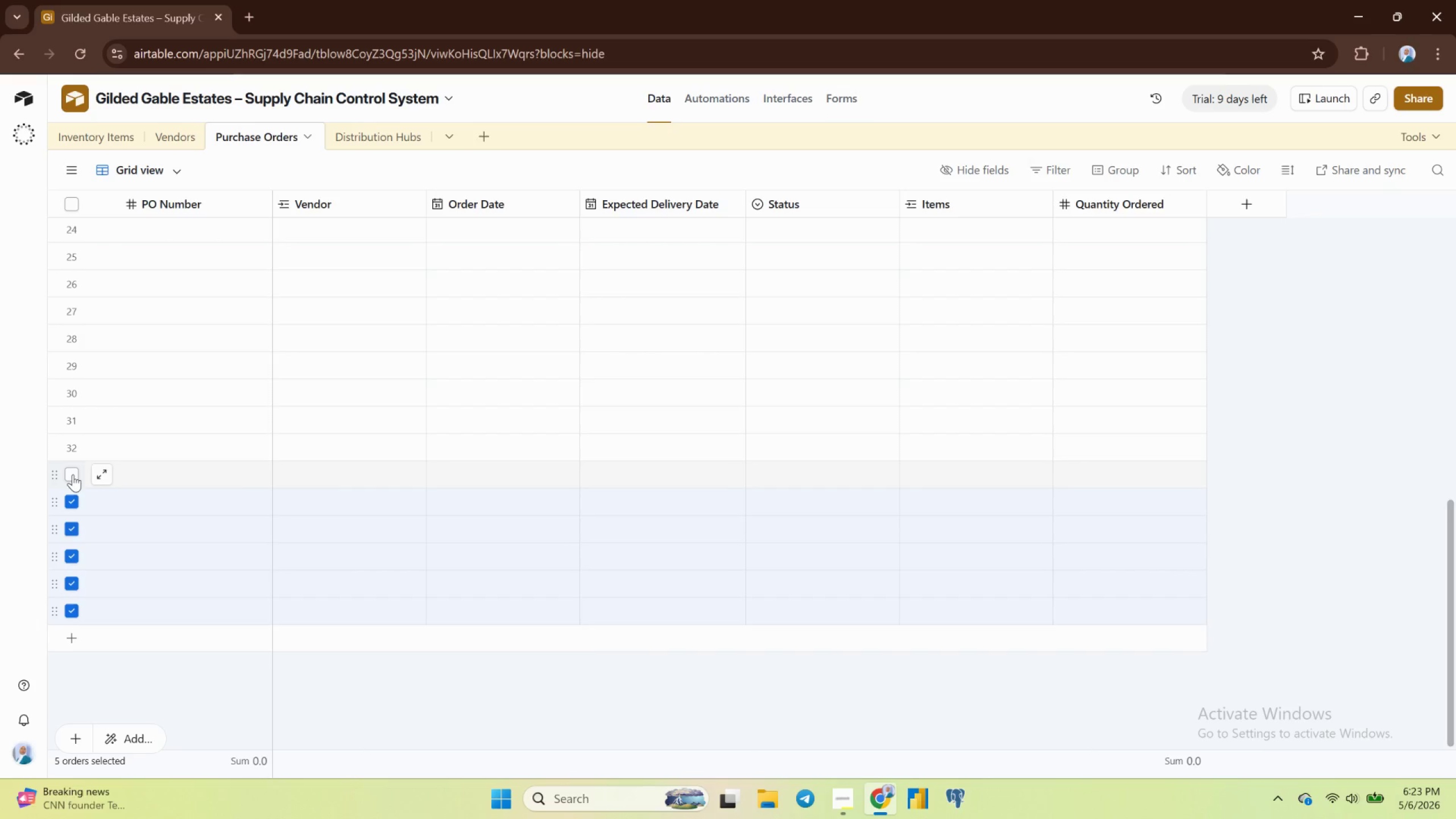 
left_click([73, 474])
 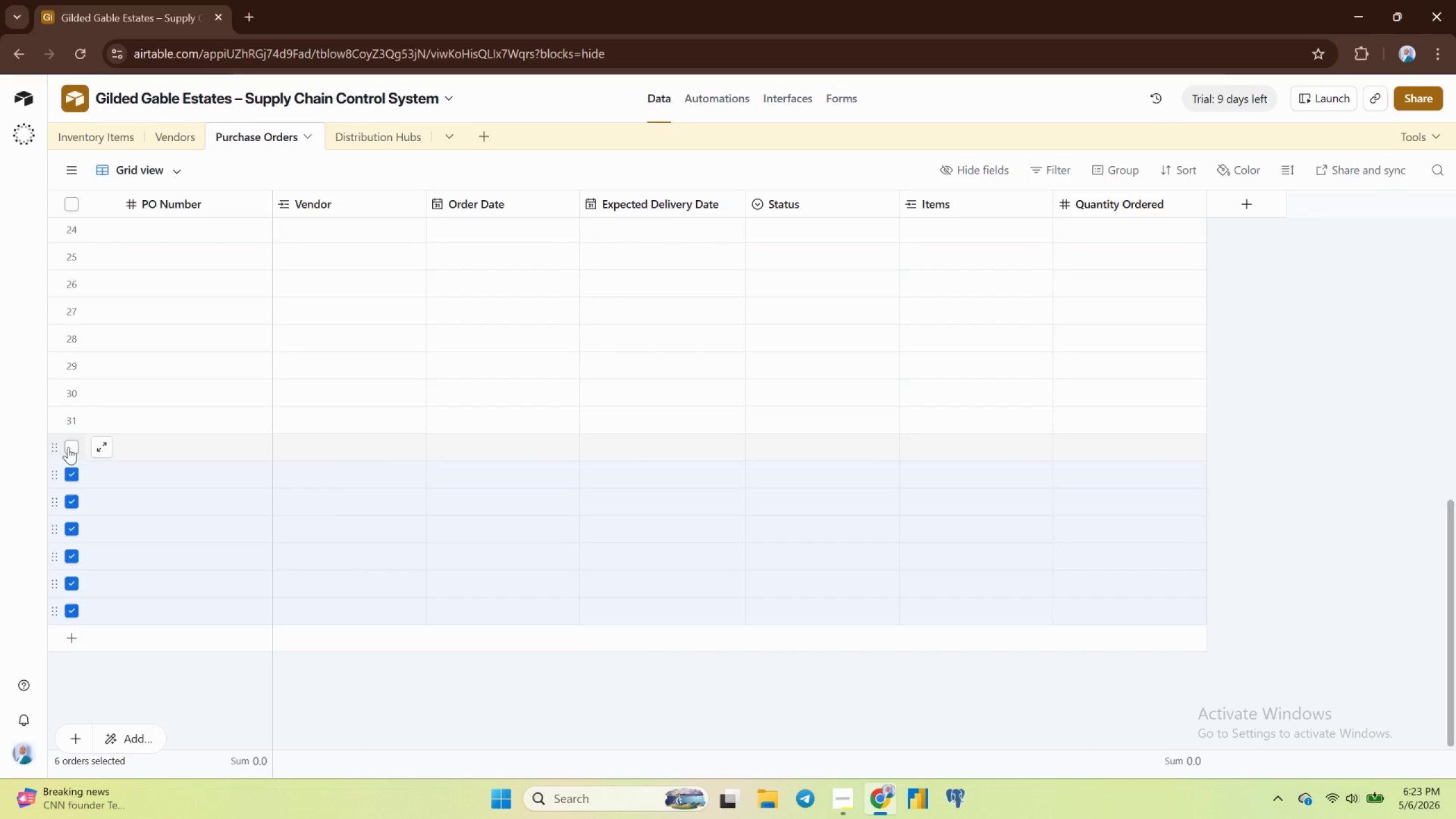 
left_click([69, 447])
 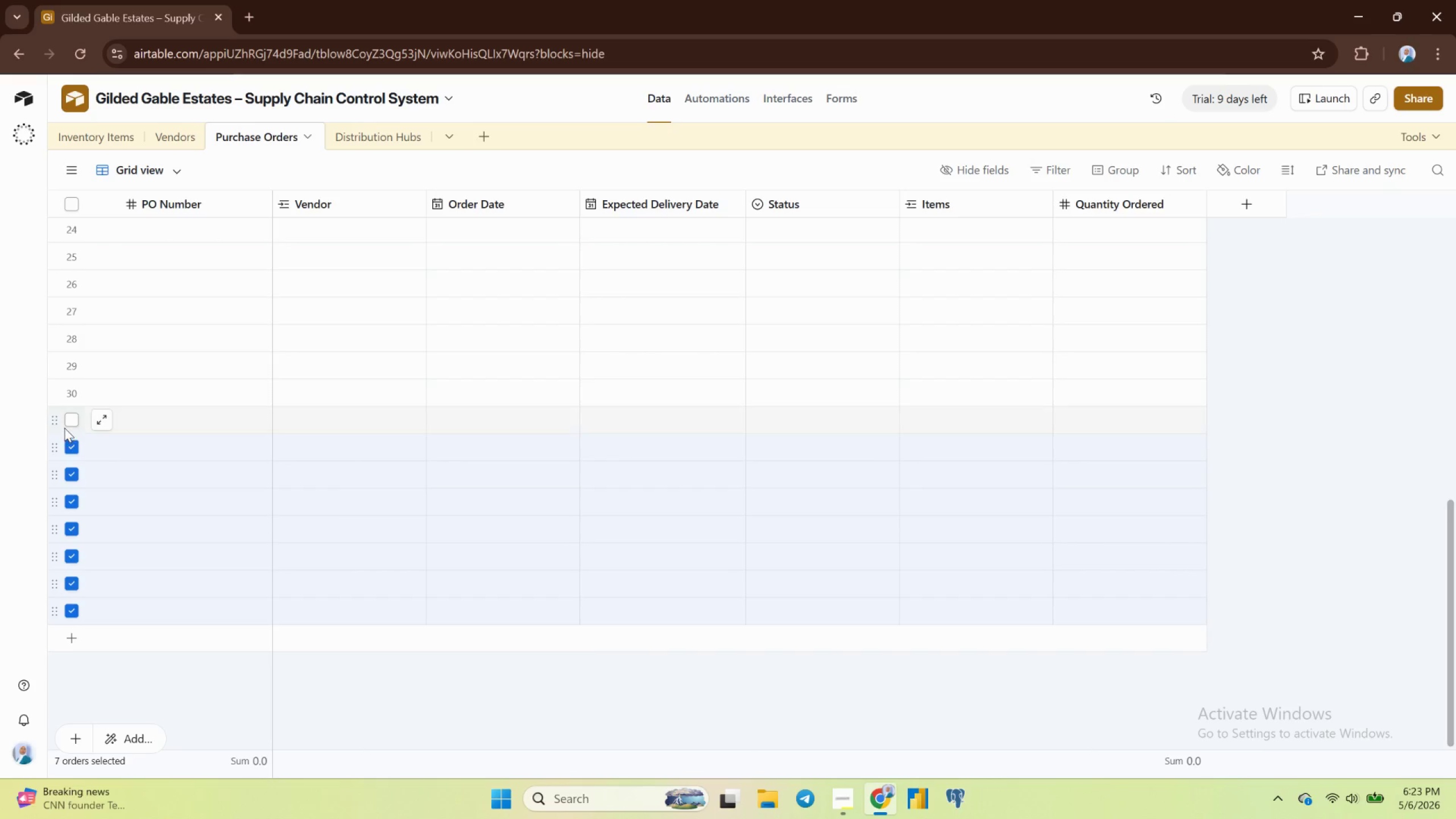 
double_click([64, 428])
 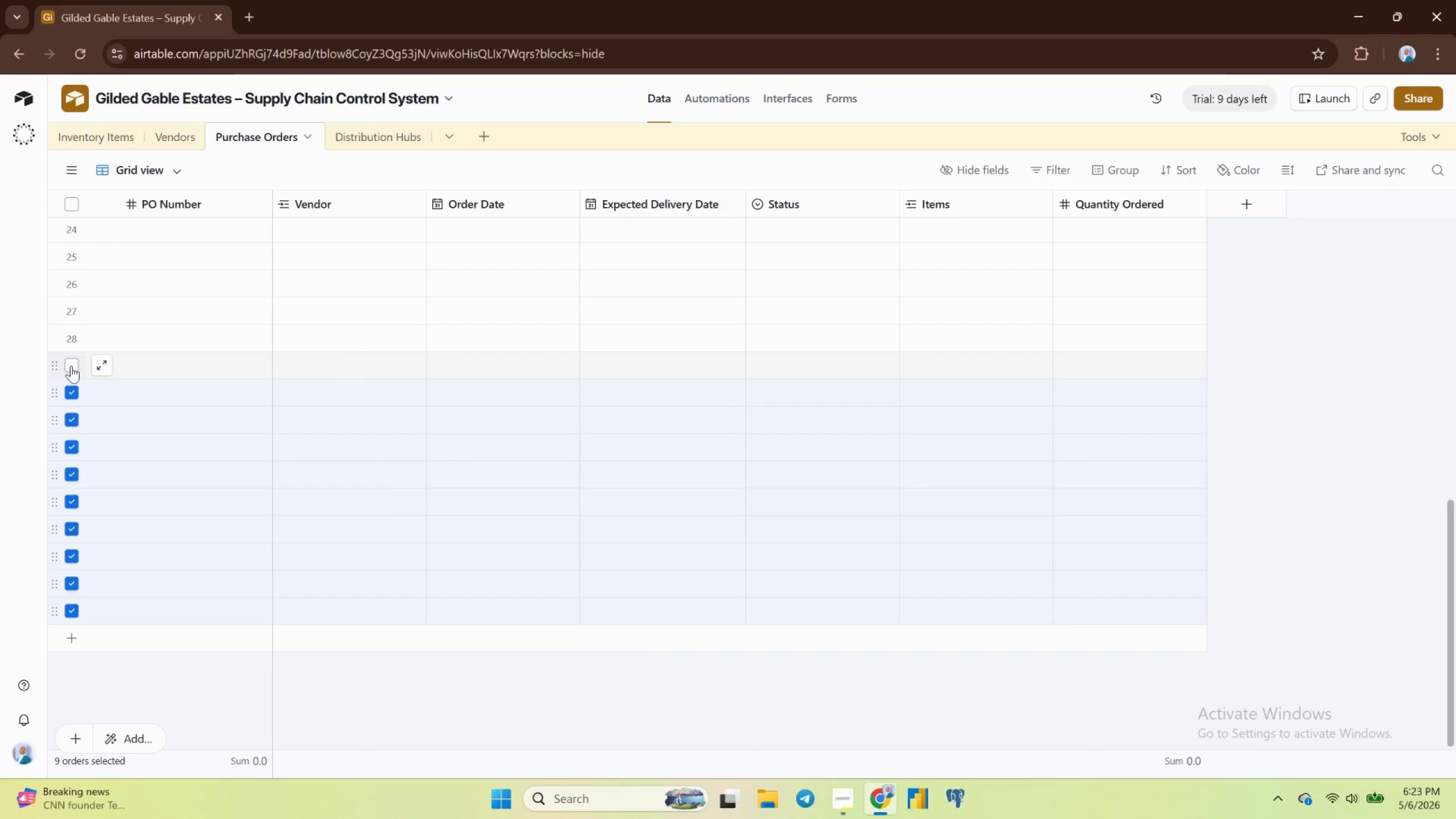 
left_click([71, 366])
 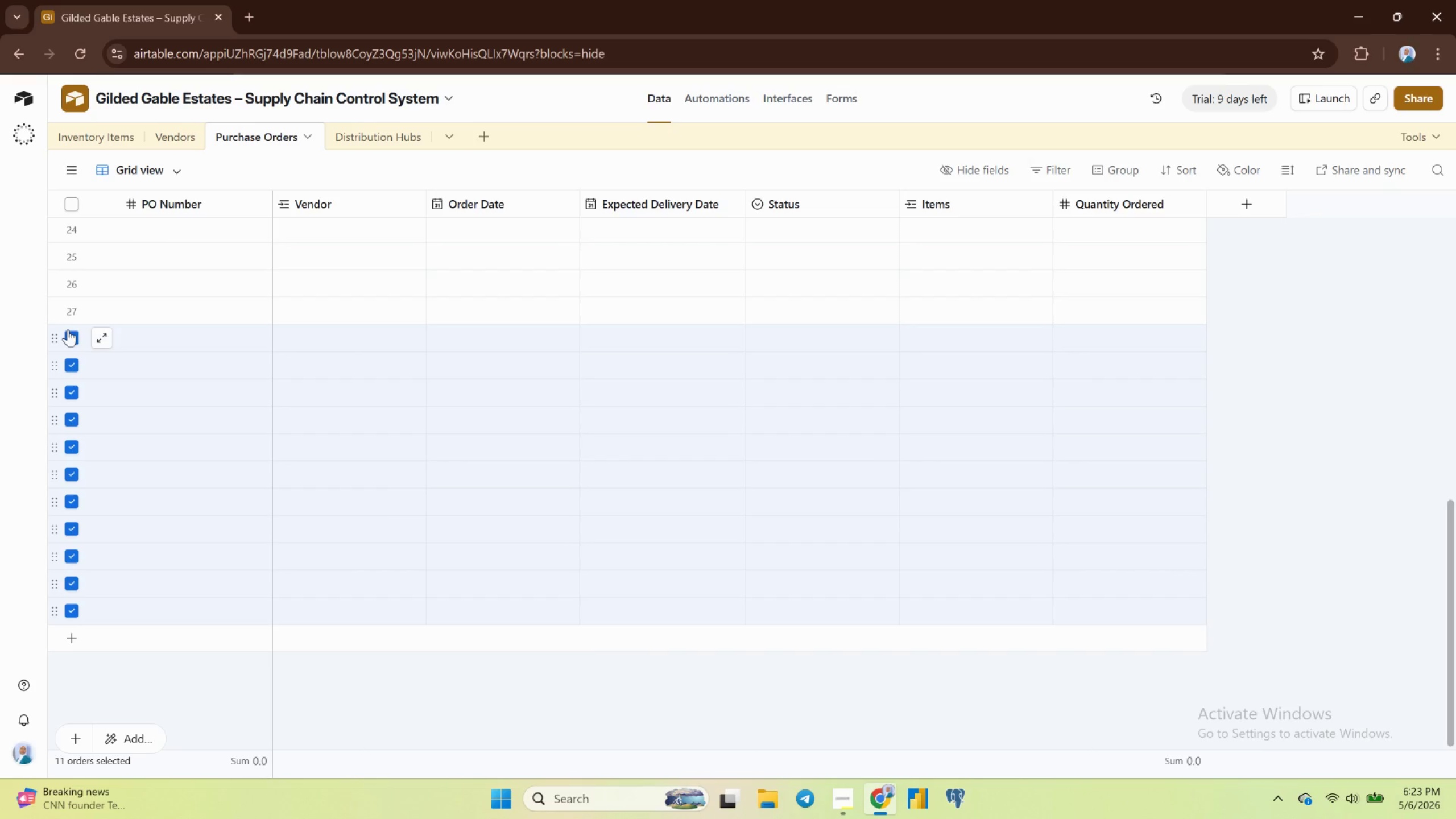 
double_click([64, 315])
 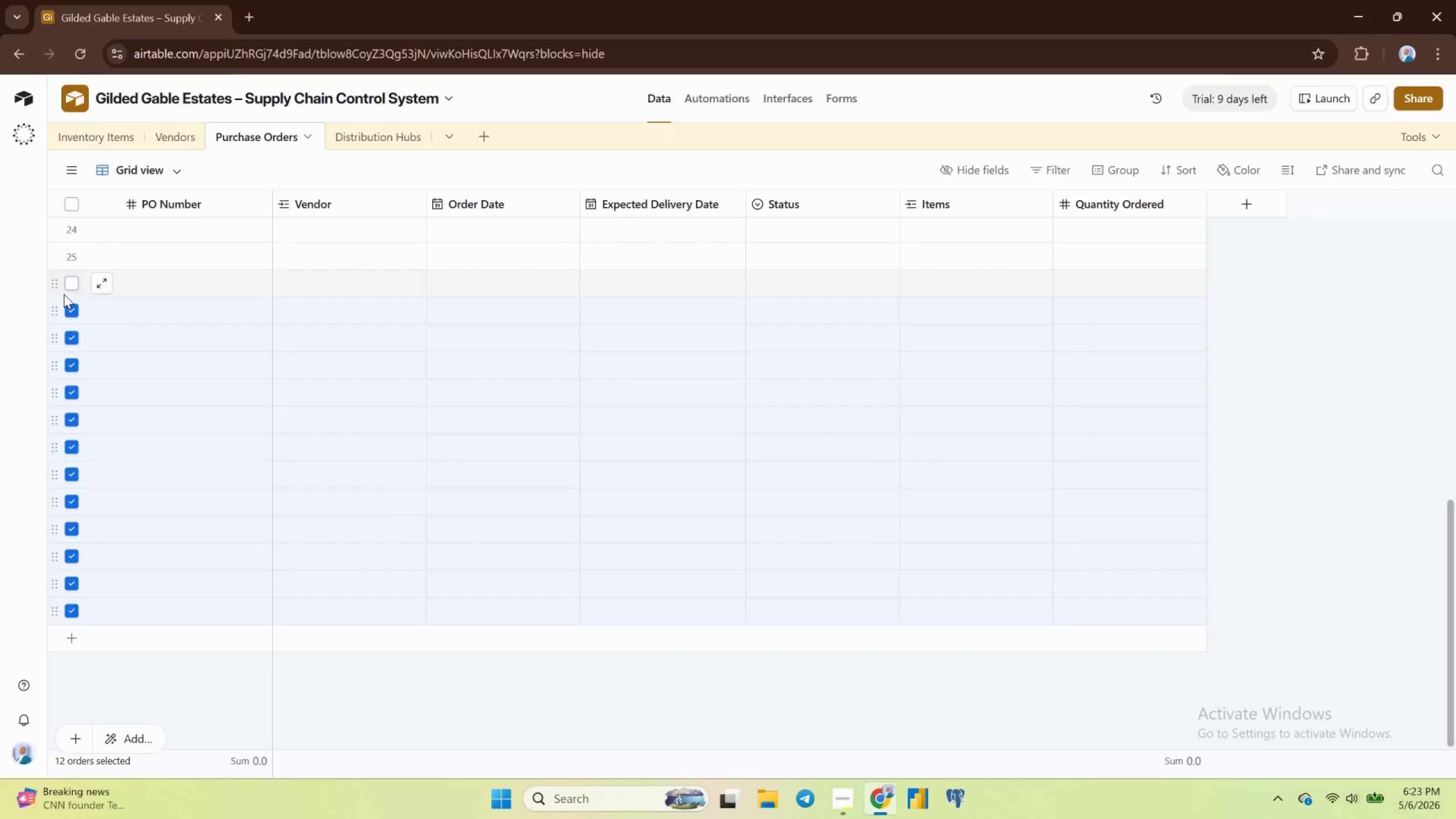 
triple_click([64, 294])
 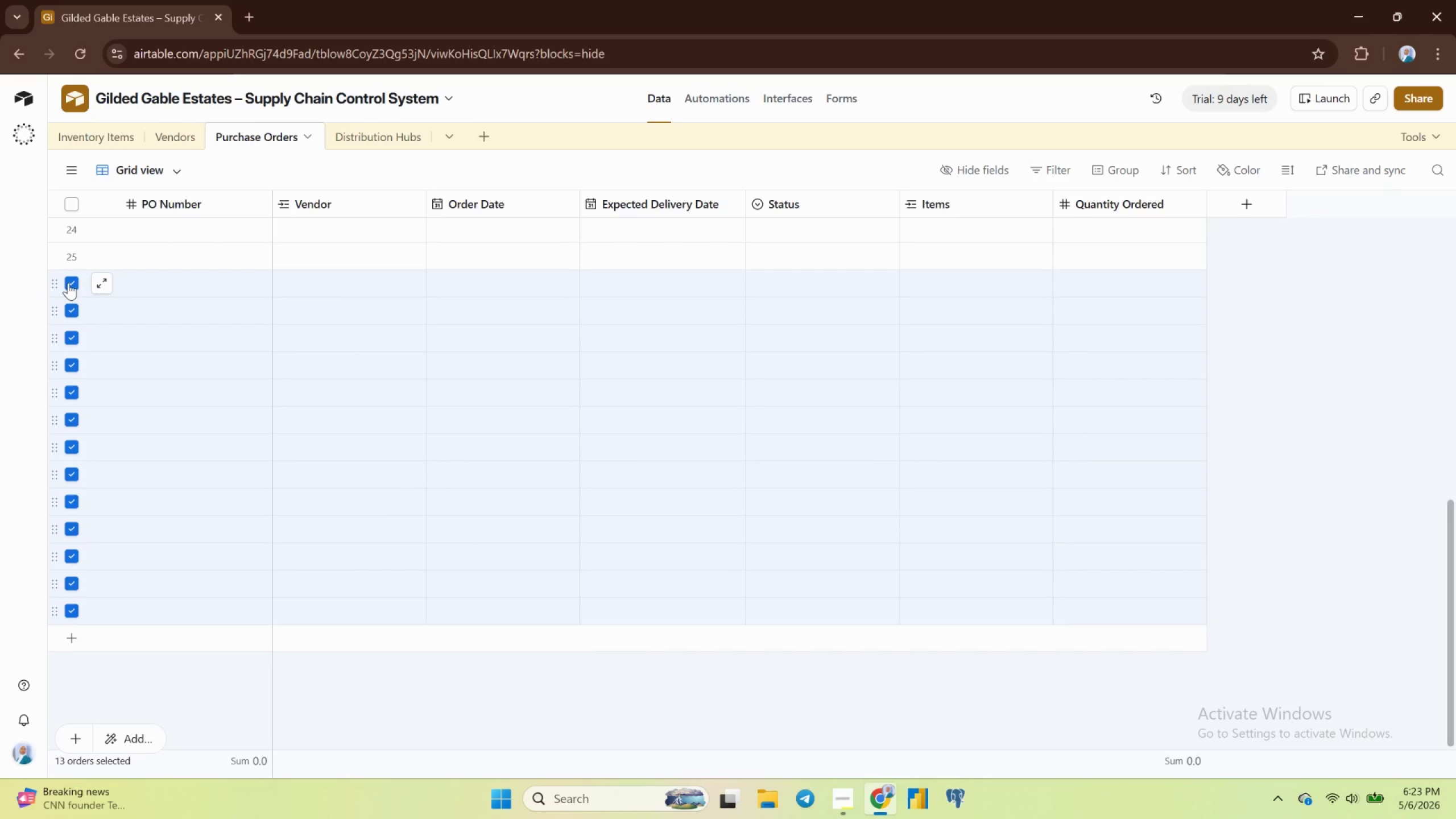 
right_click([69, 283])
 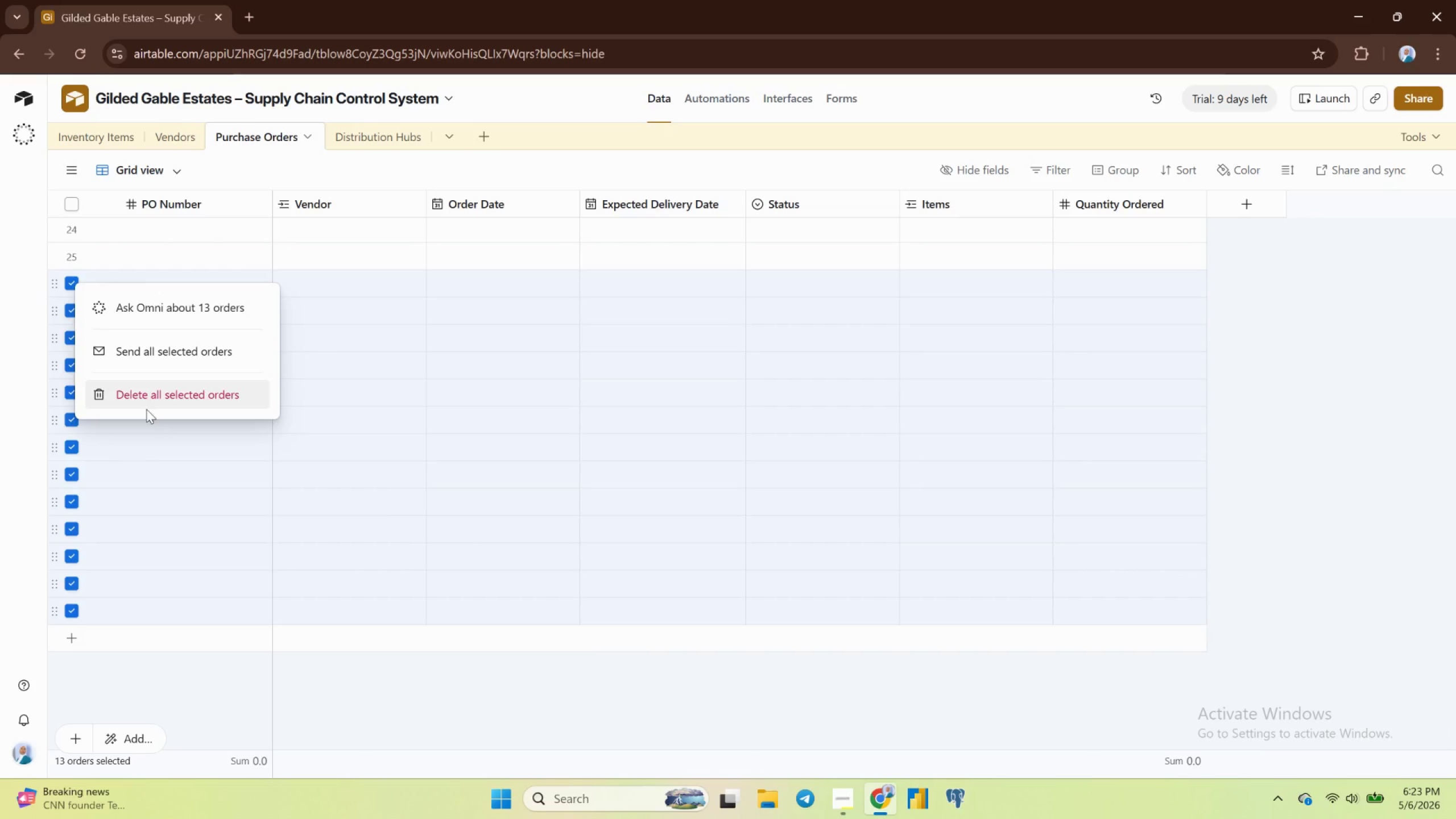 
left_click([160, 394])
 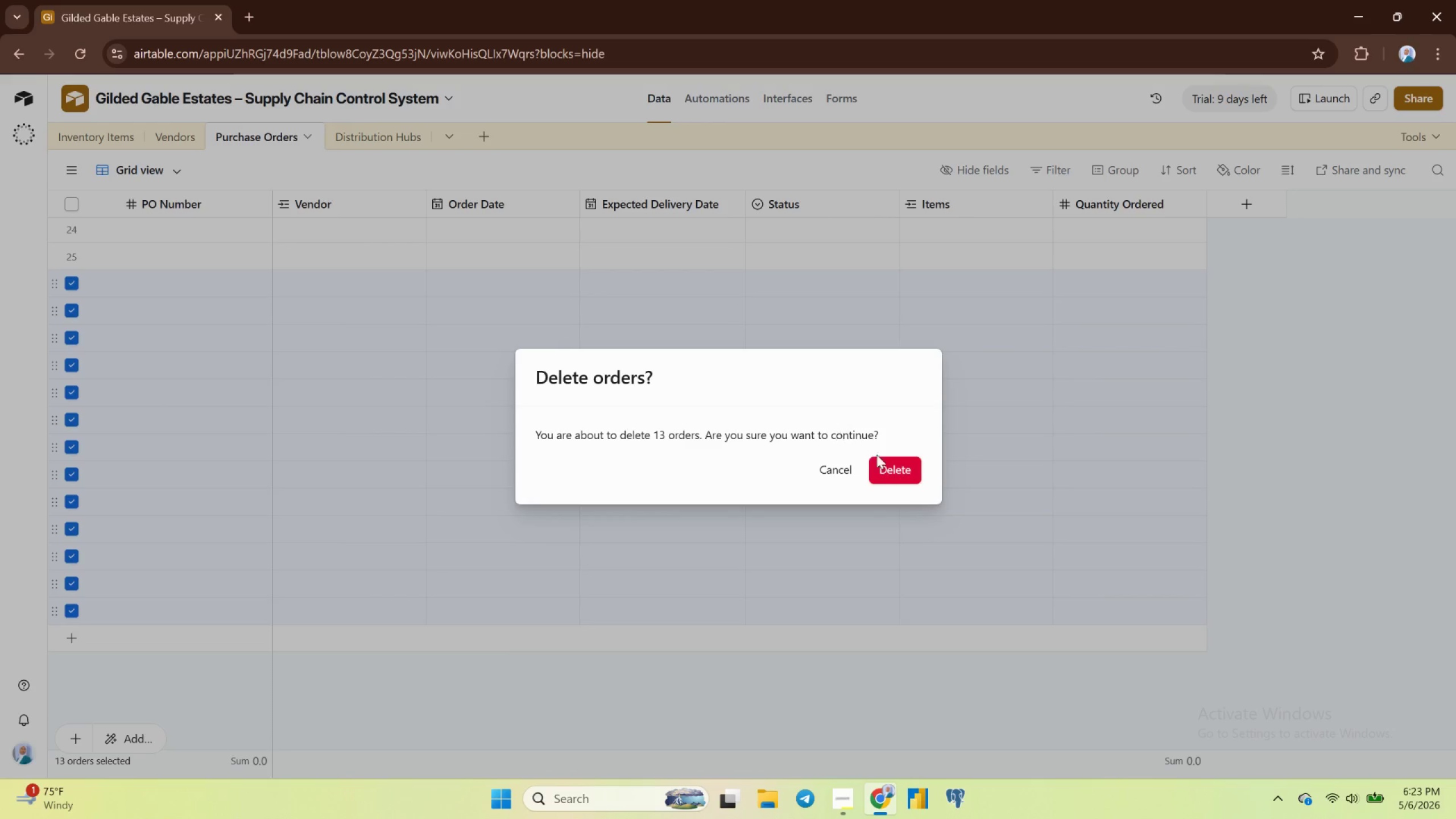 
left_click([901, 469])
 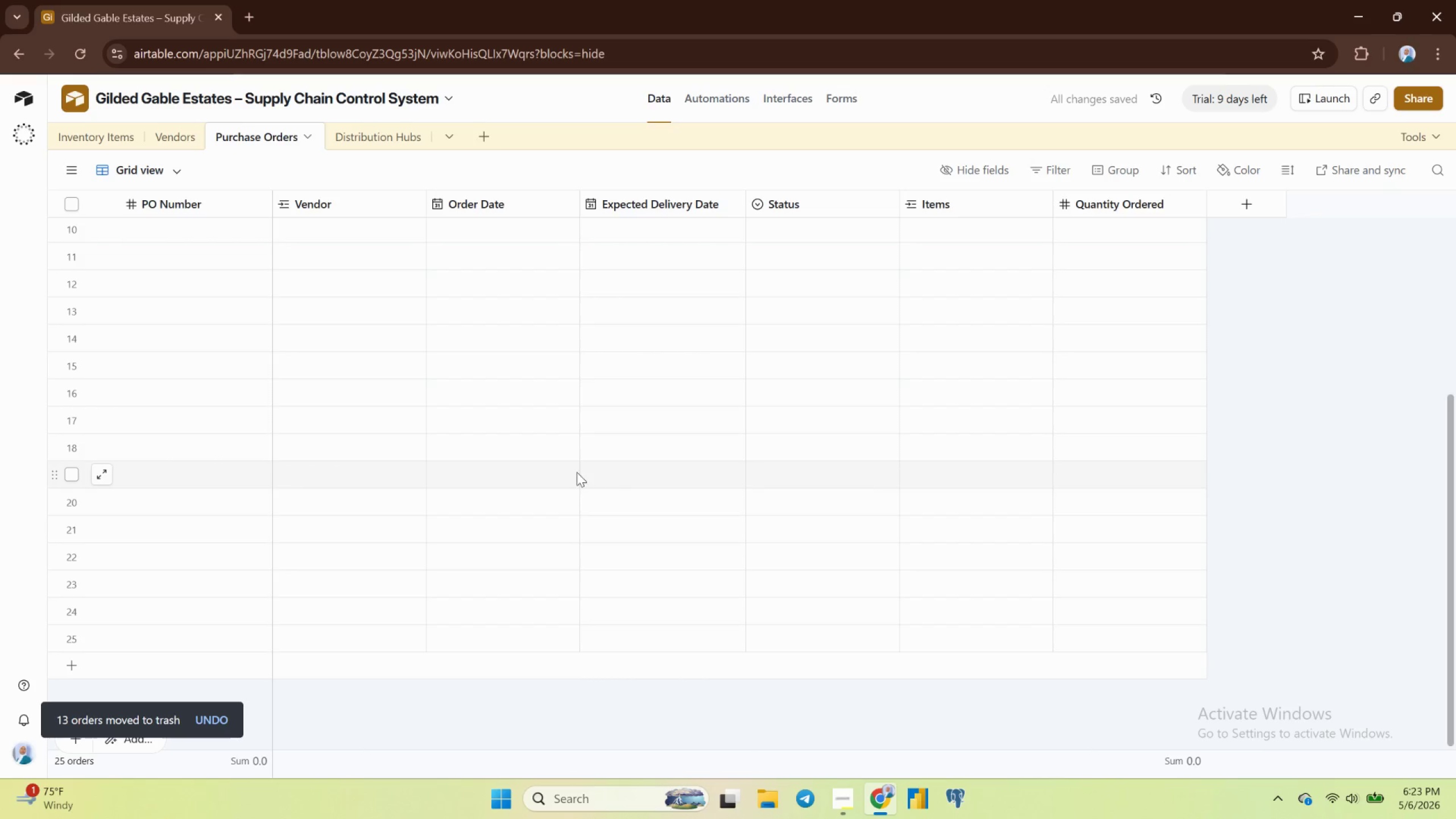 
scroll: coordinate [446, 506], scroll_direction: down, amount: 4.0
 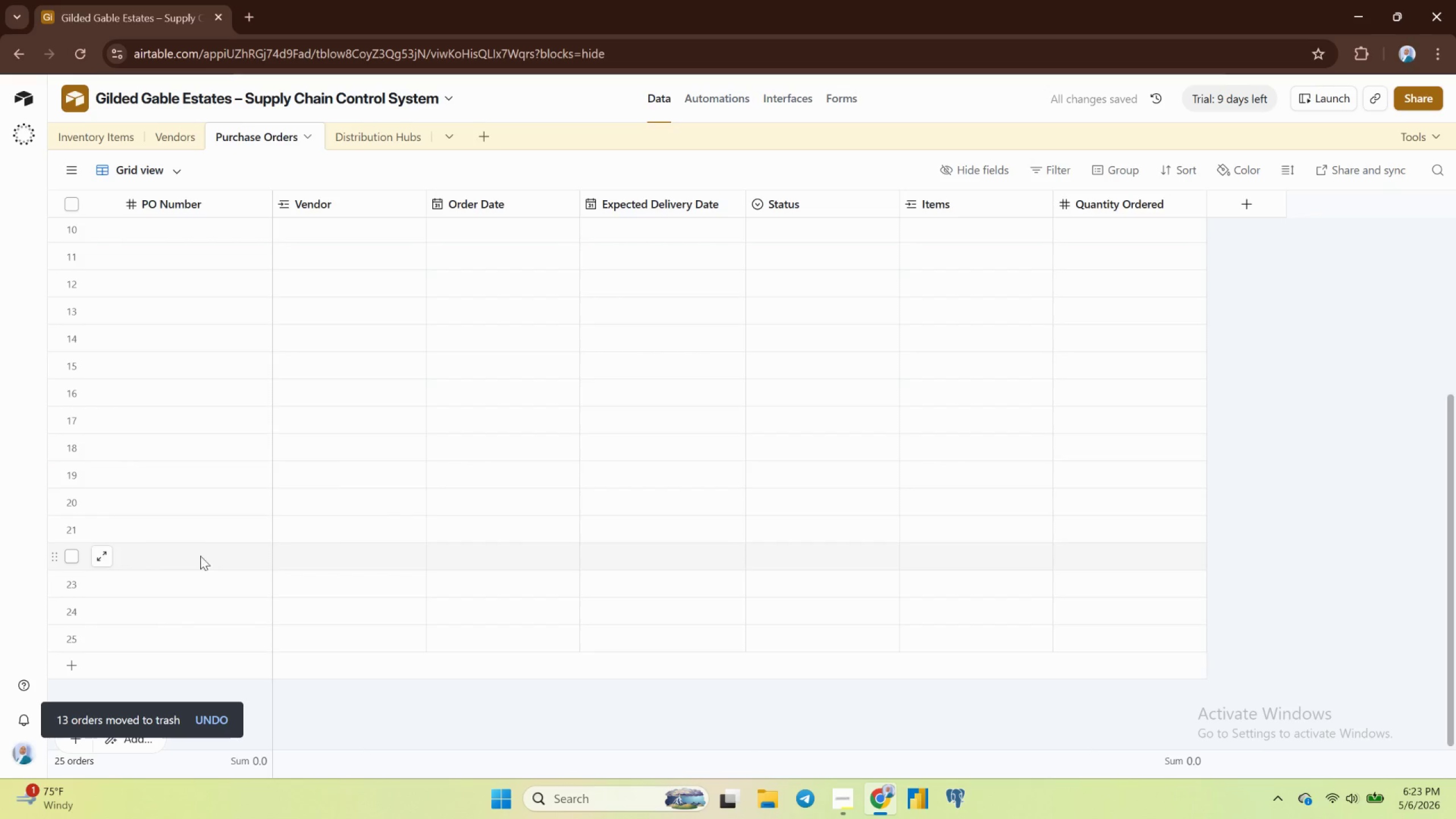 
scroll: coordinate [198, 437], scroll_direction: up, amount: 4.0
 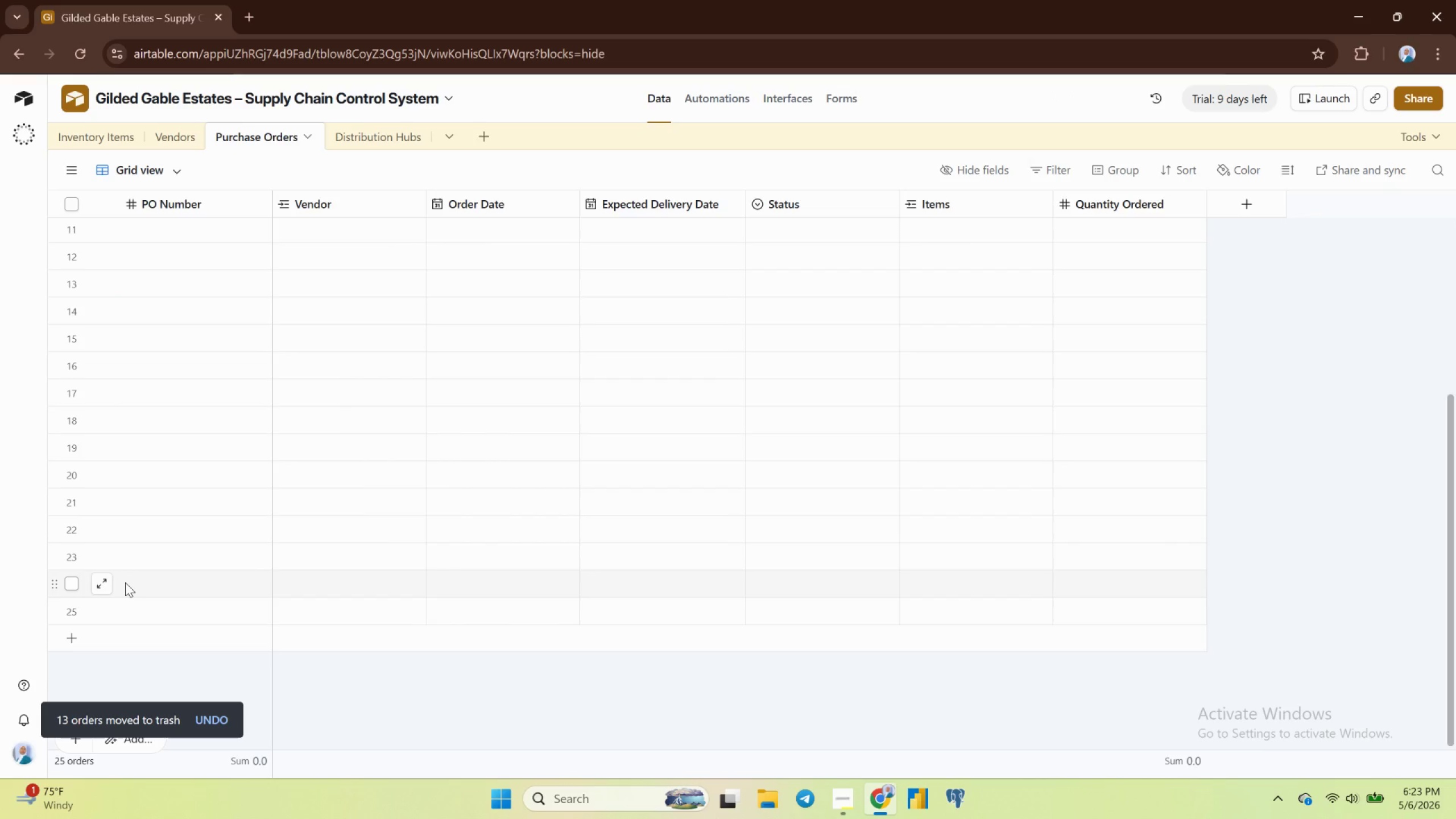 
left_click([125, 582])
 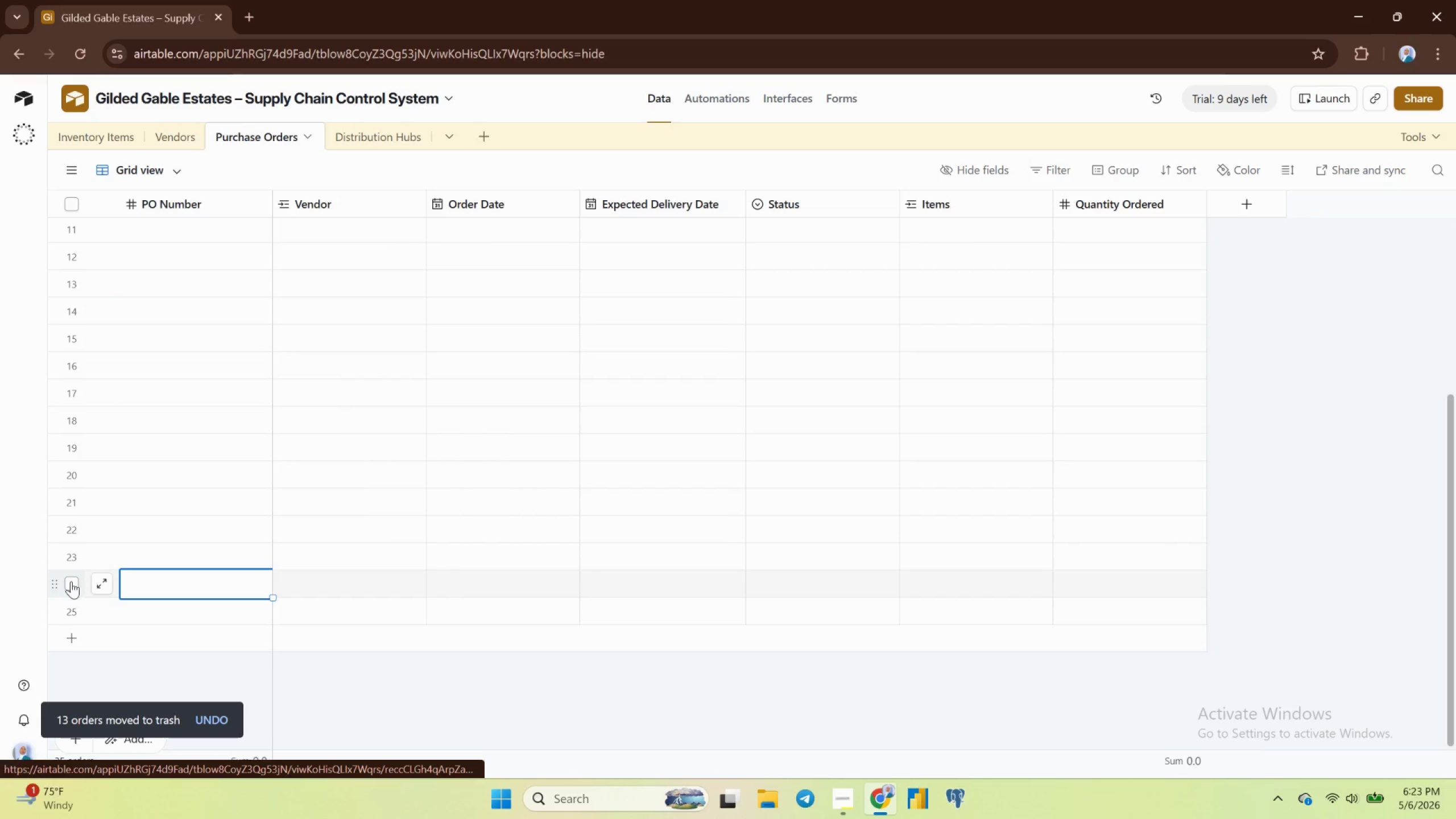 
left_click([71, 581])
 